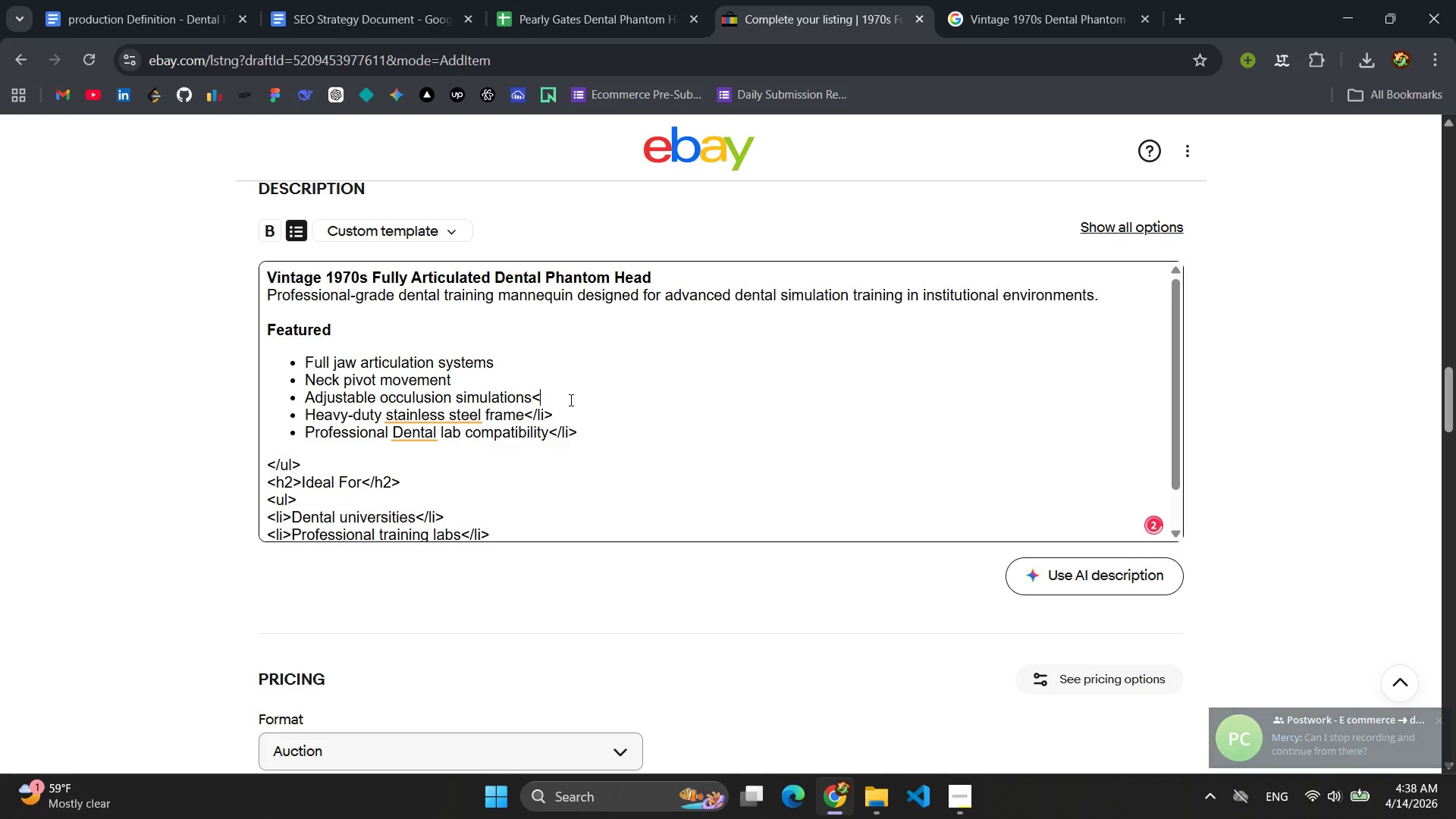 
key(Backspace)
 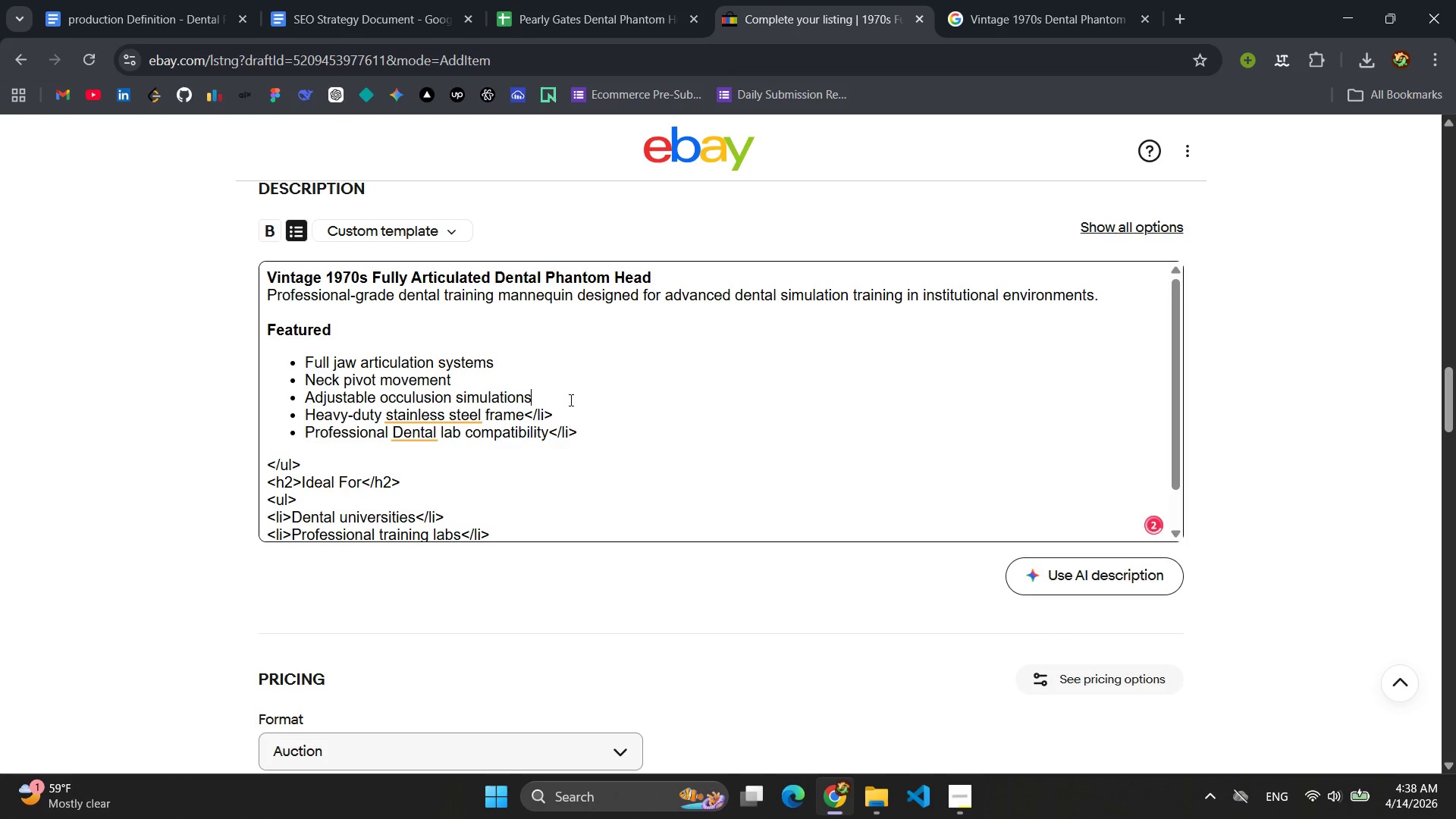 
left_click([570, 414])
 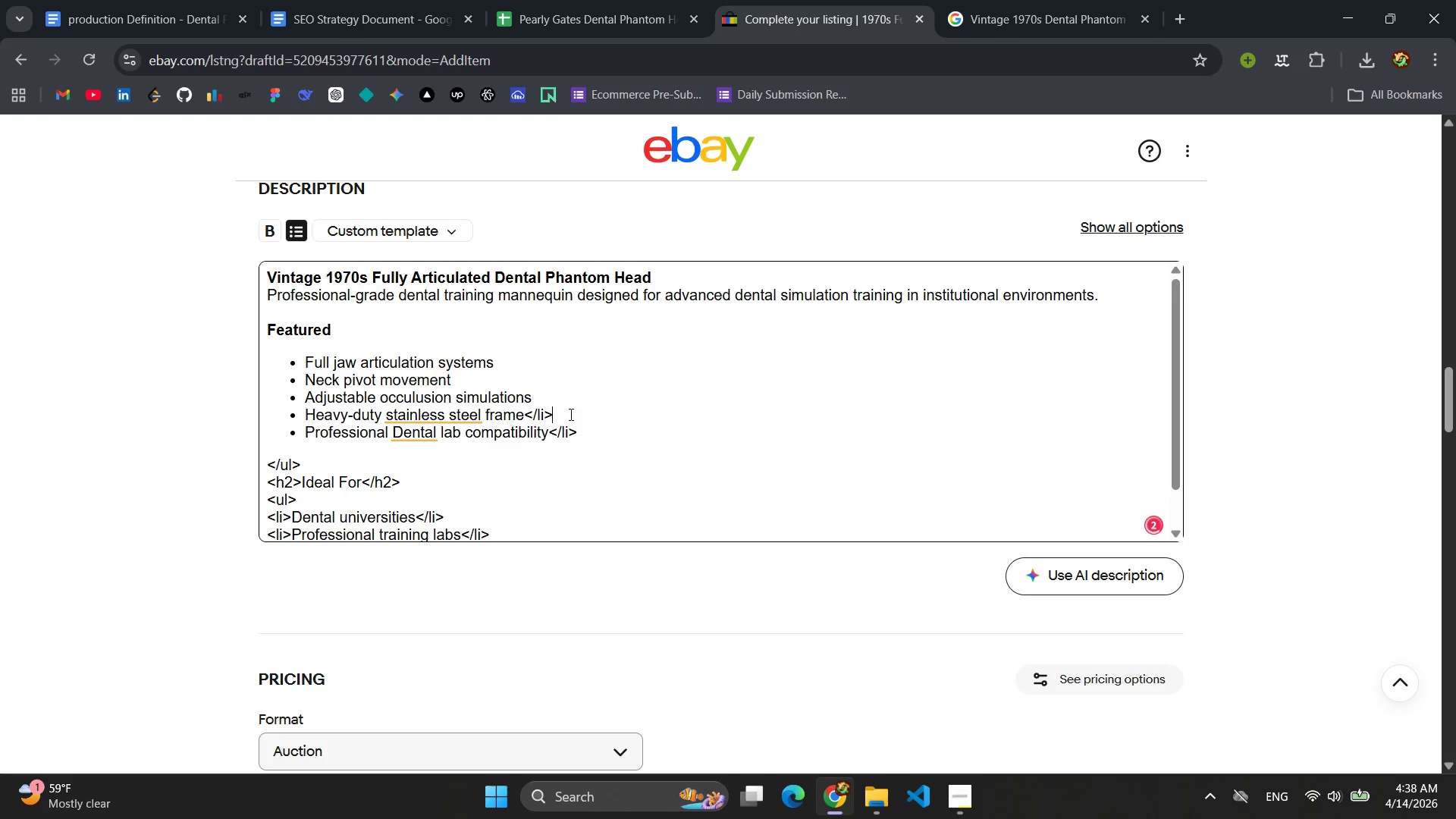 
key(Backspace)
 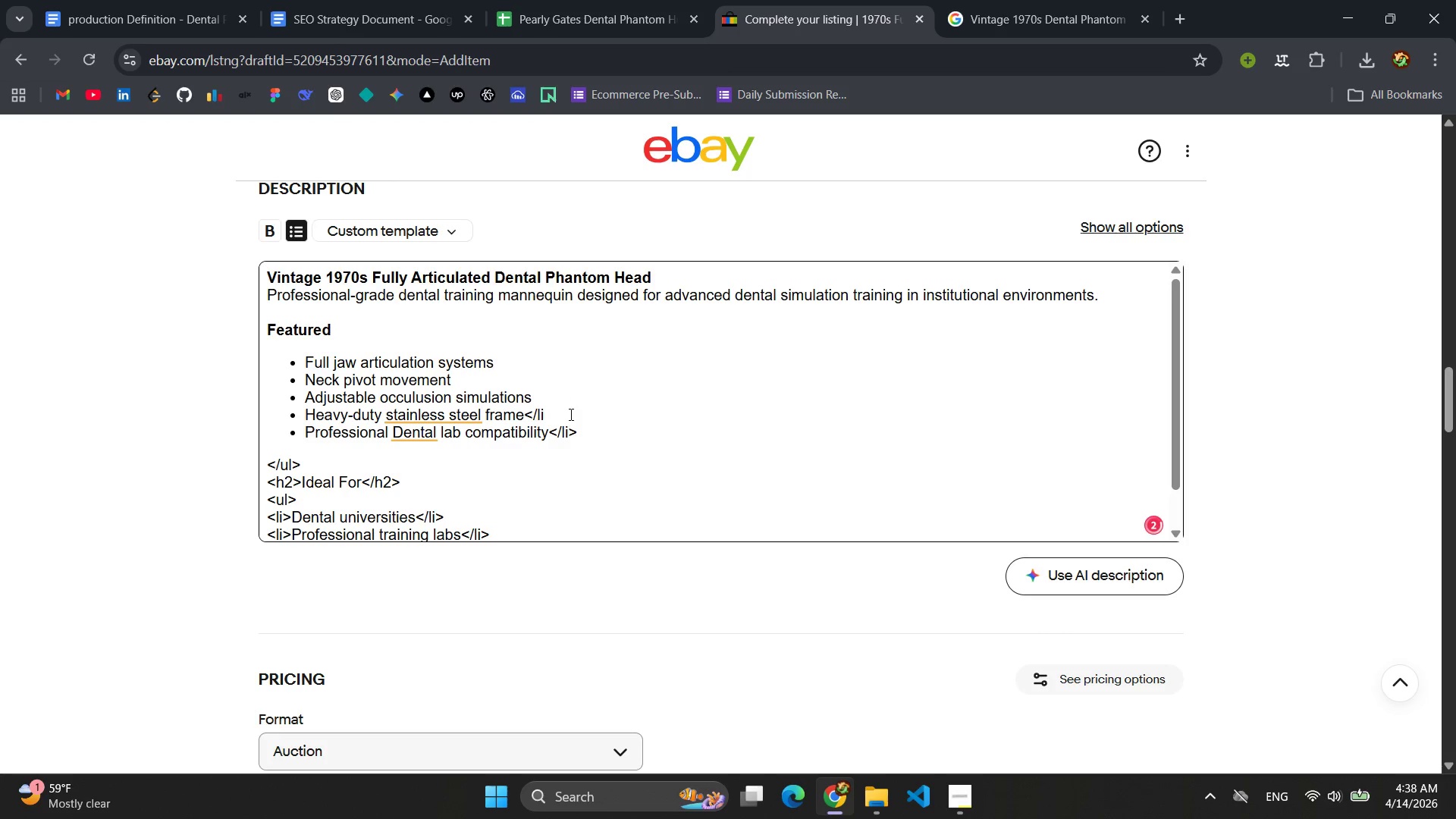 
key(Backspace)
 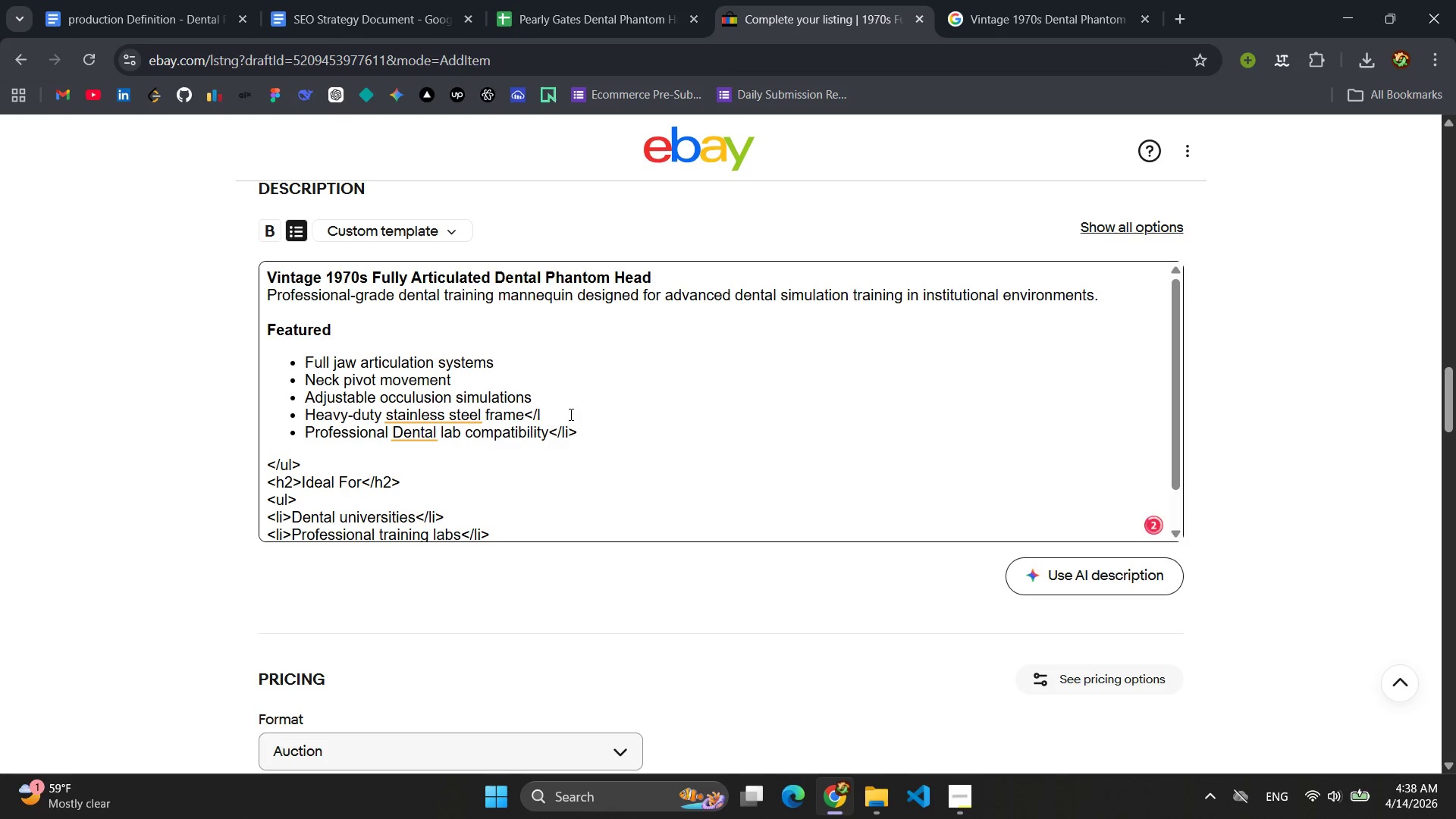 
key(Backspace)
 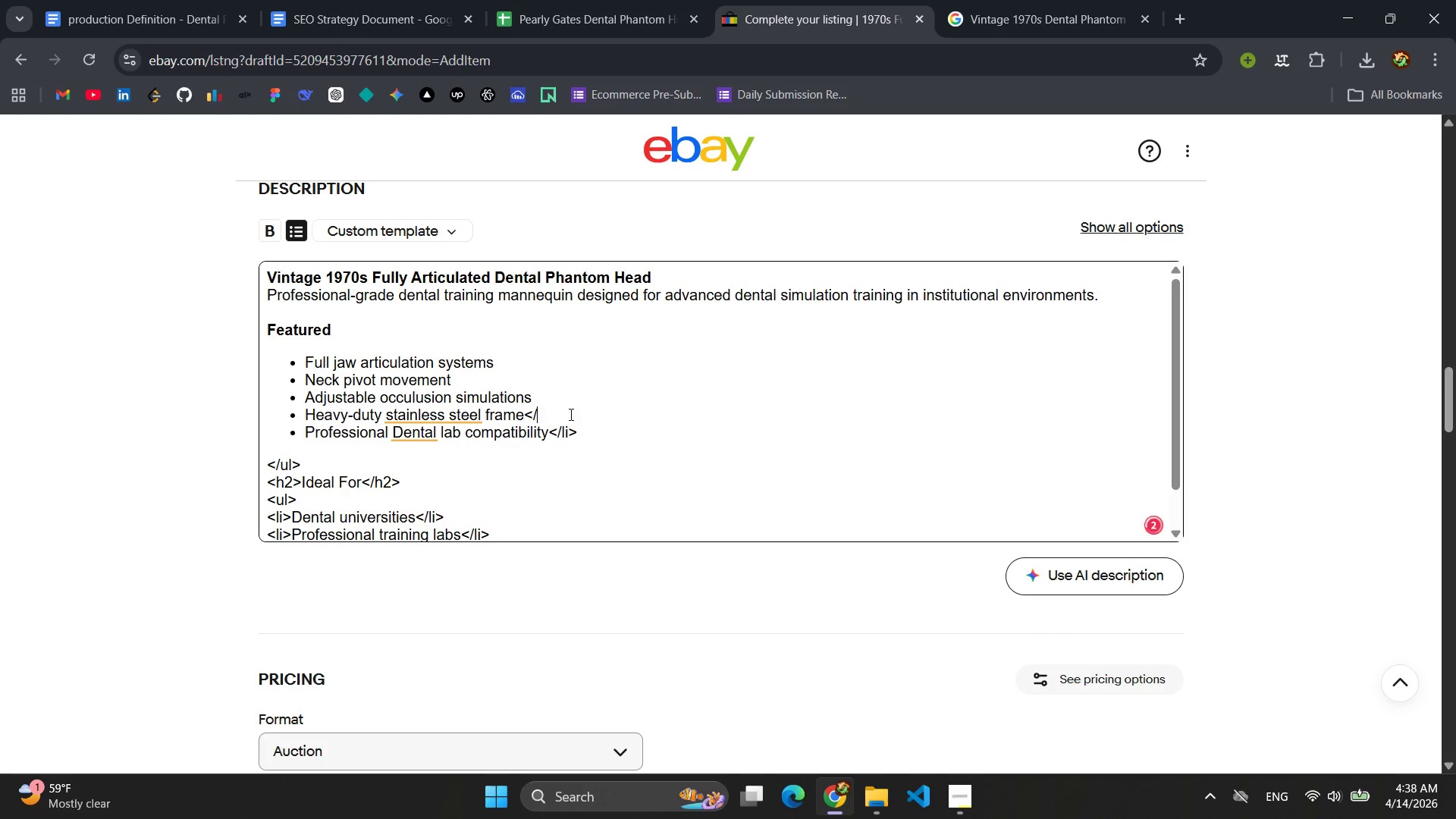 
key(Backspace)
 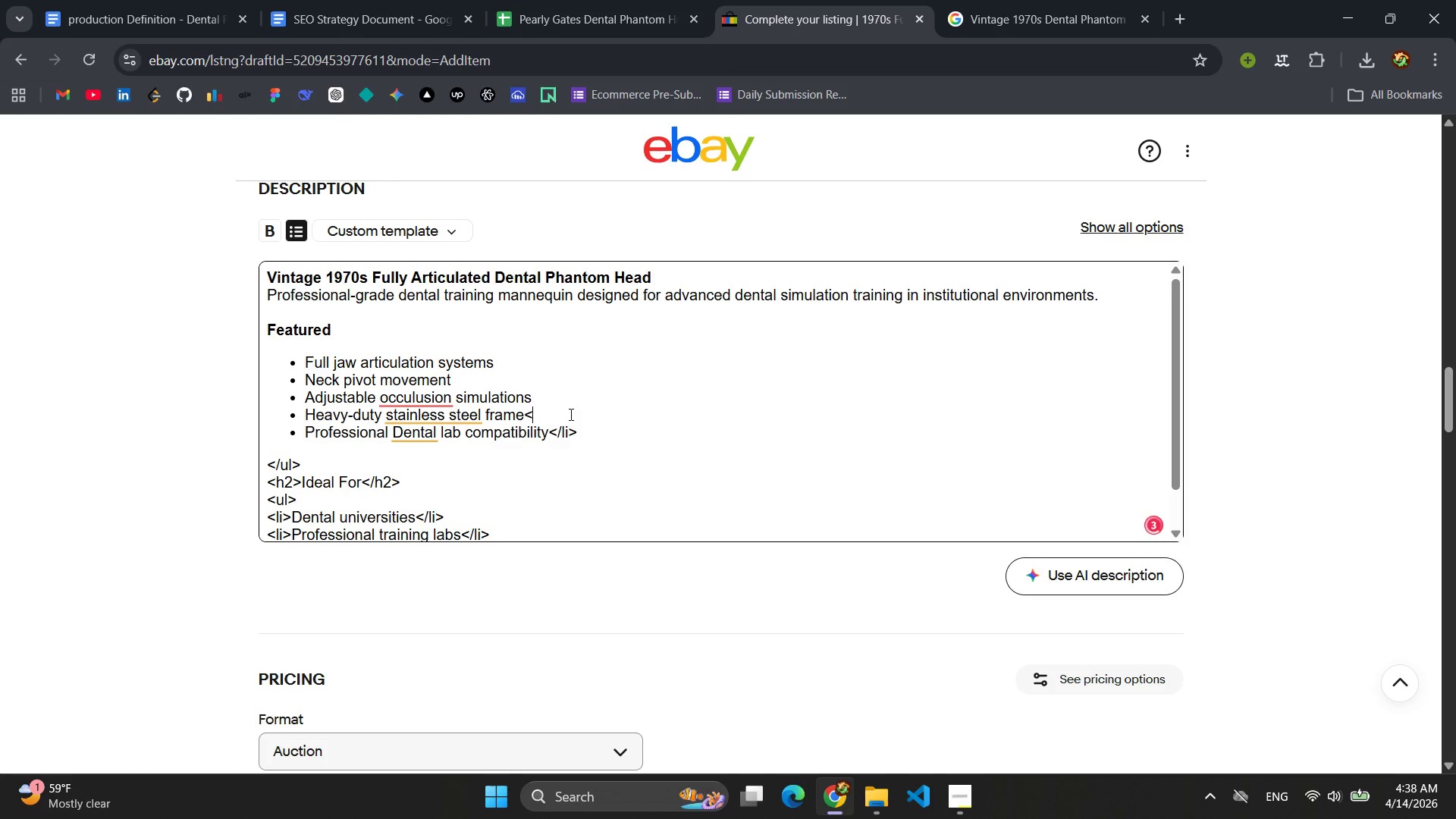 
key(Backspace)
 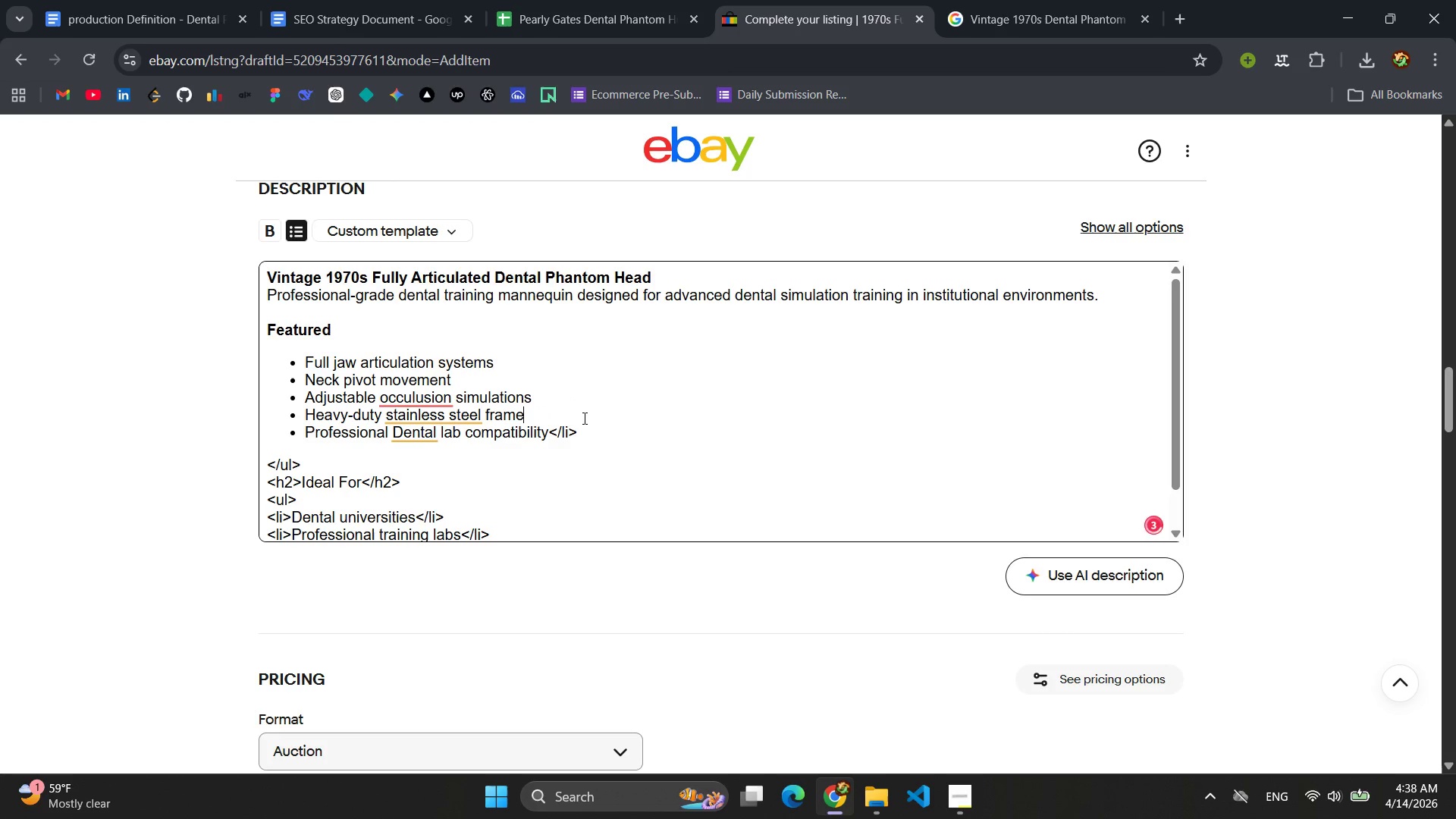 
left_click([582, 431])
 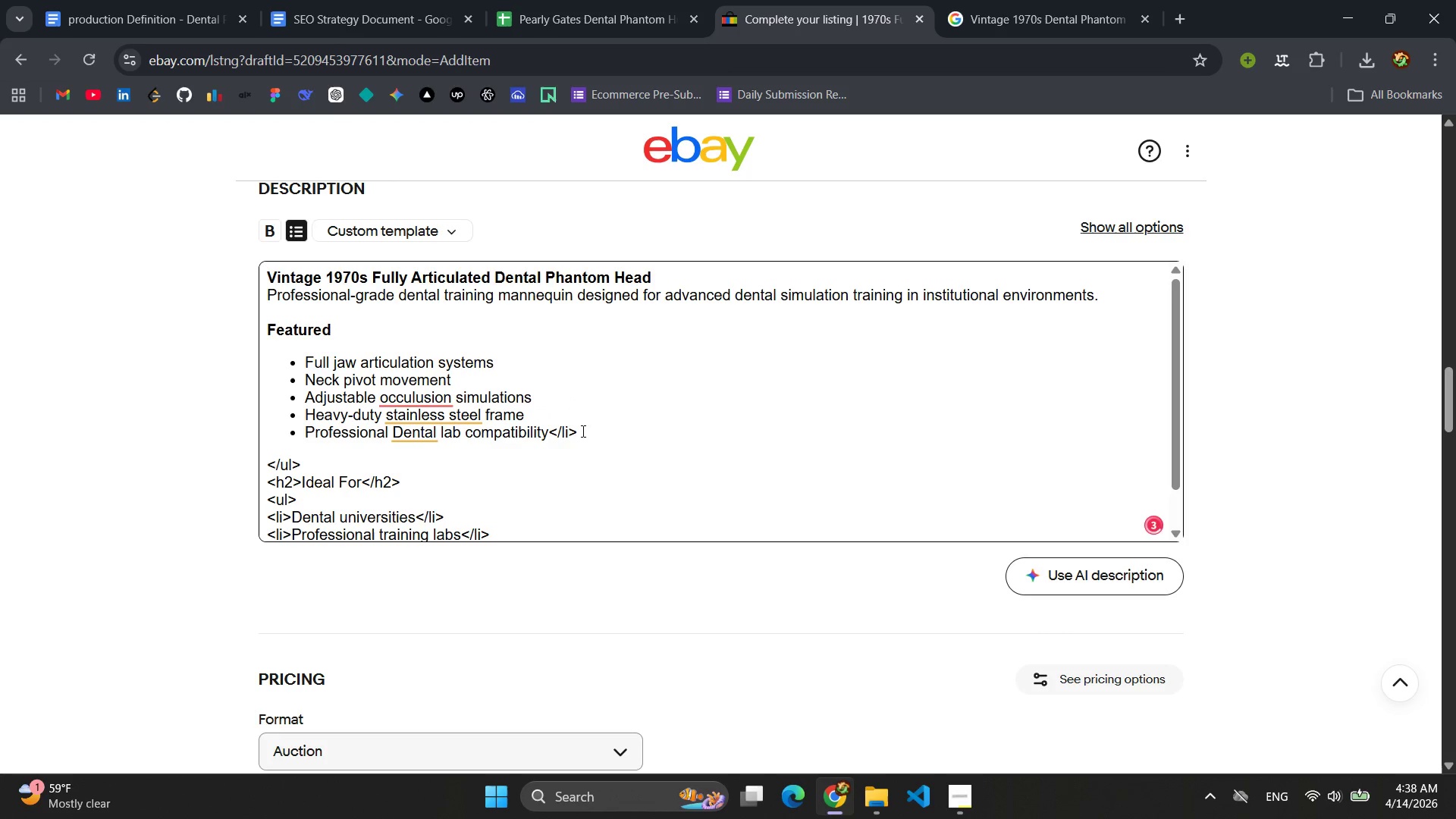 
key(Backspace)
 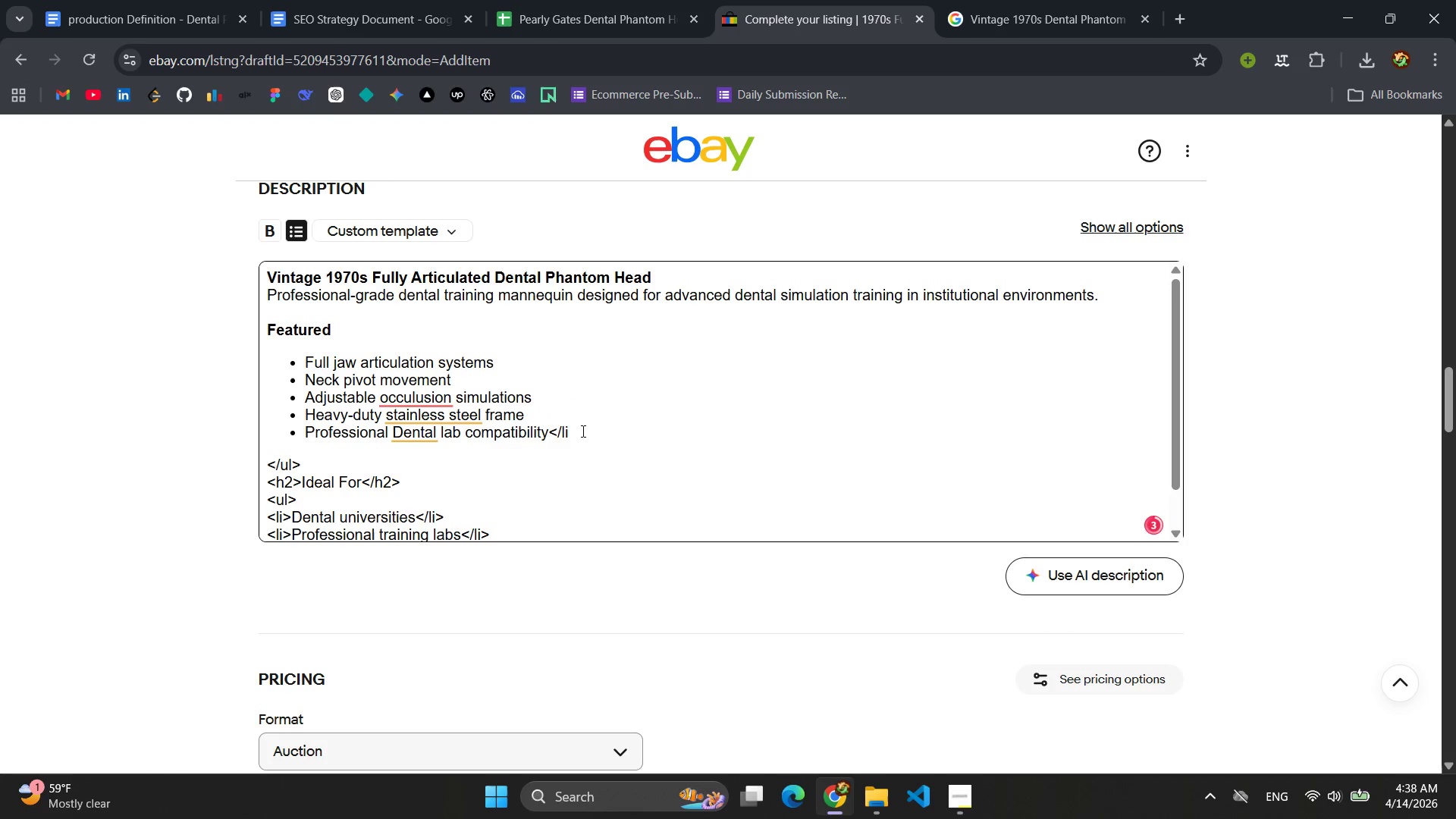 
key(Backspace)
 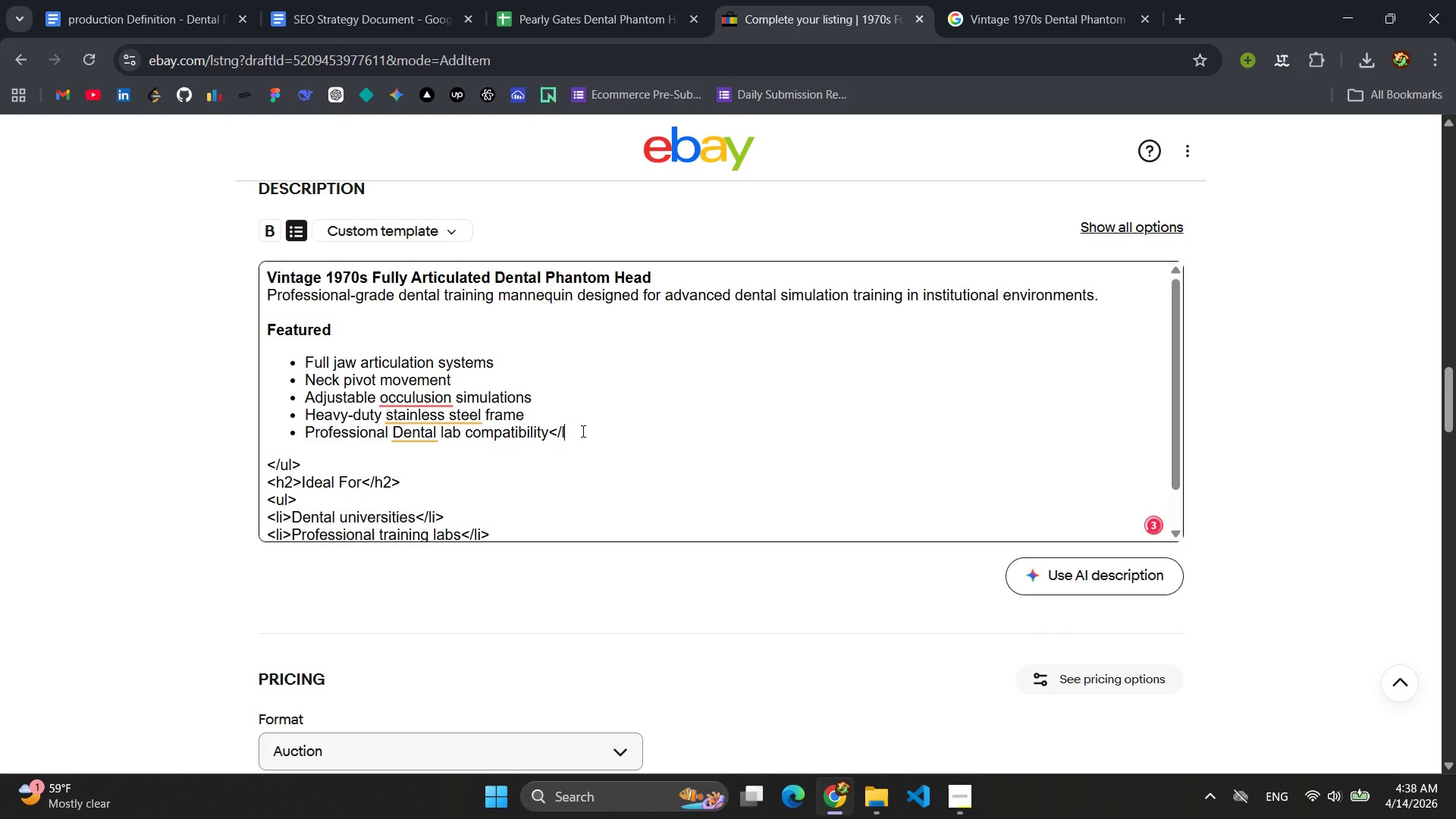 
key(Backspace)
 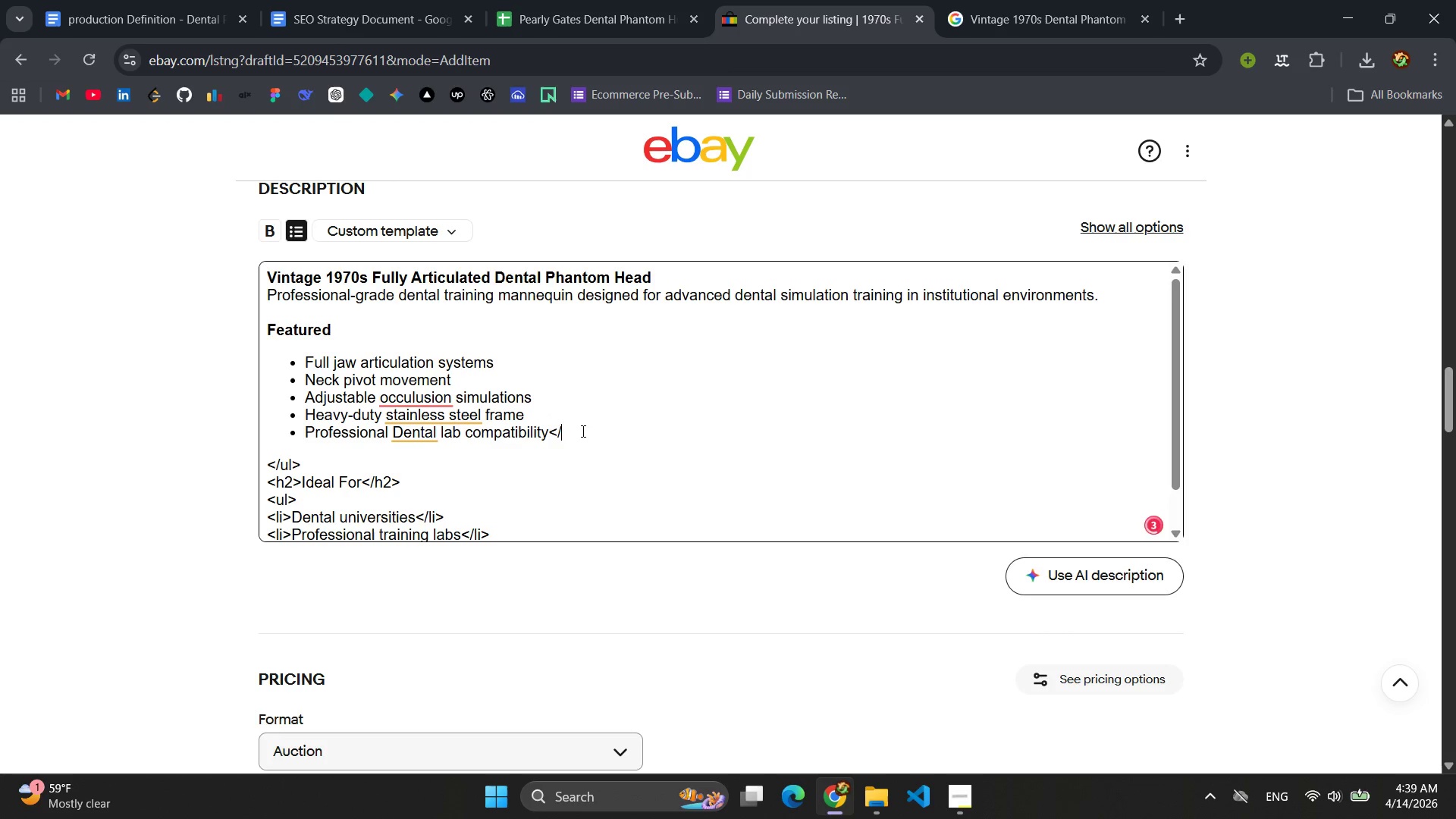 
key(Backspace)
 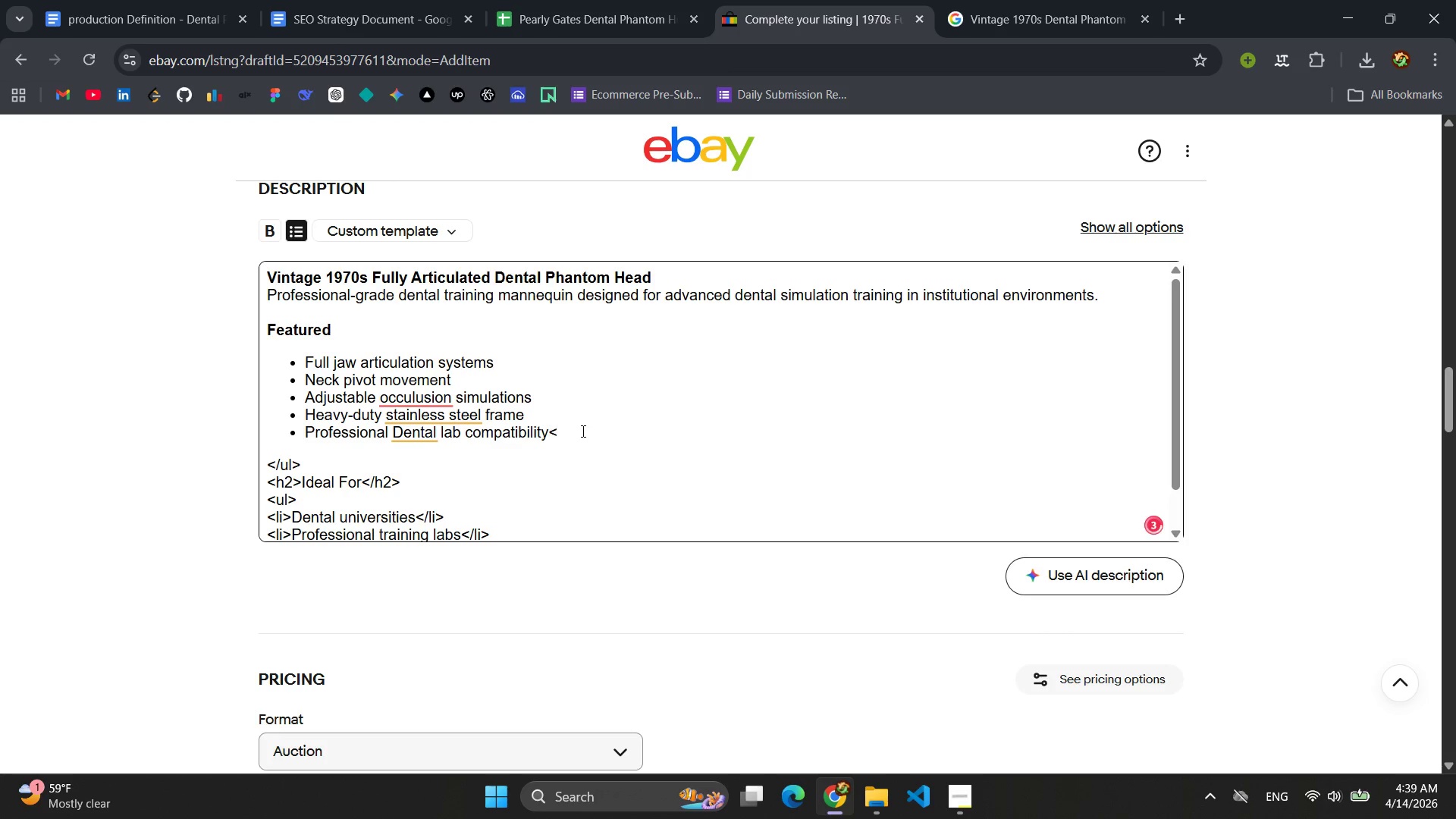 
key(Backspace)
 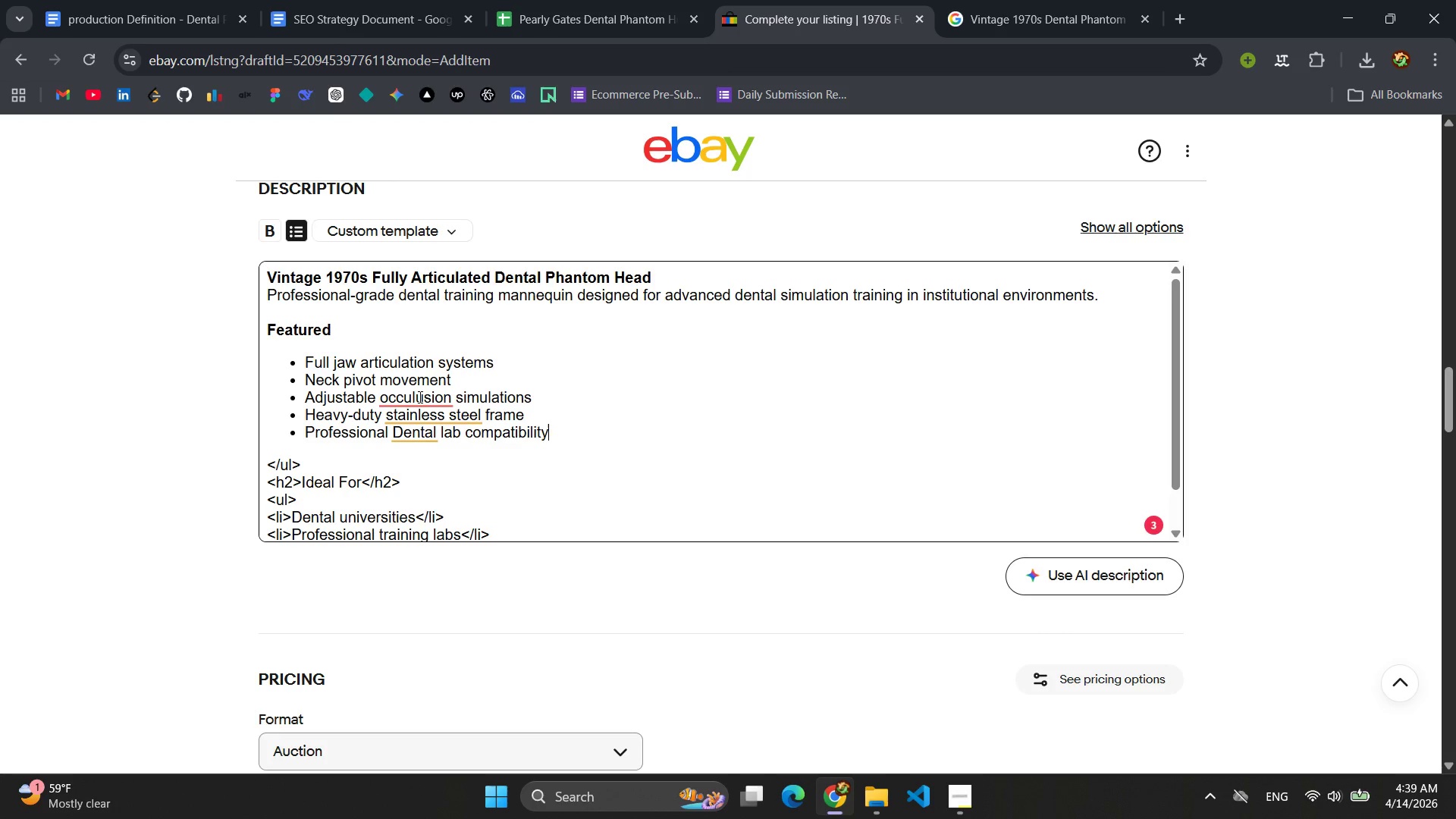 
left_click([419, 397])
 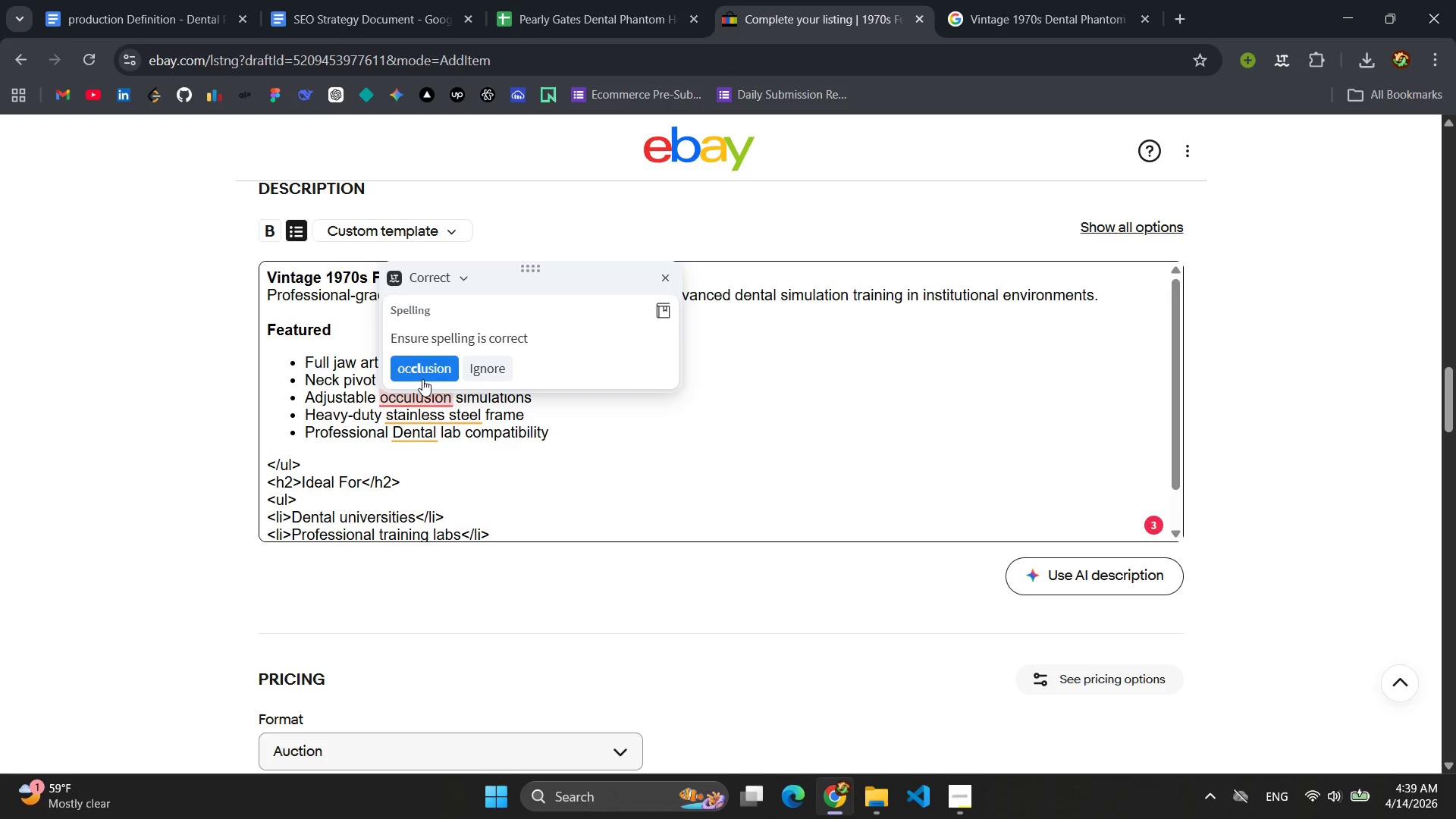 
left_click([422, 372])
 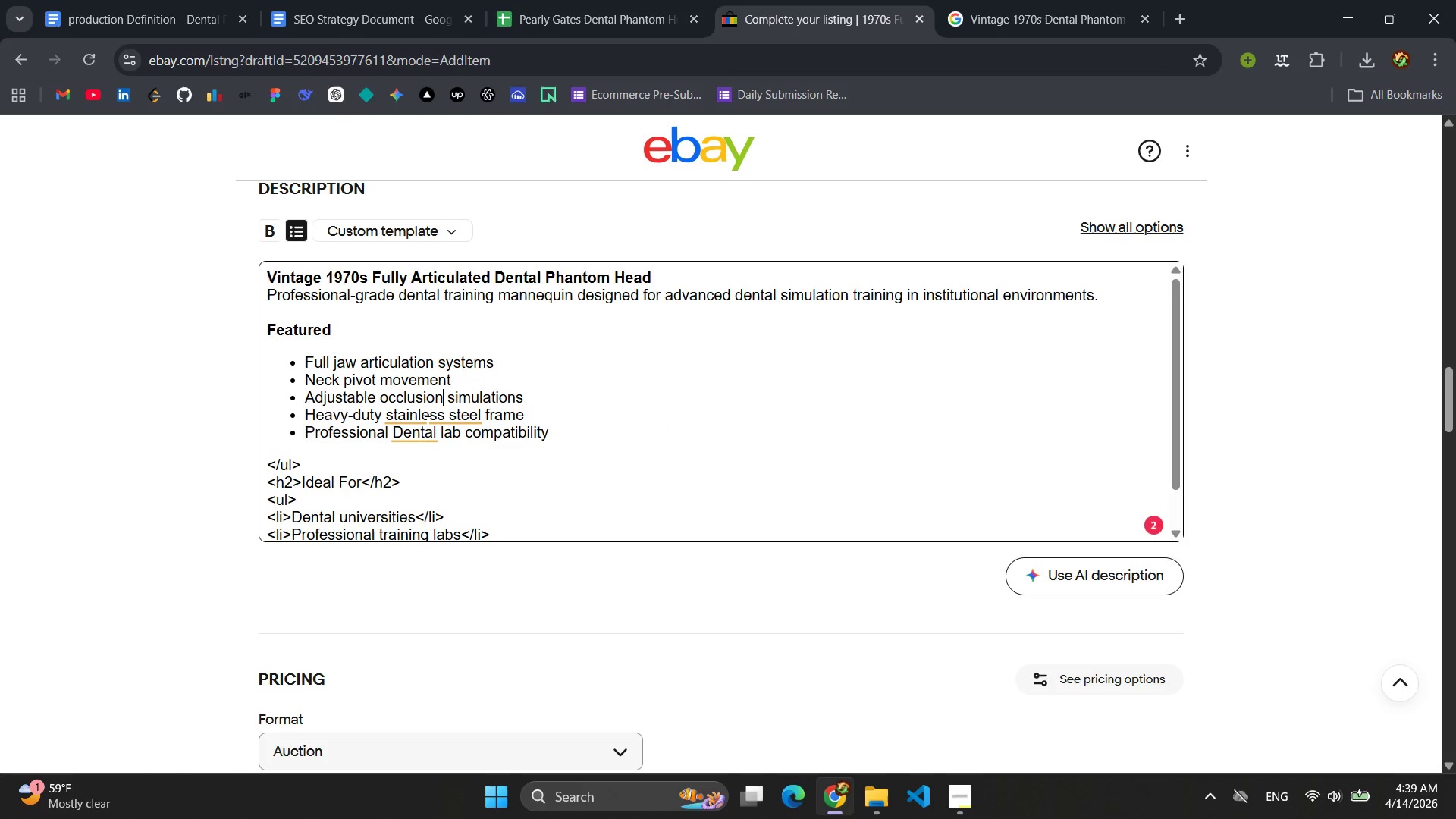 
left_click([426, 422])
 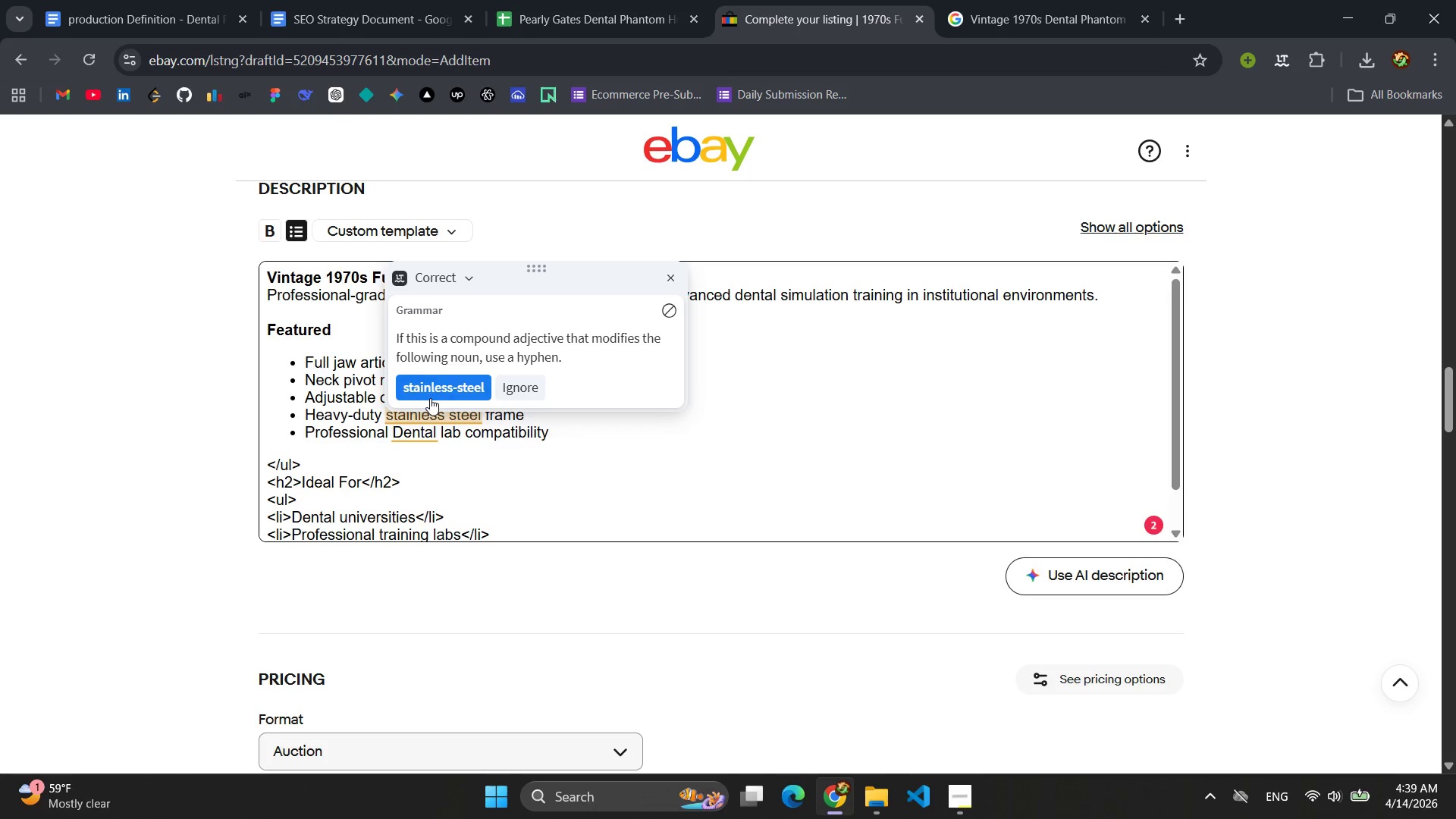 
left_click([431, 397])
 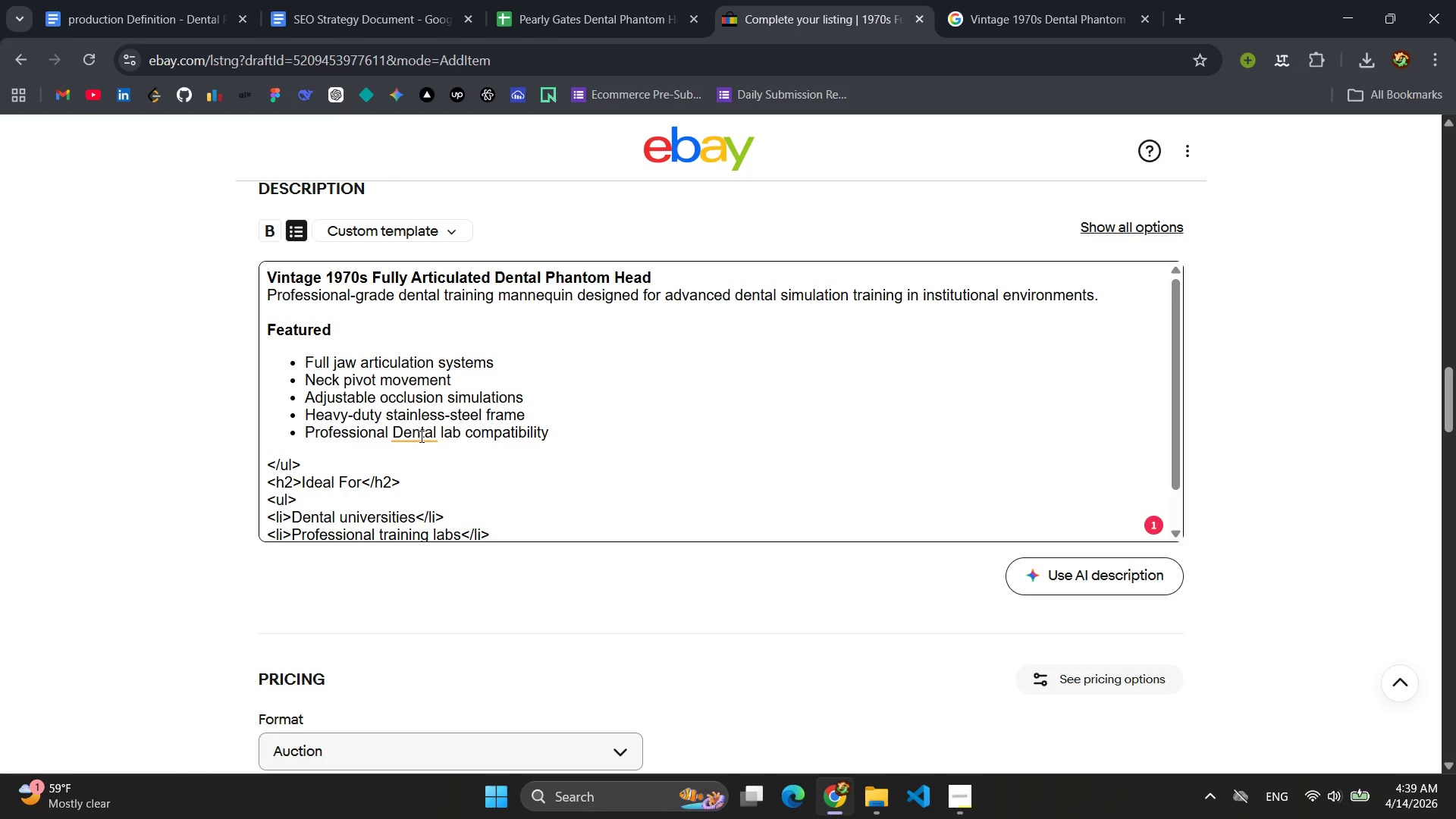 
left_click([420, 436])
 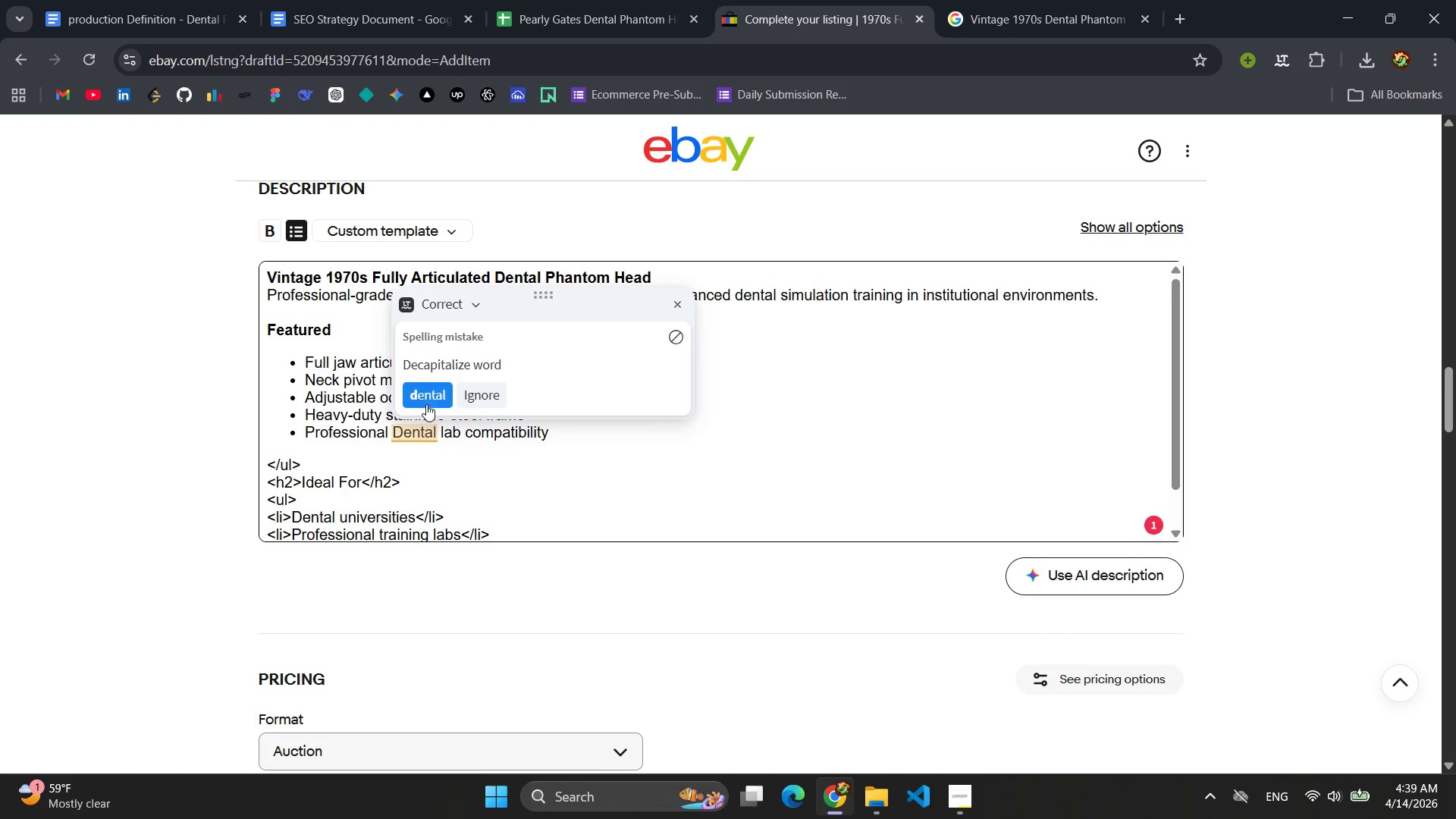 
left_click([428, 396])
 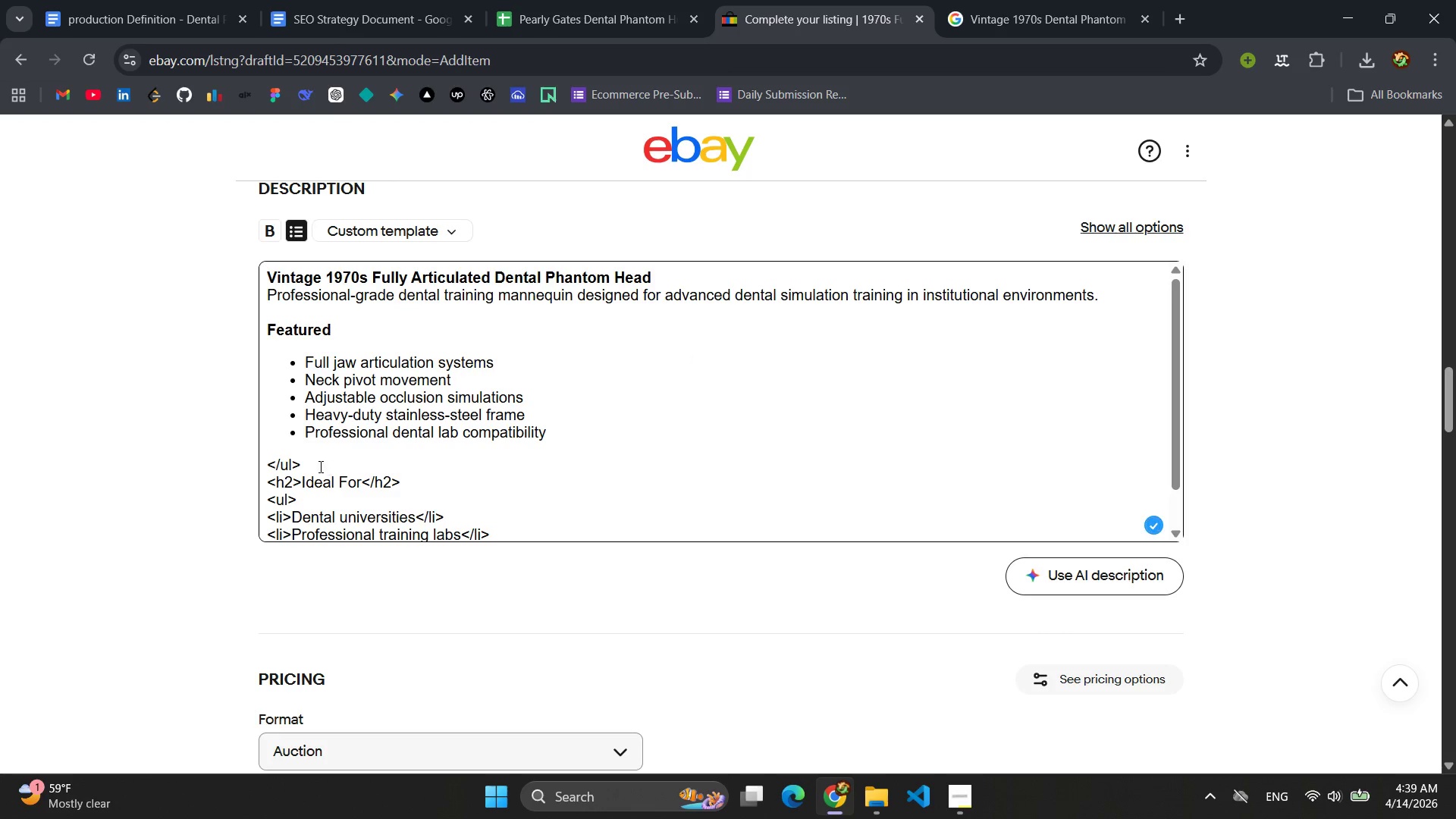 
left_click_drag(start_coordinate=[314, 463], to_coordinate=[261, 457])
 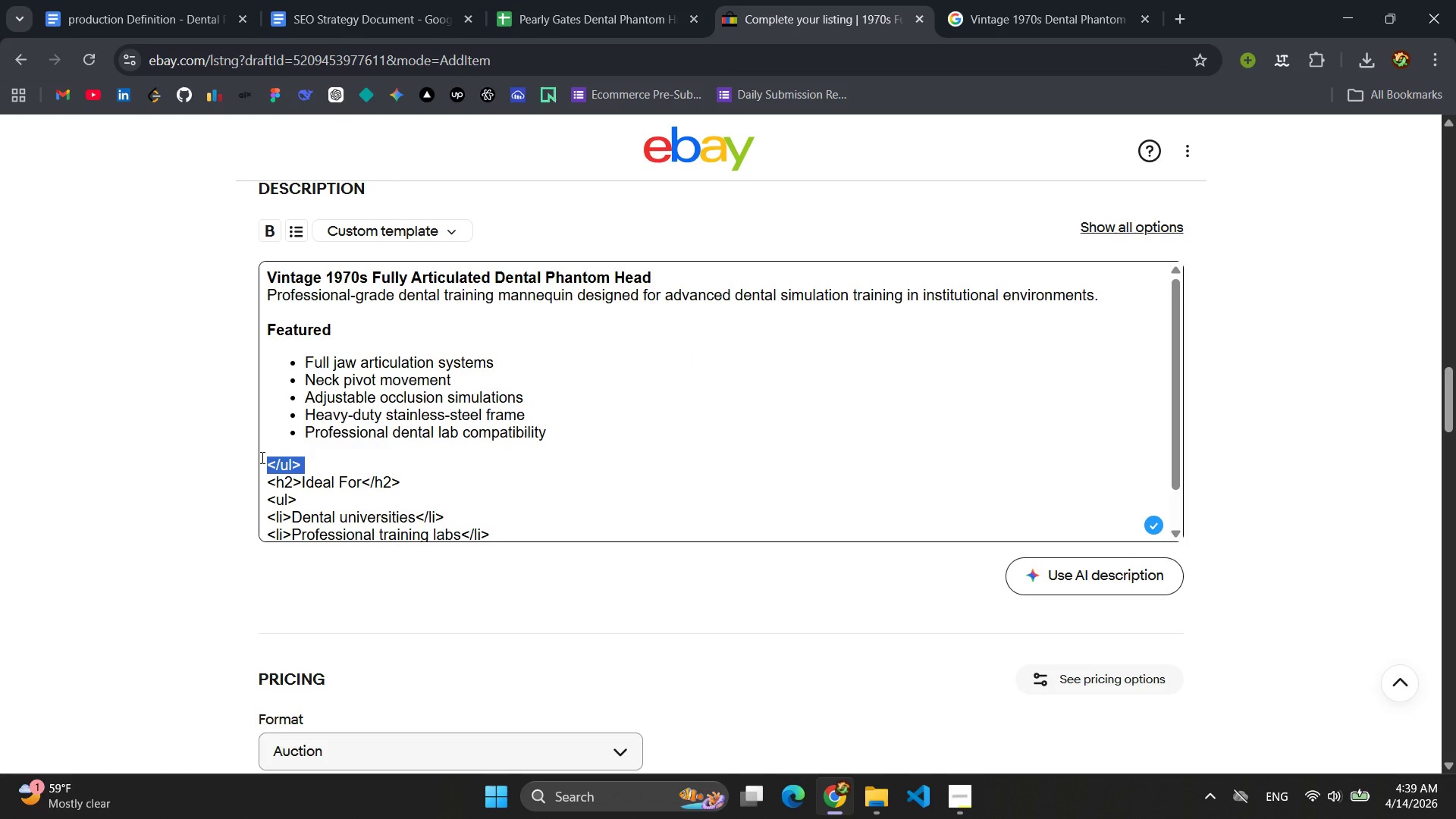 
key(Backspace)
 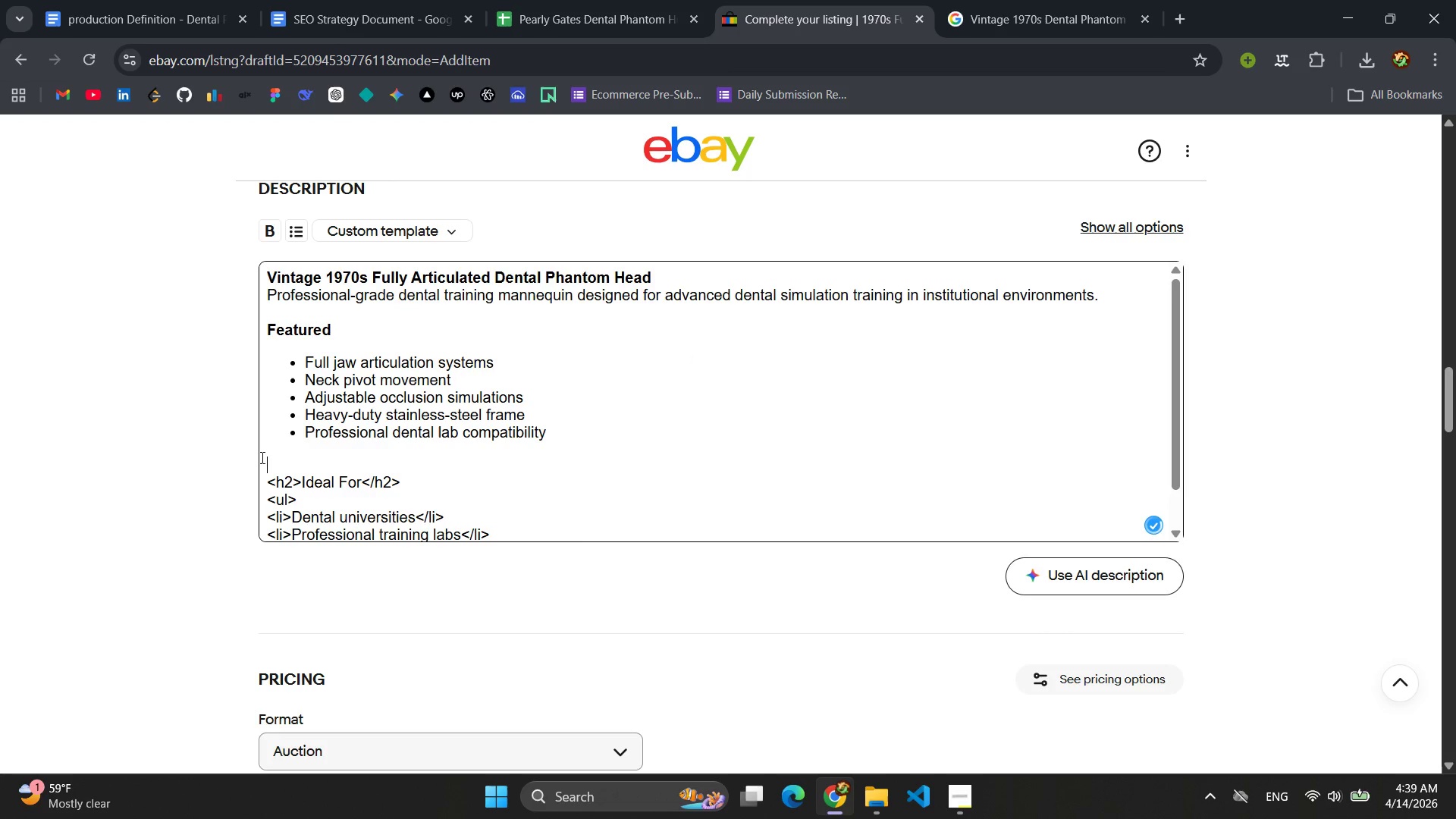 
key(Backspace)
 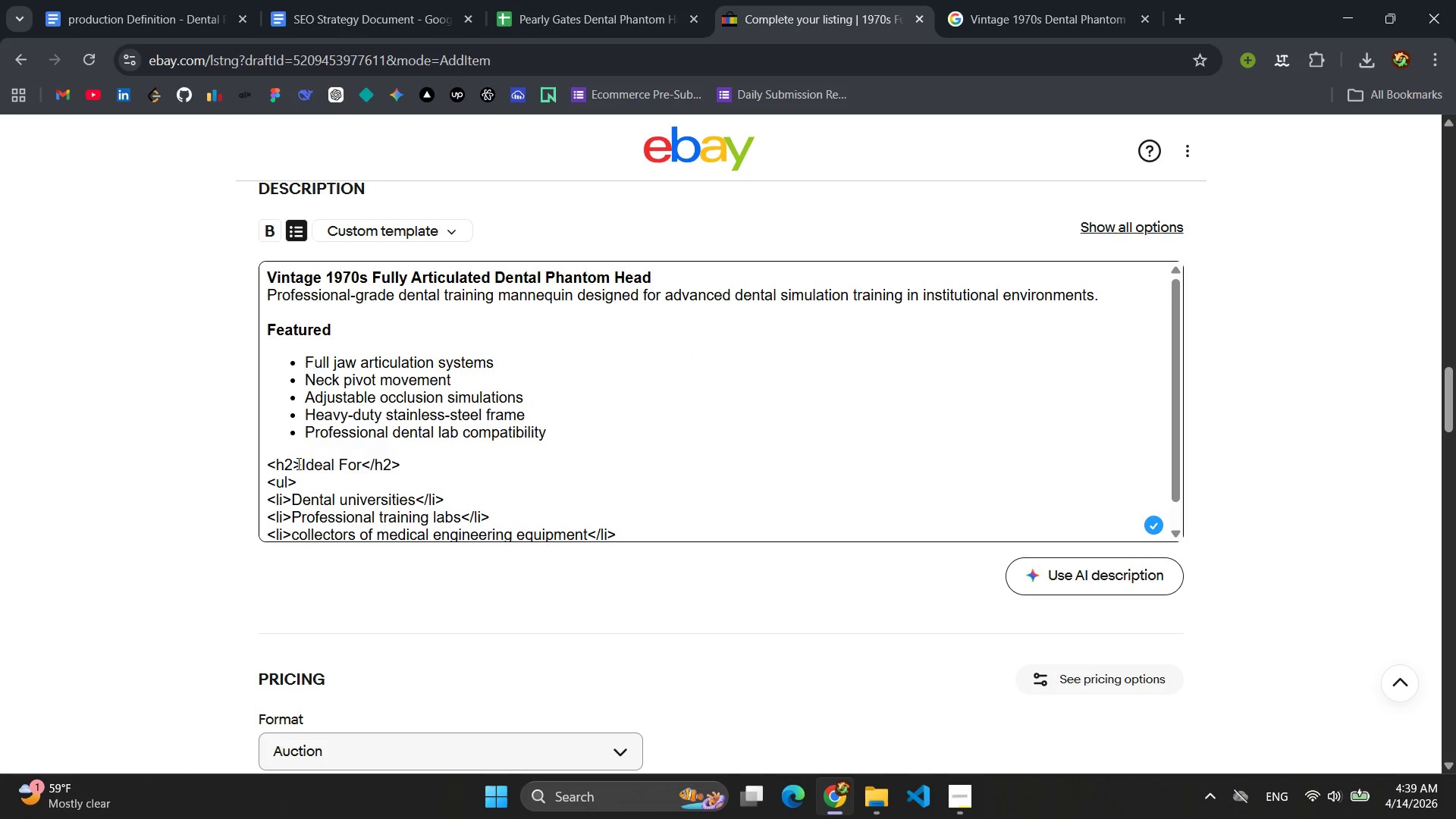 
left_click_drag(start_coordinate=[303, 463], to_coordinate=[238, 463])
 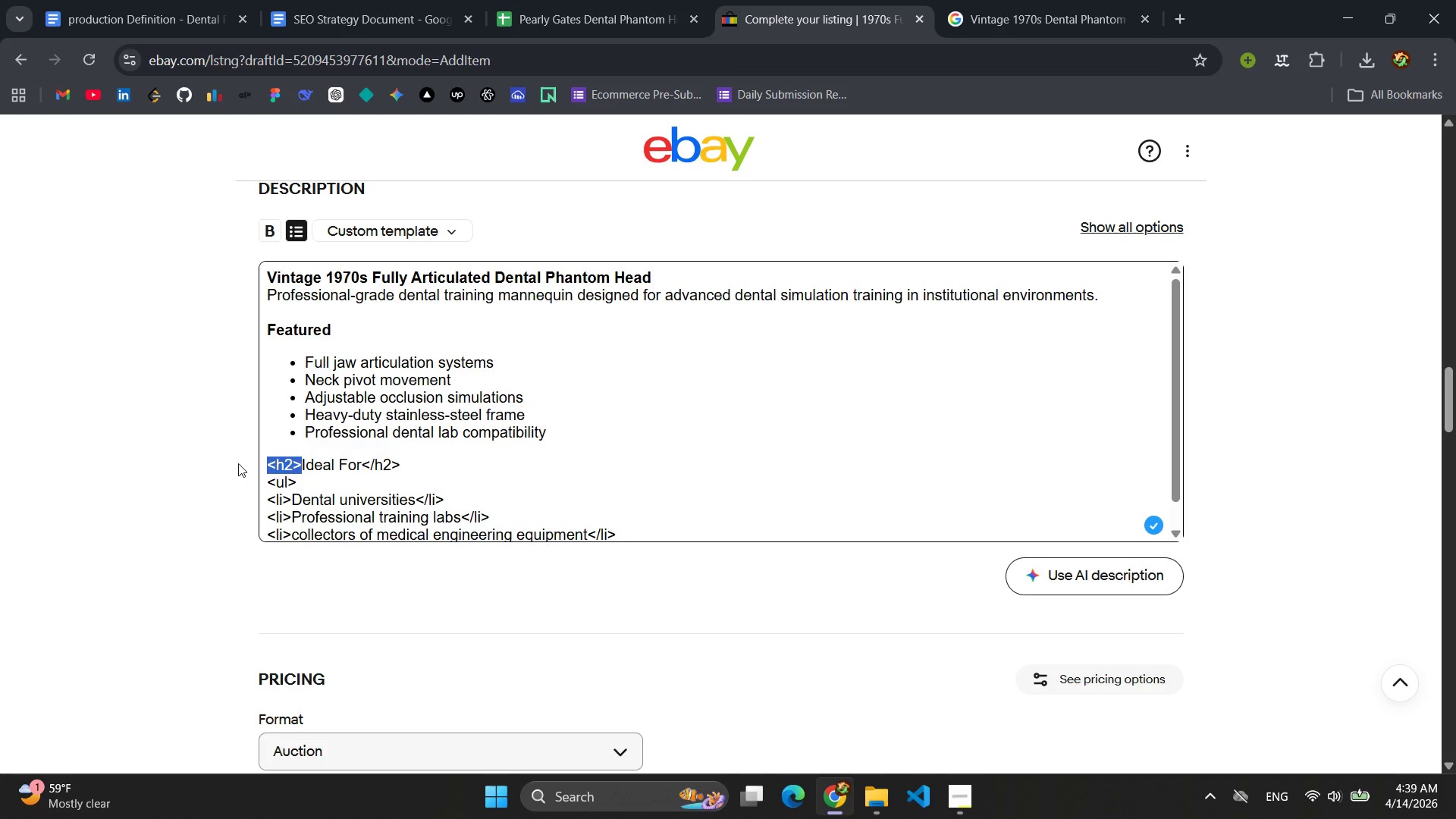 
key(Backspace)
 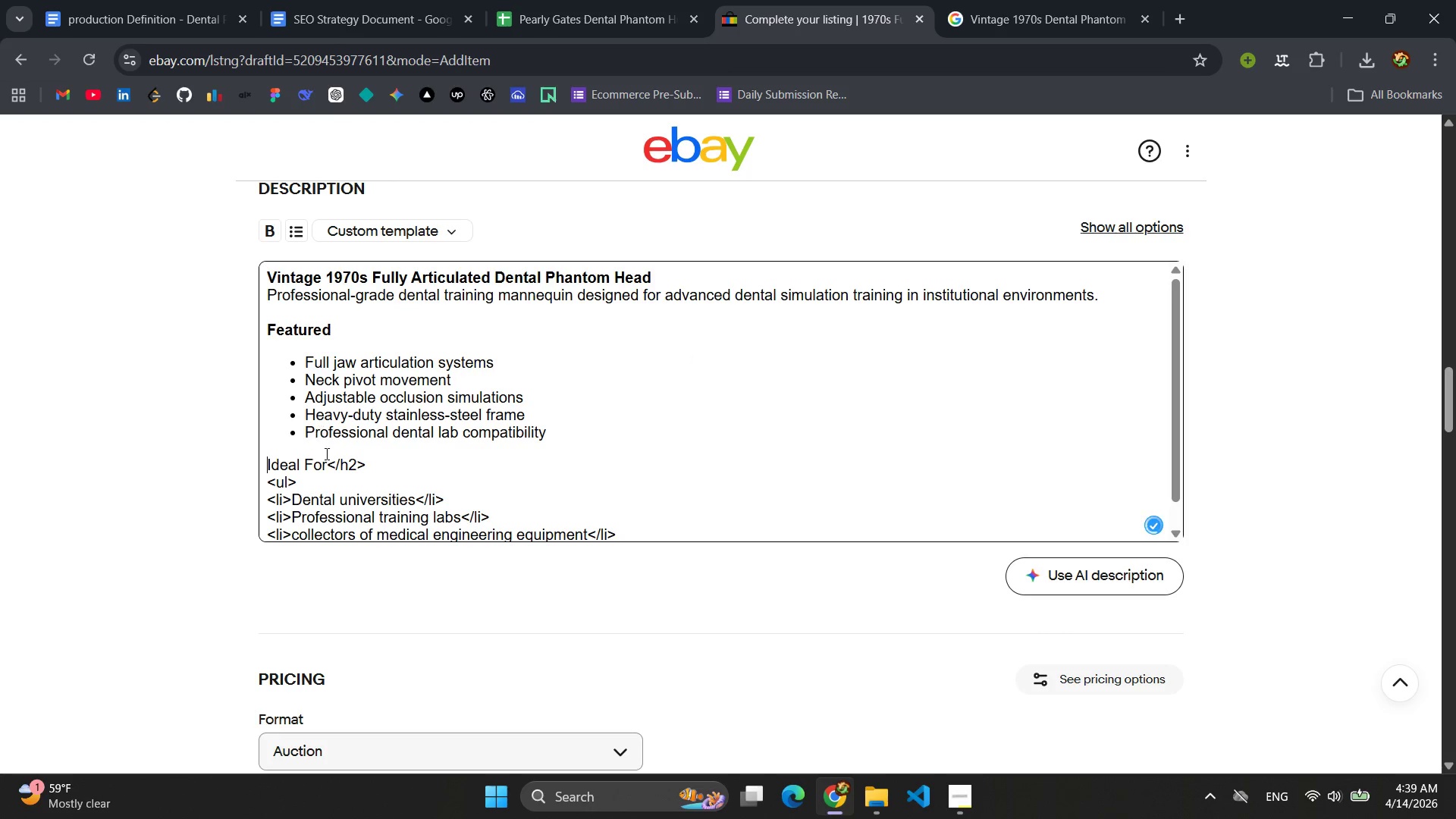 
left_click_drag(start_coordinate=[325, 461], to_coordinate=[237, 461])
 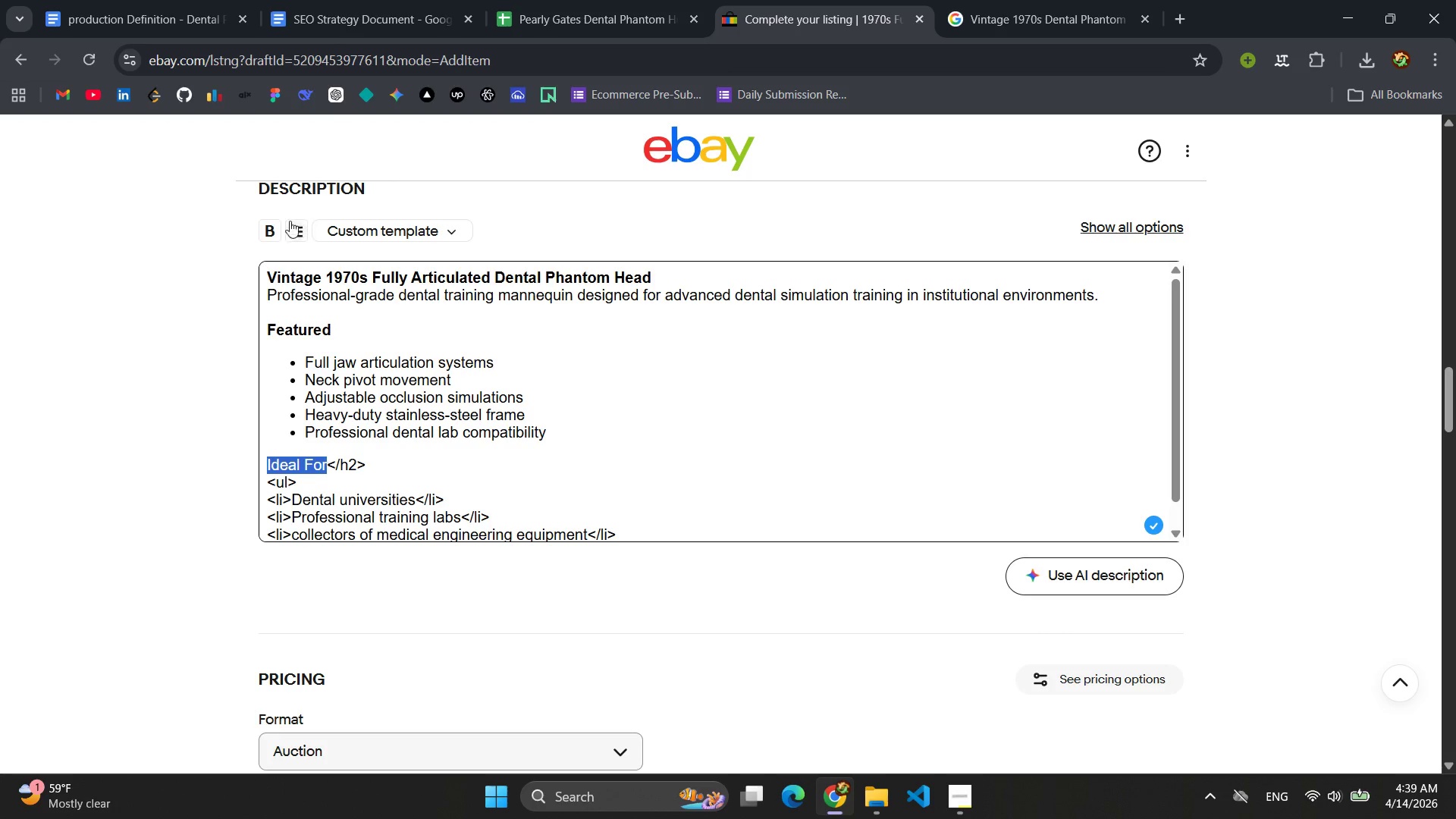 
left_click([259, 233])
 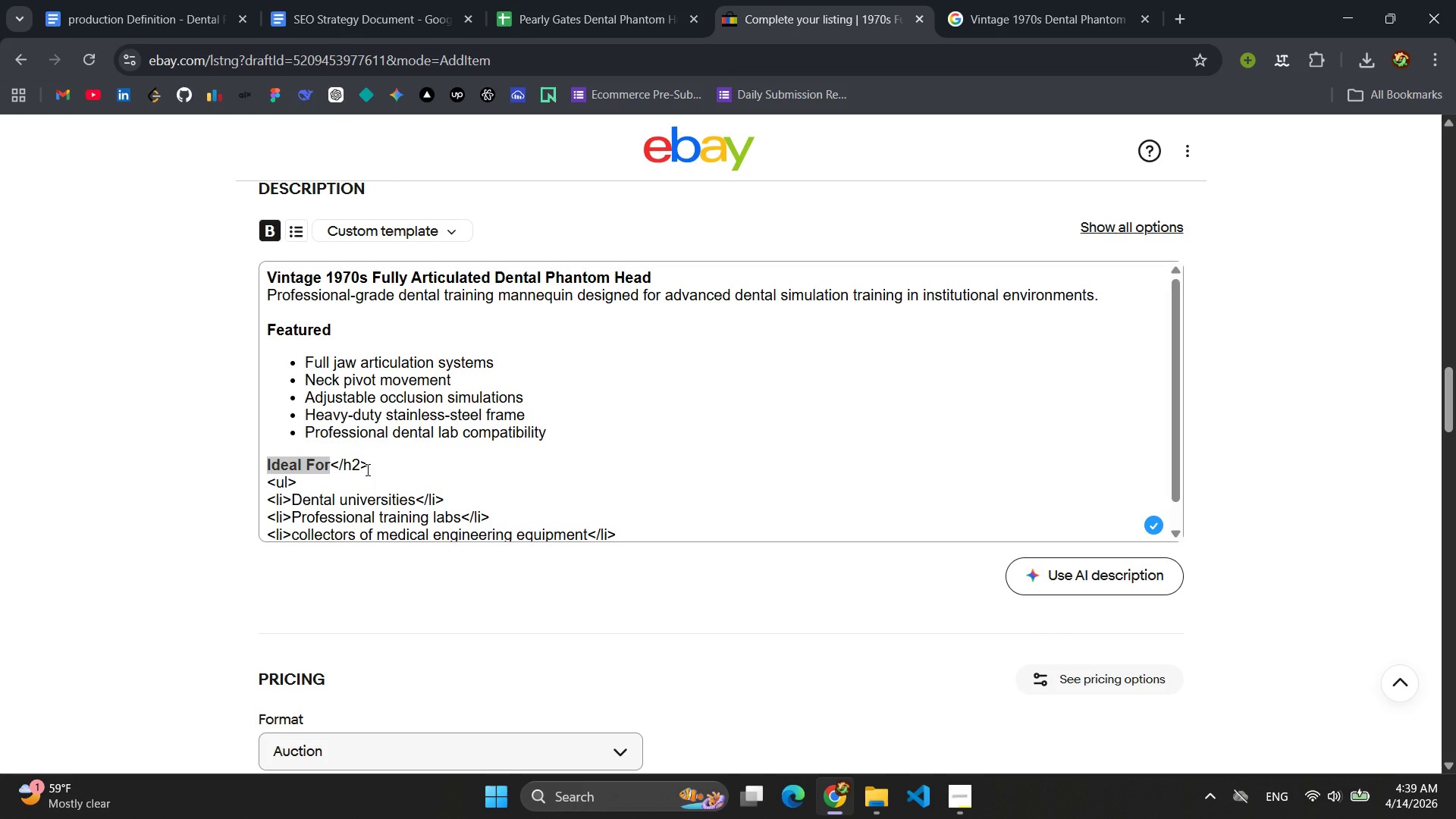 
left_click_drag(start_coordinate=[366, 469], to_coordinate=[333, 462])
 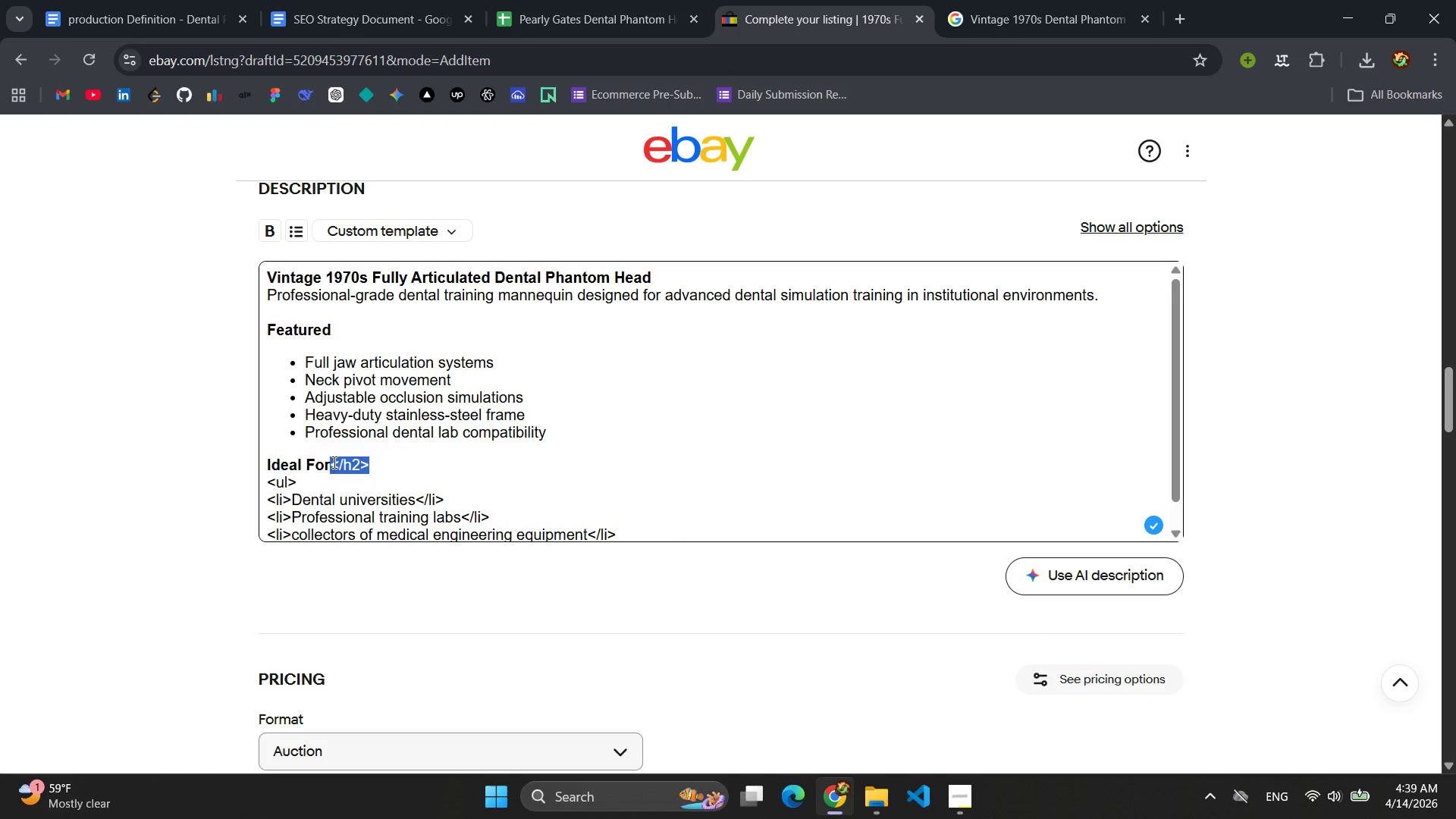 
key(Backspace)
 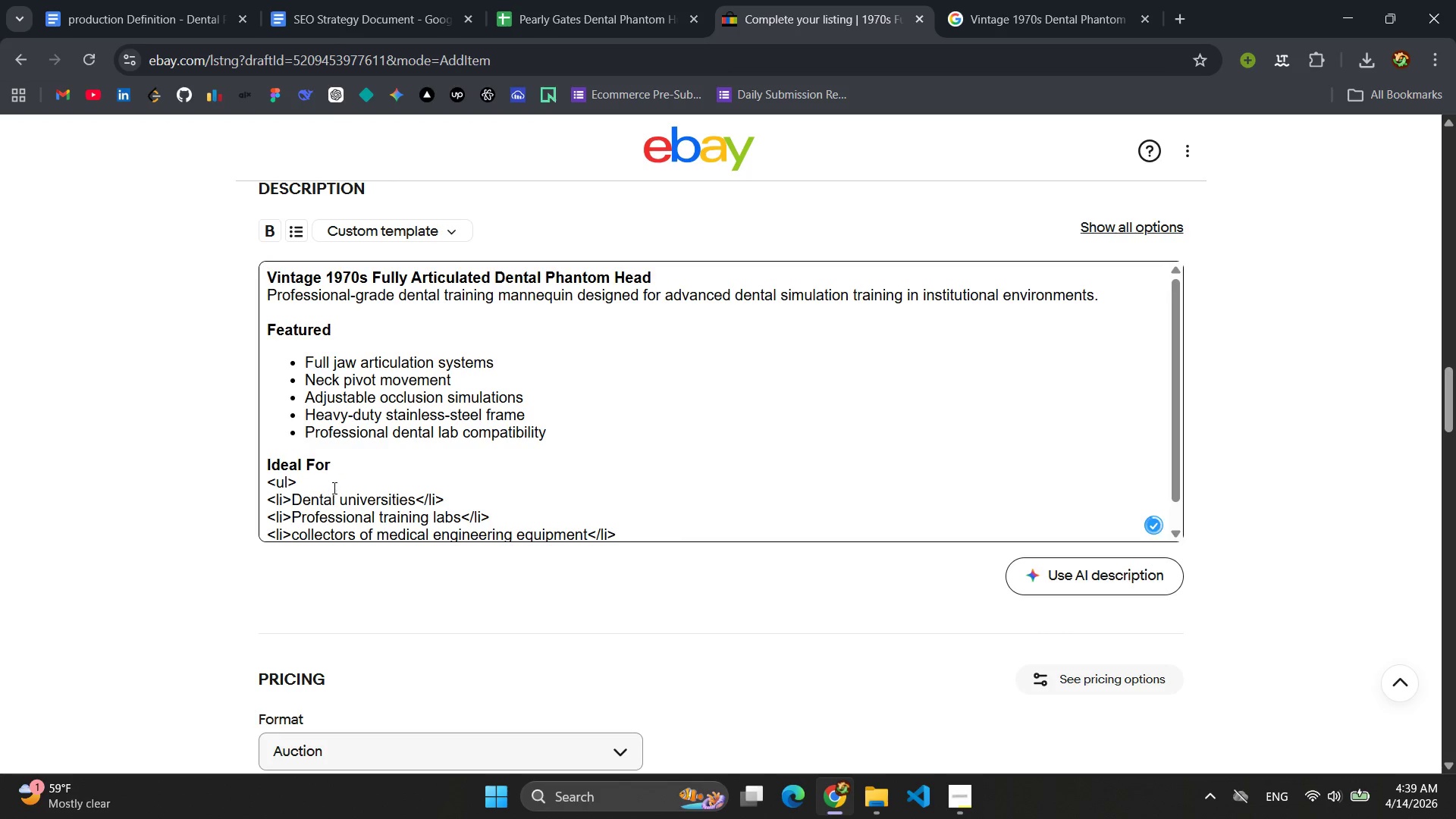 
left_click_drag(start_coordinate=[309, 478], to_coordinate=[250, 478])
 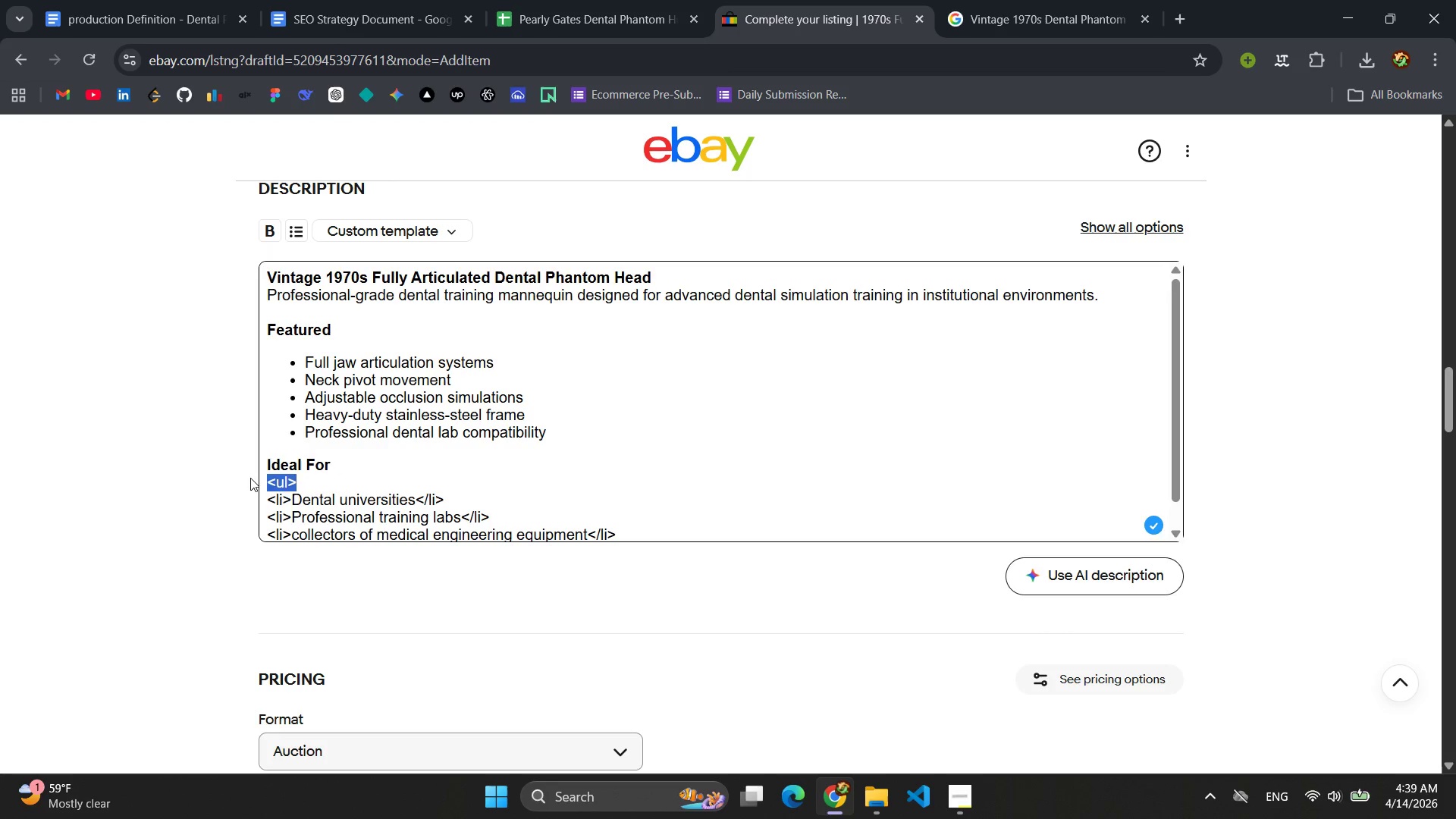 
key(Backspace)
 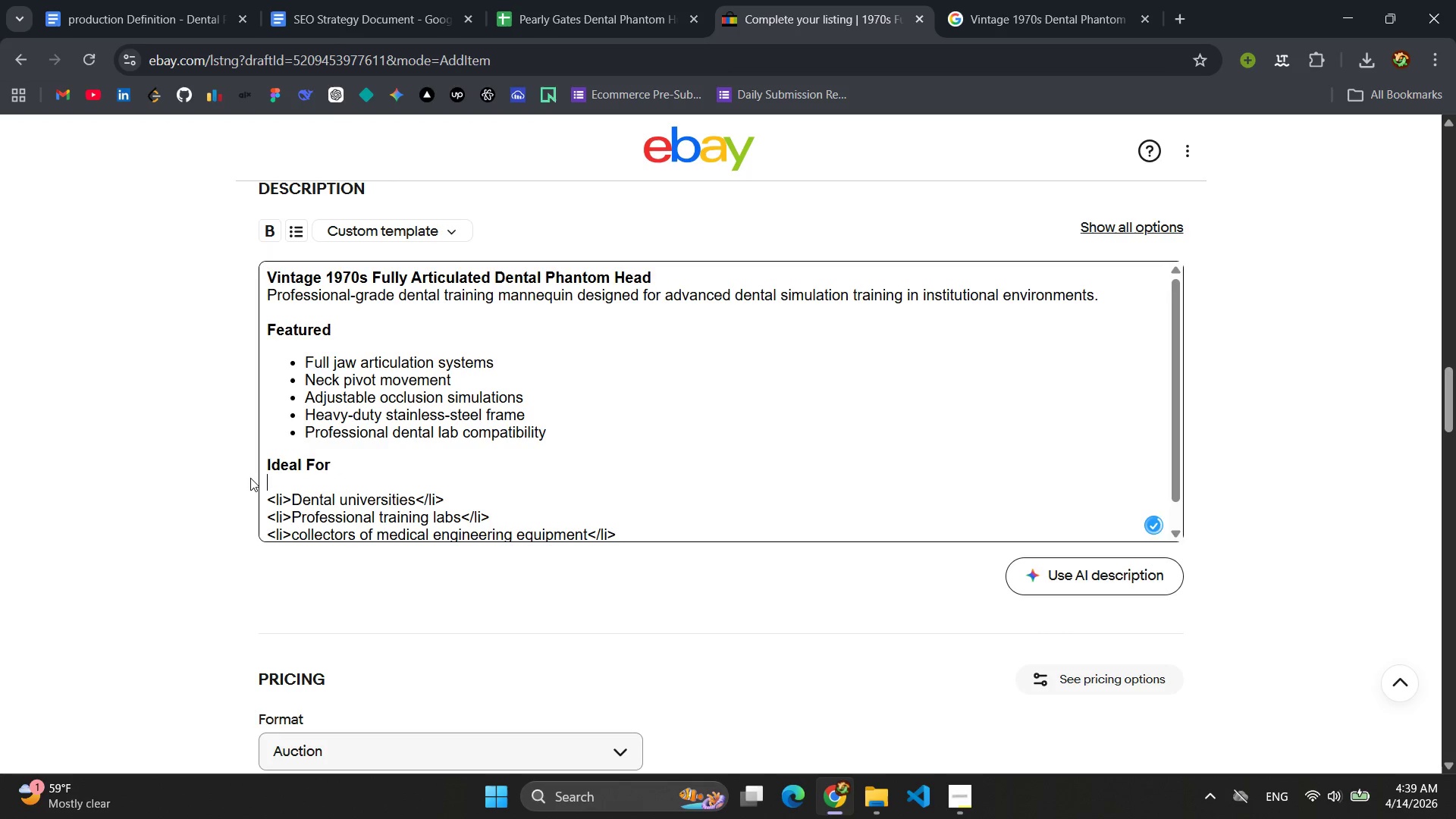 
key(Backspace)
 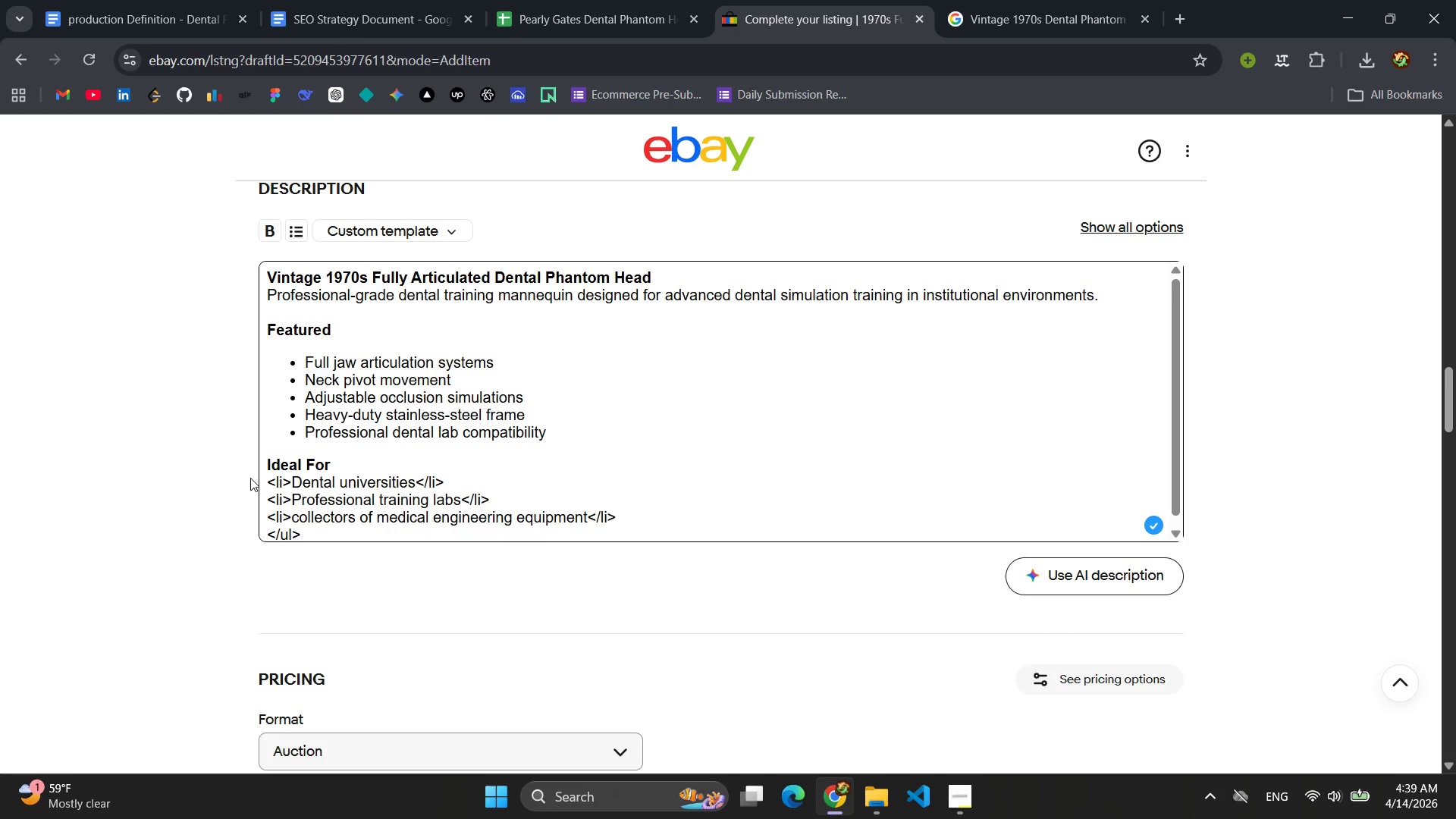 
key(Enter)
 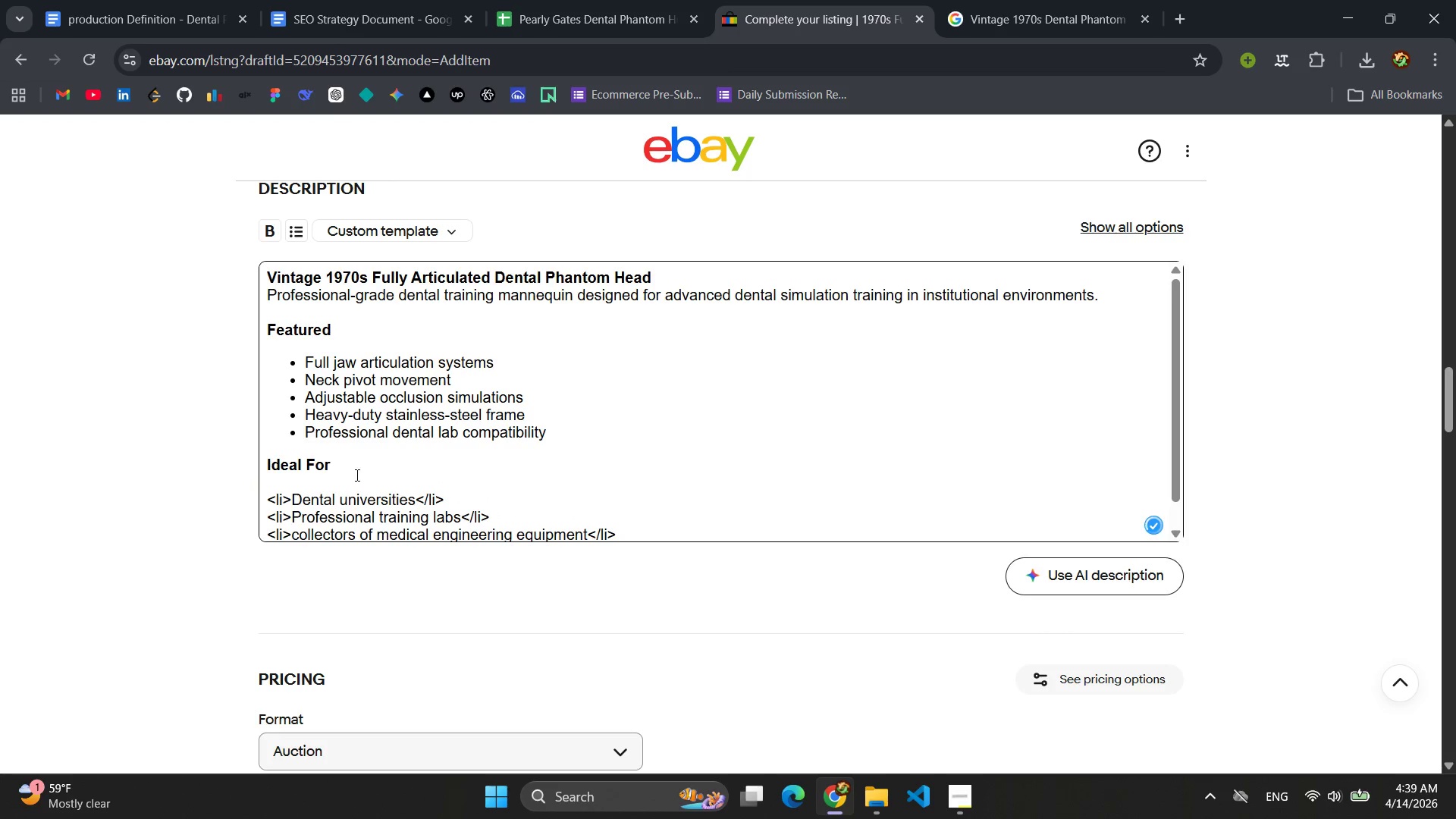 
scroll: coordinate [423, 464], scroll_direction: down, amount: 6.0
 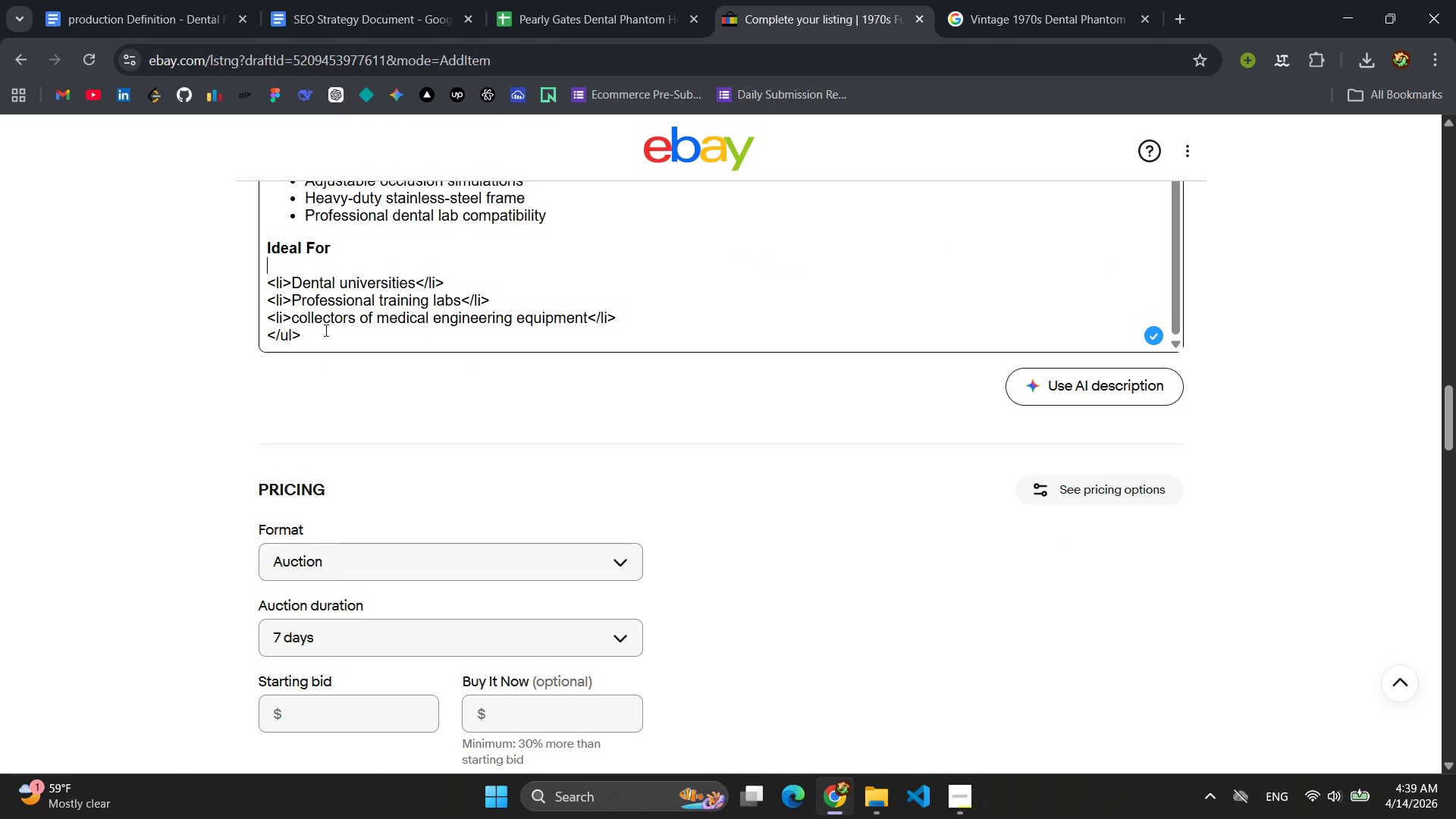 
left_click_drag(start_coordinate=[319, 331], to_coordinate=[265, 331])
 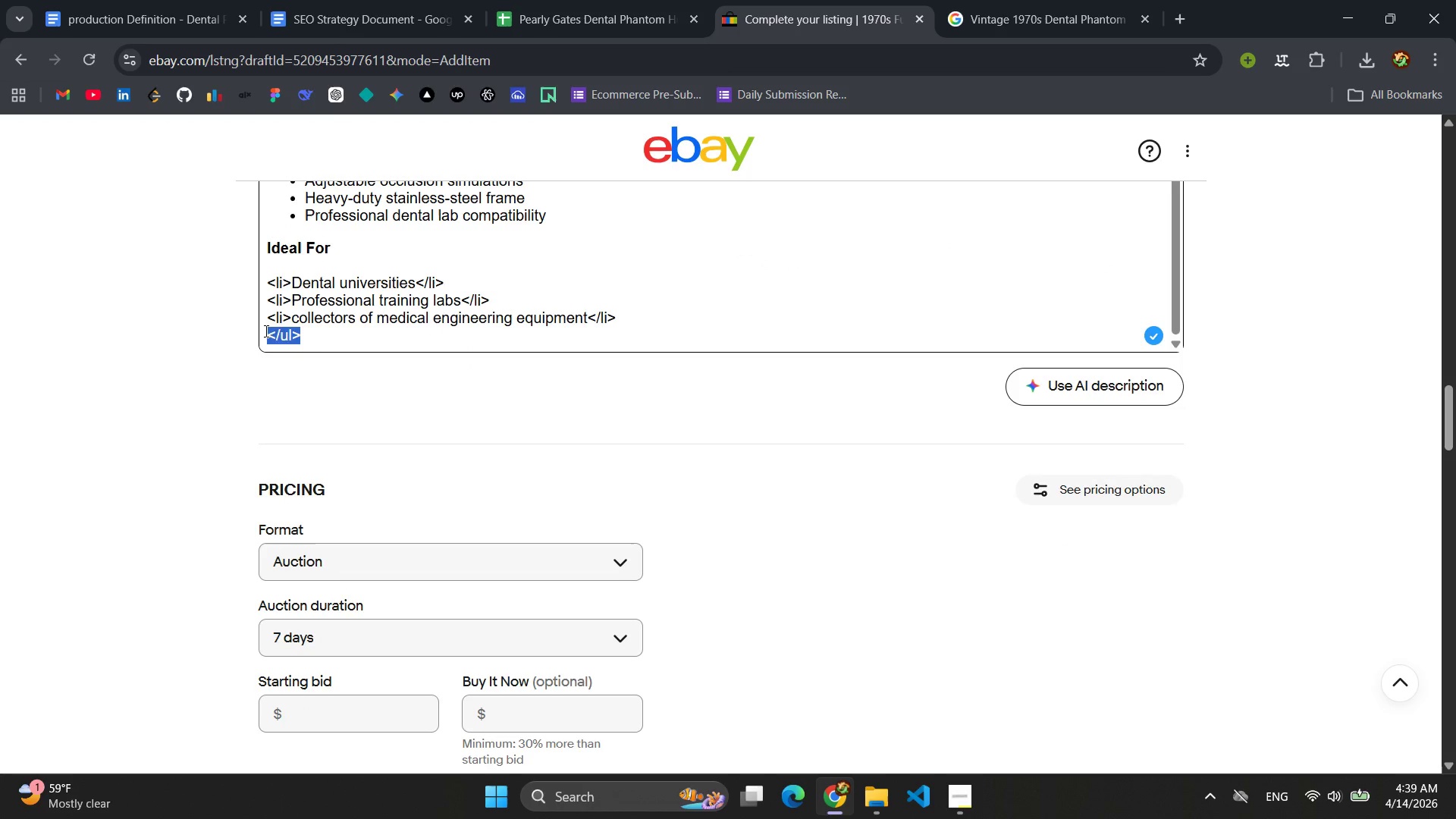 
key(Backspace)
 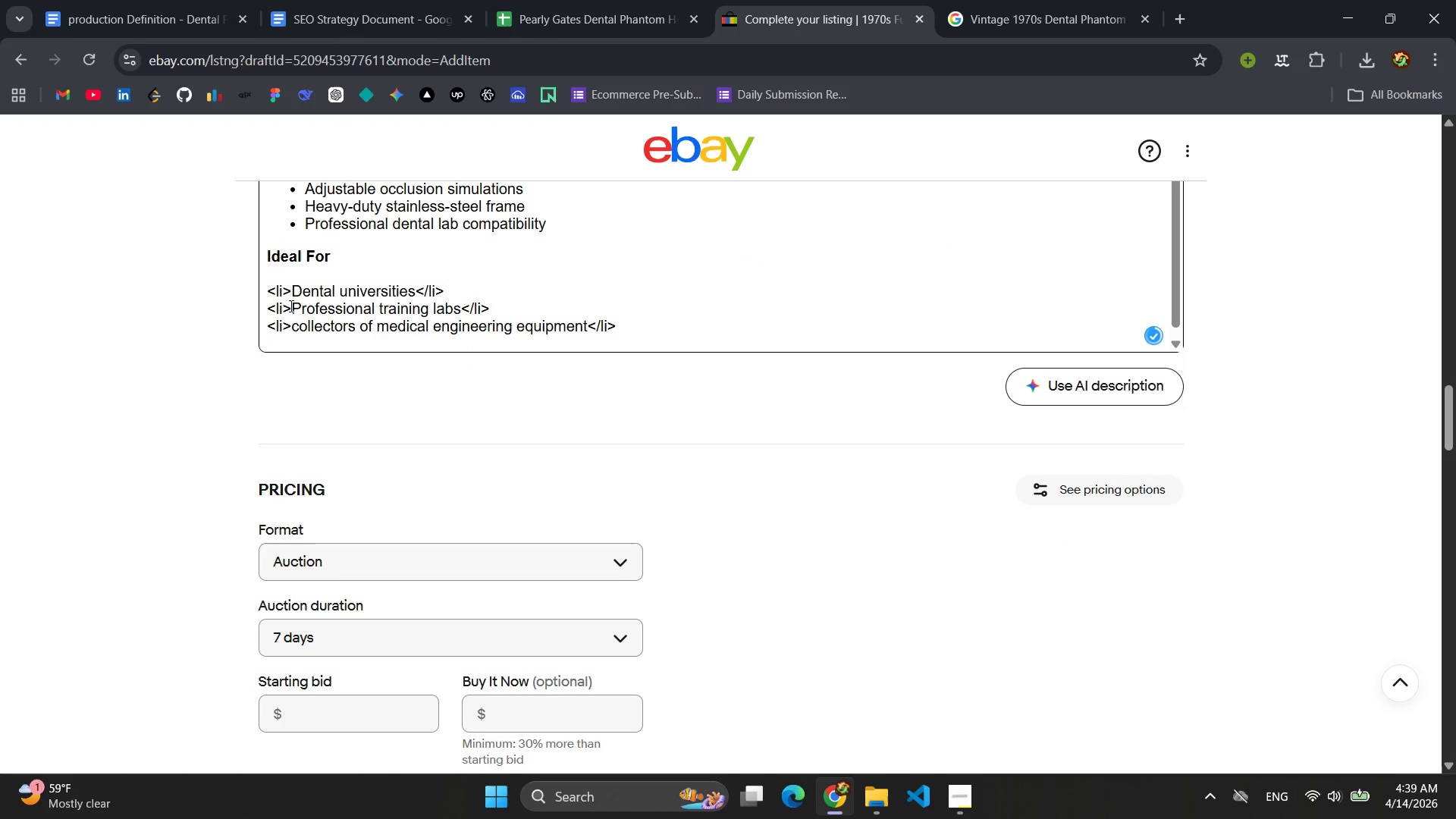 
left_click_drag(start_coordinate=[287, 292], to_coordinate=[269, 290])
 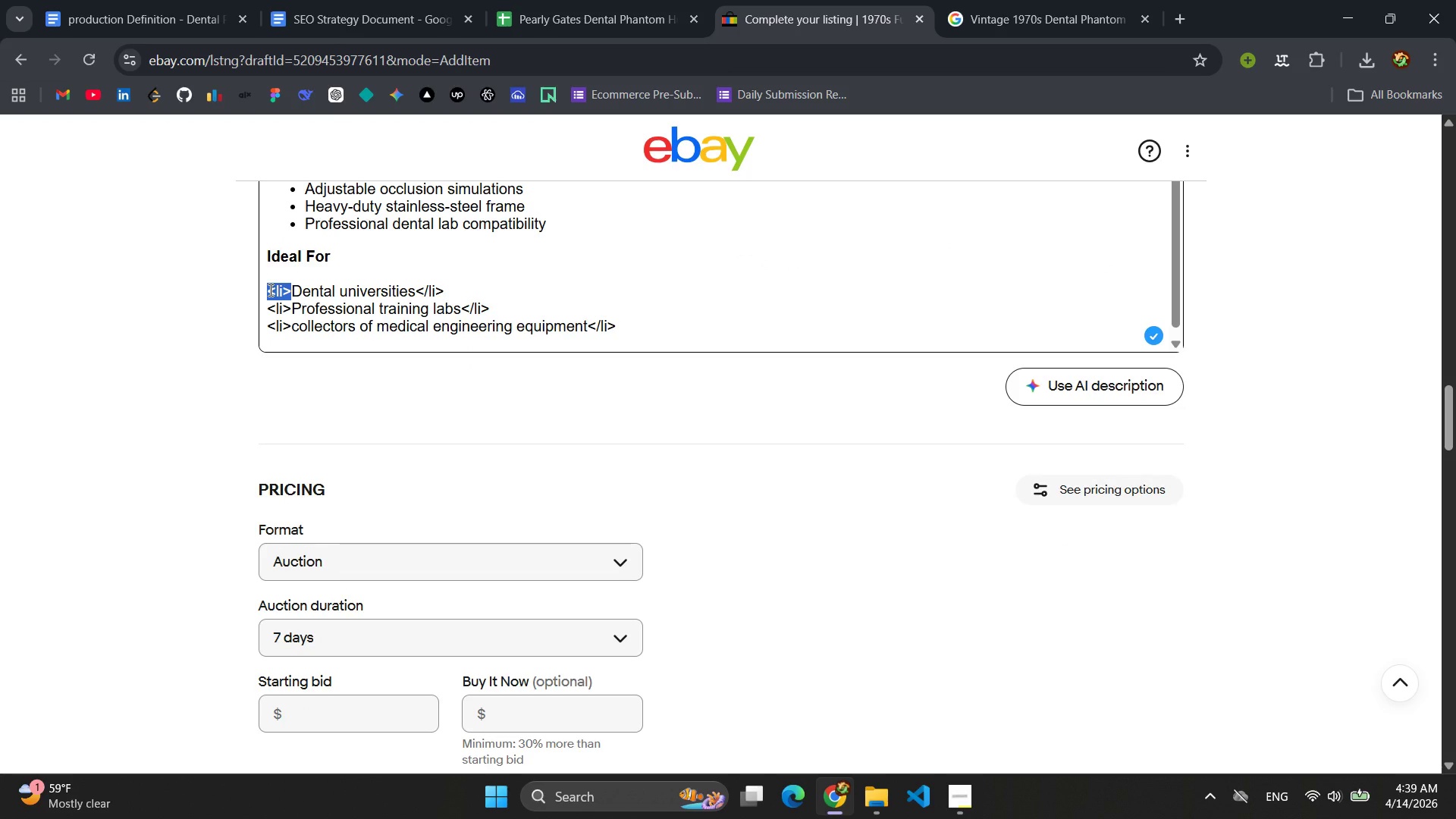 
key(Backspace)
 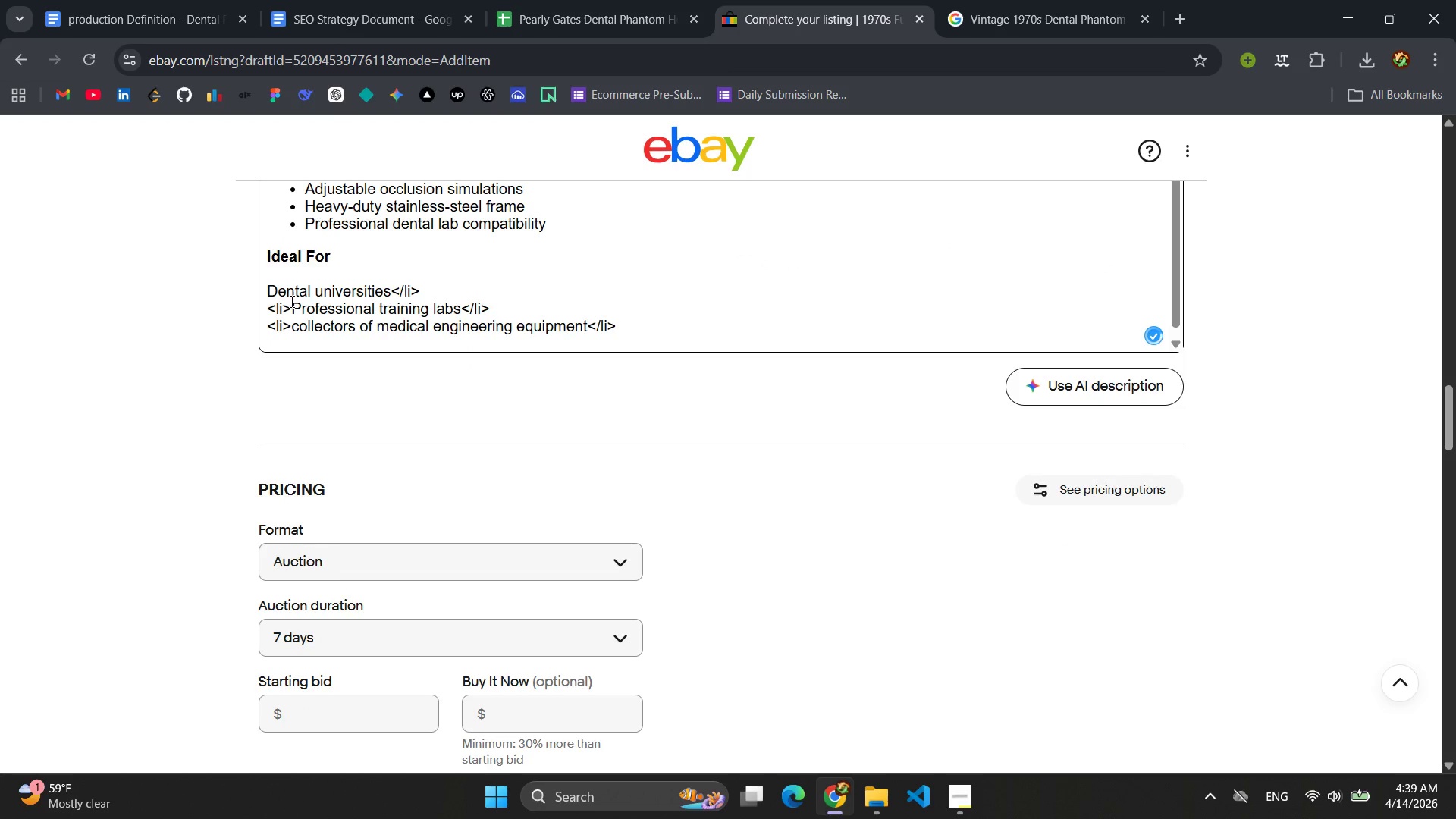 
left_click_drag(start_coordinate=[290, 301], to_coordinate=[262, 303])
 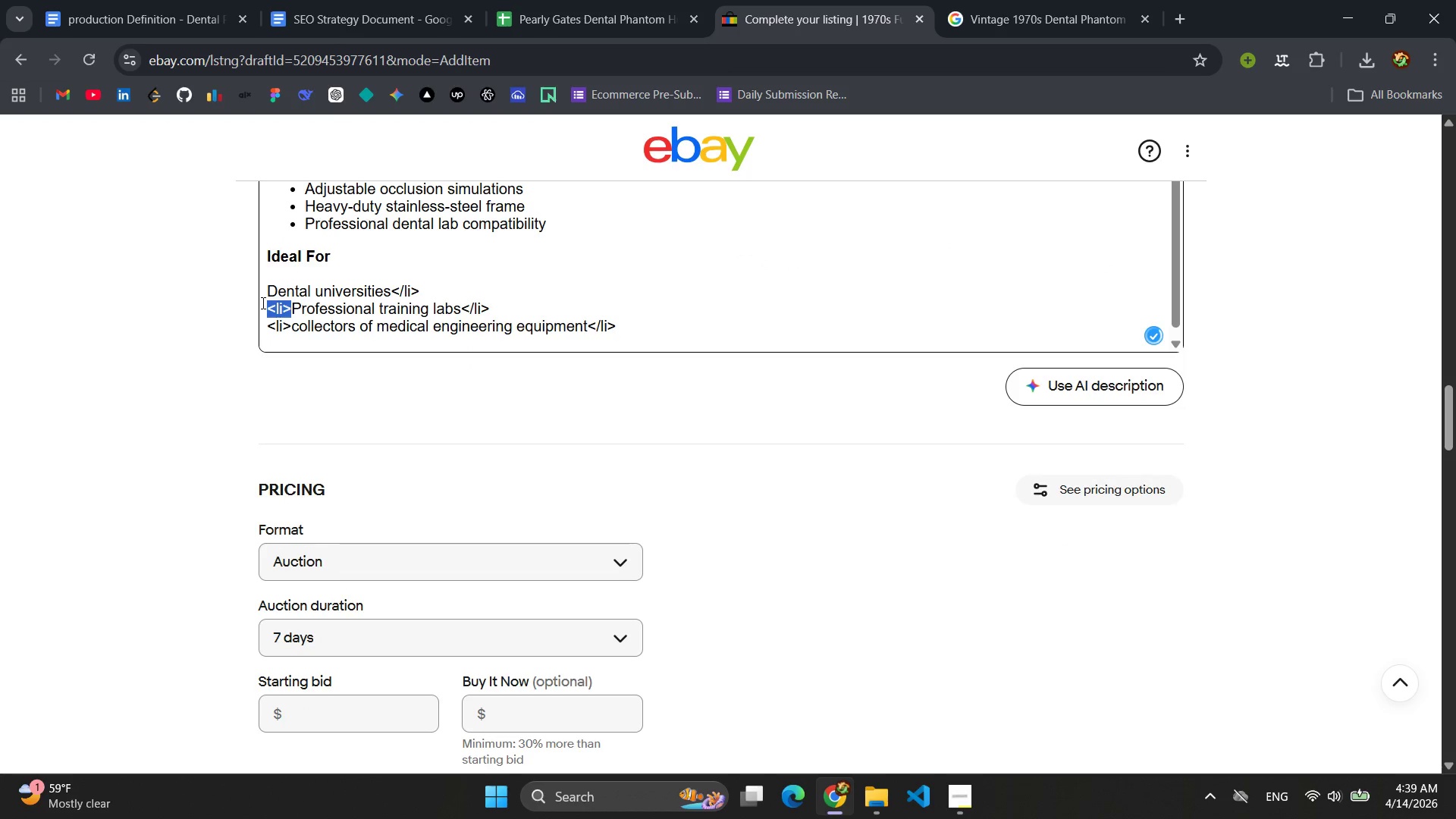 
key(Backspace)
 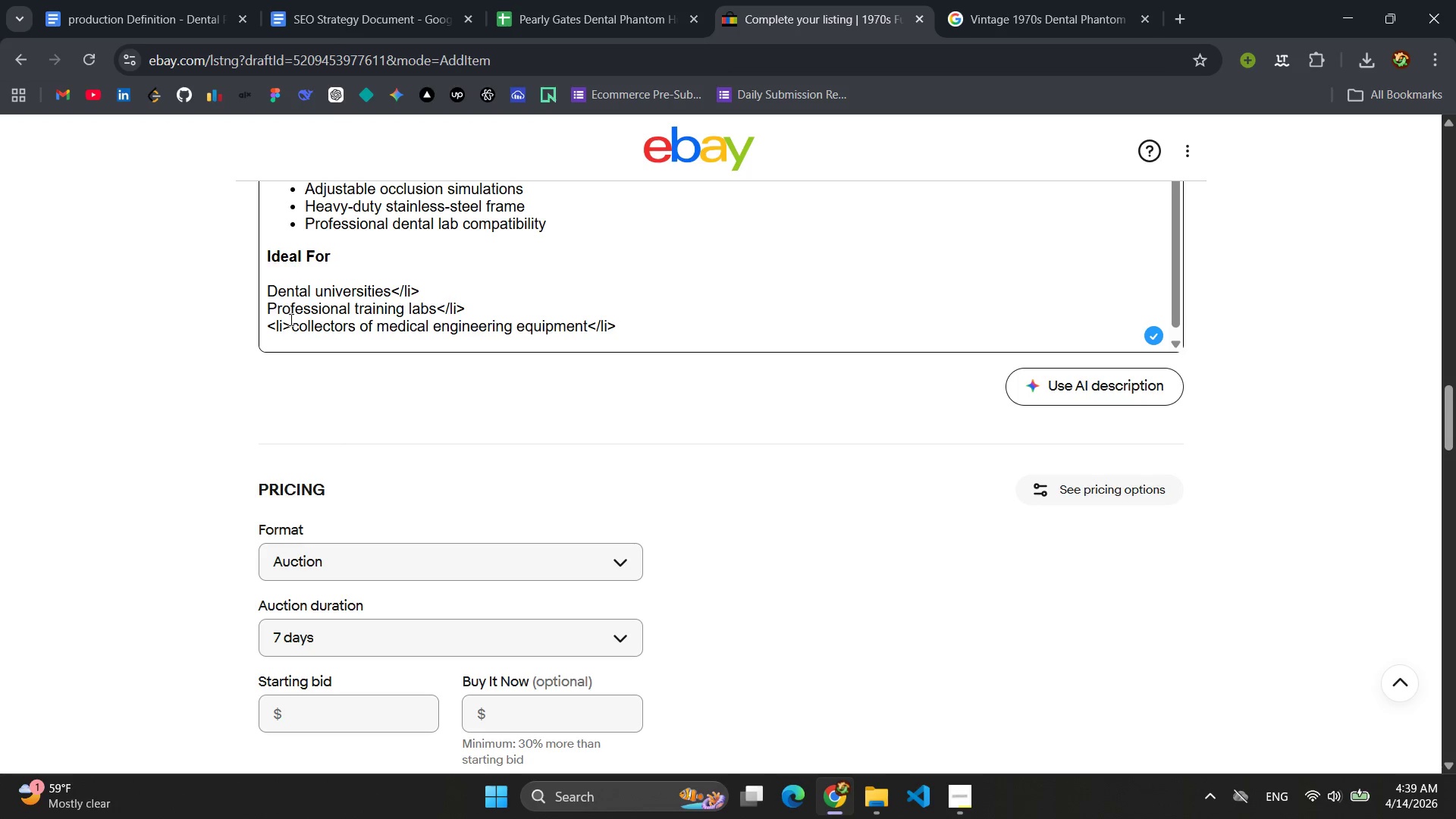 
left_click_drag(start_coordinate=[290, 322], to_coordinate=[268, 320])
 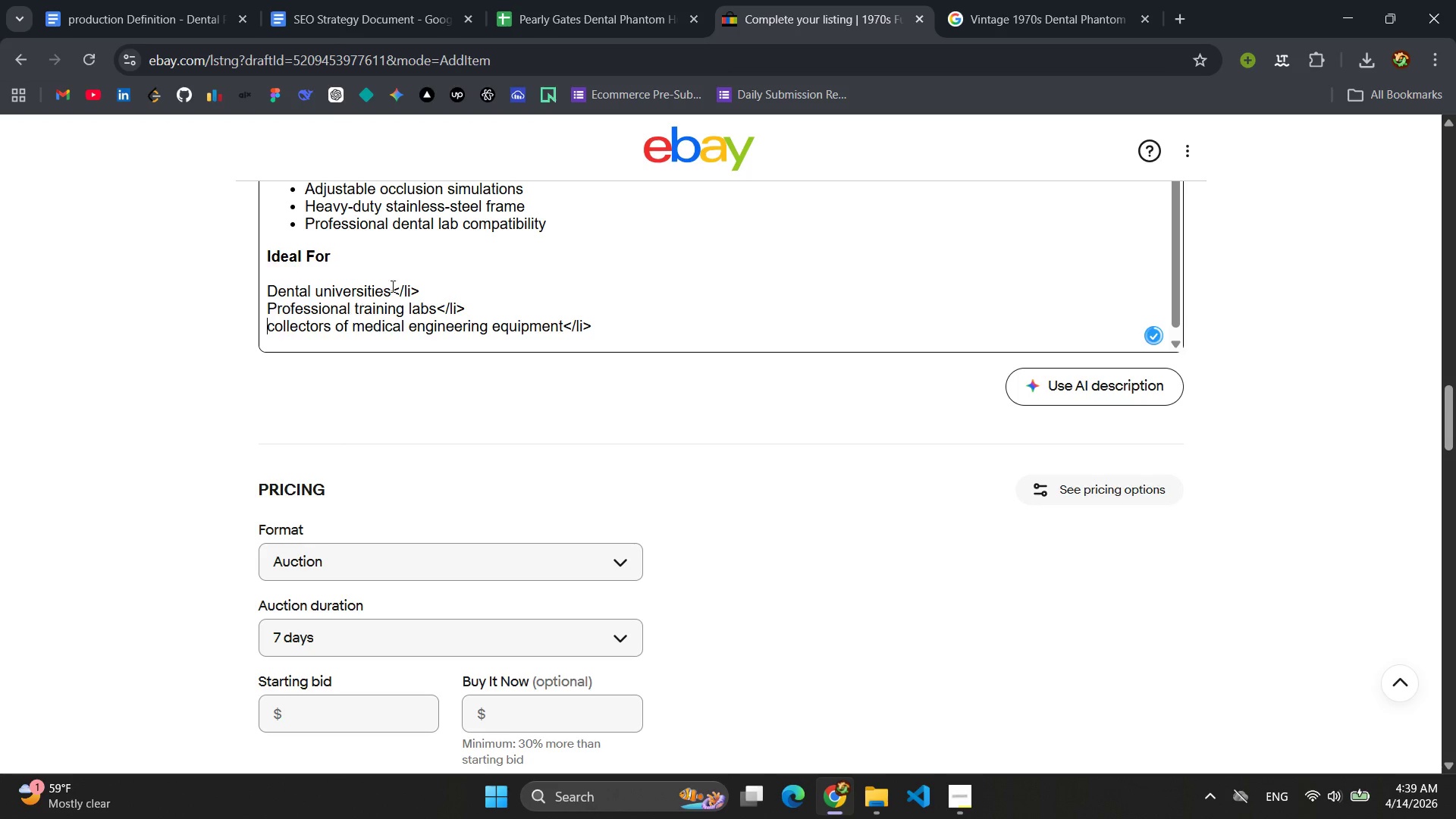 
key(Backspace)
 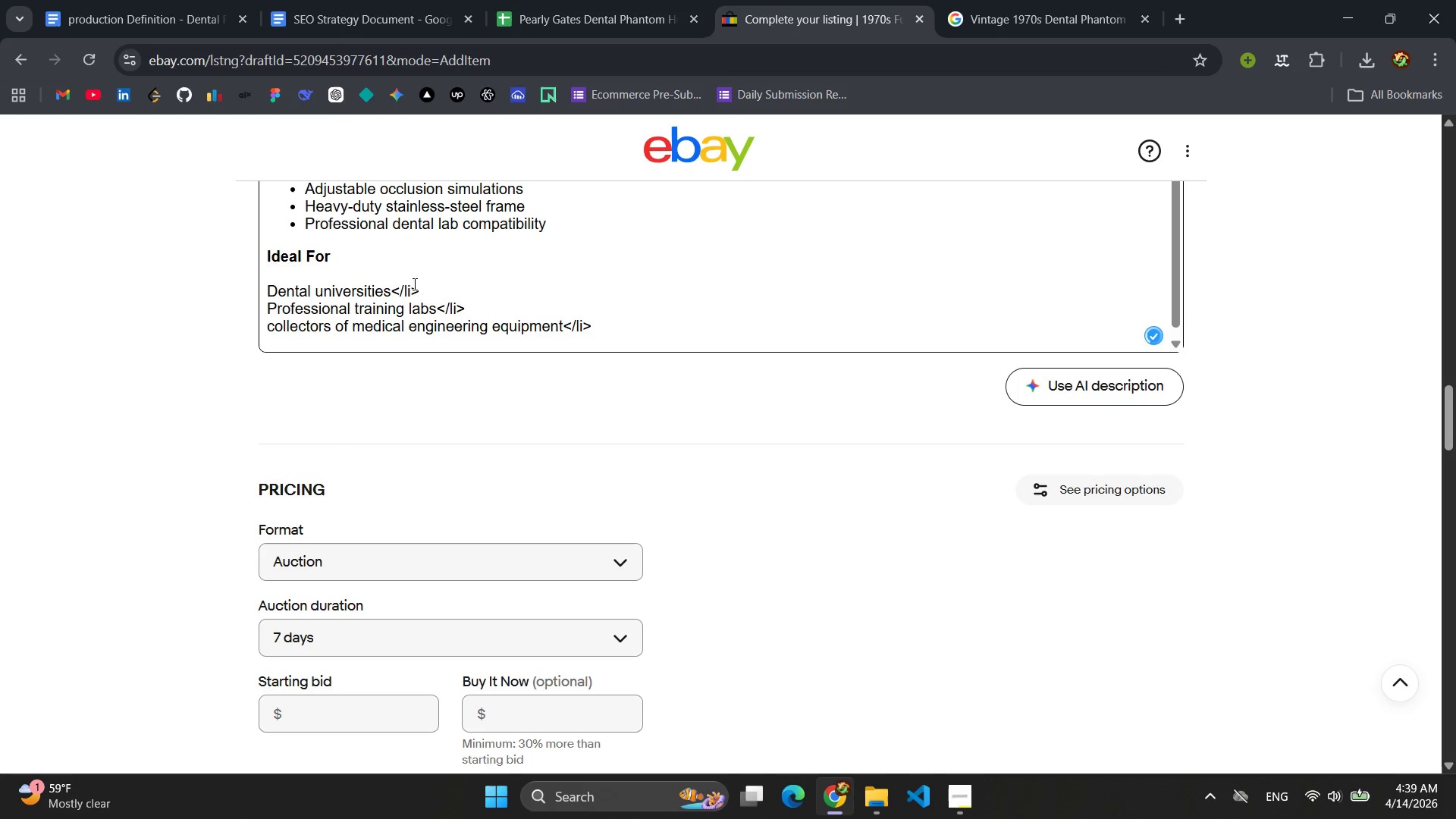 
left_click([418, 291])
 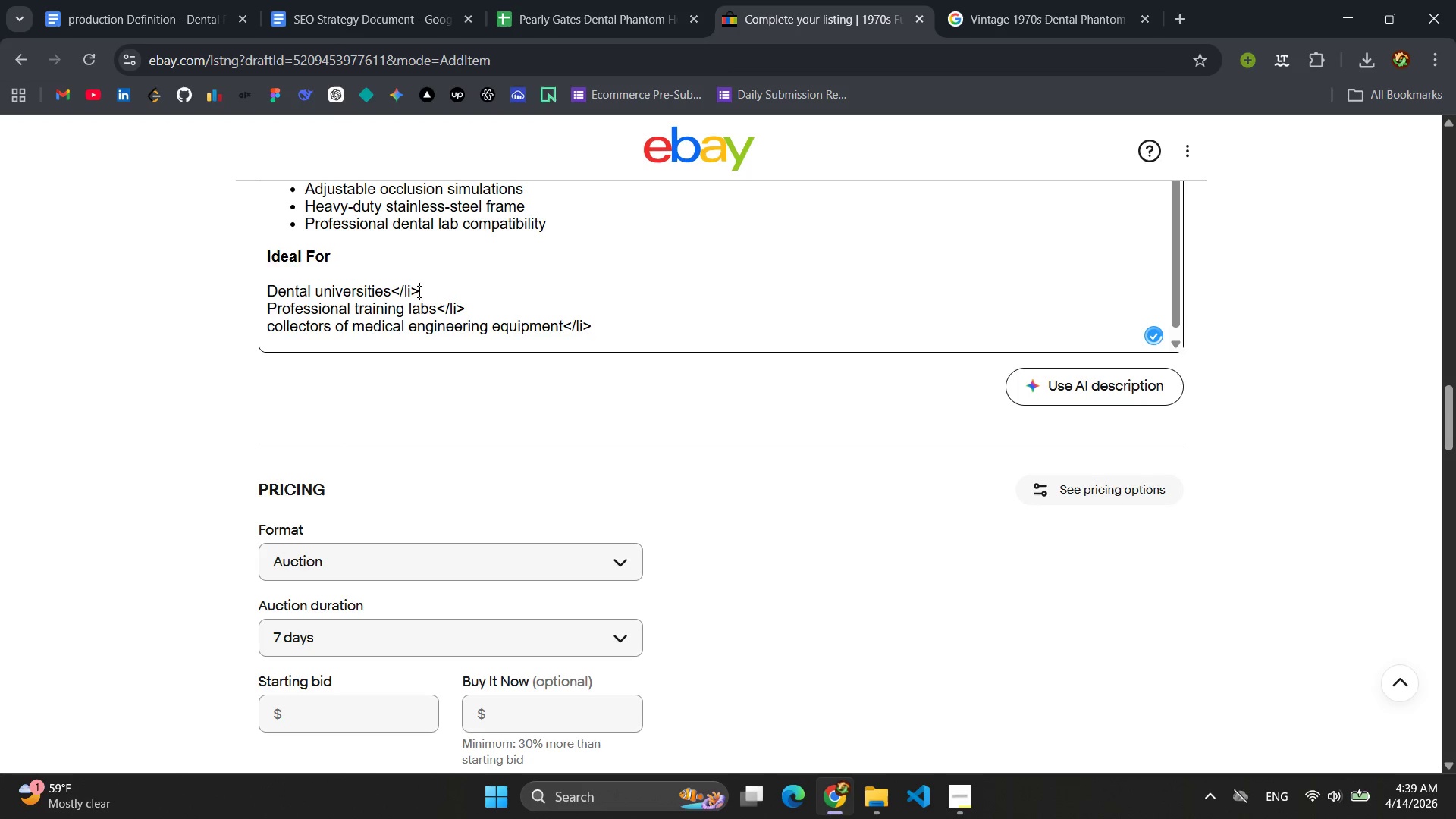 
key(Backspace)
 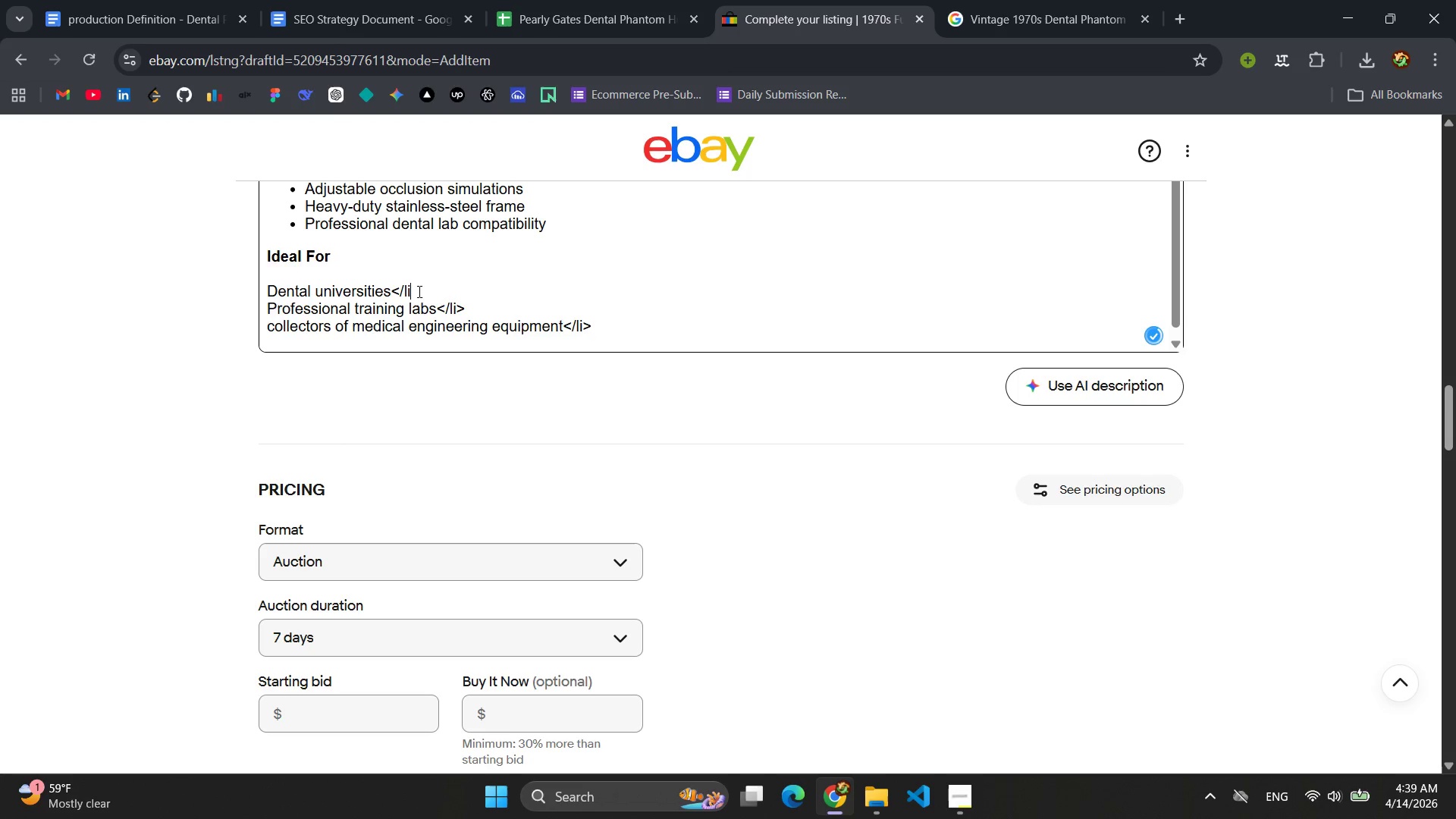 
key(Backspace)
 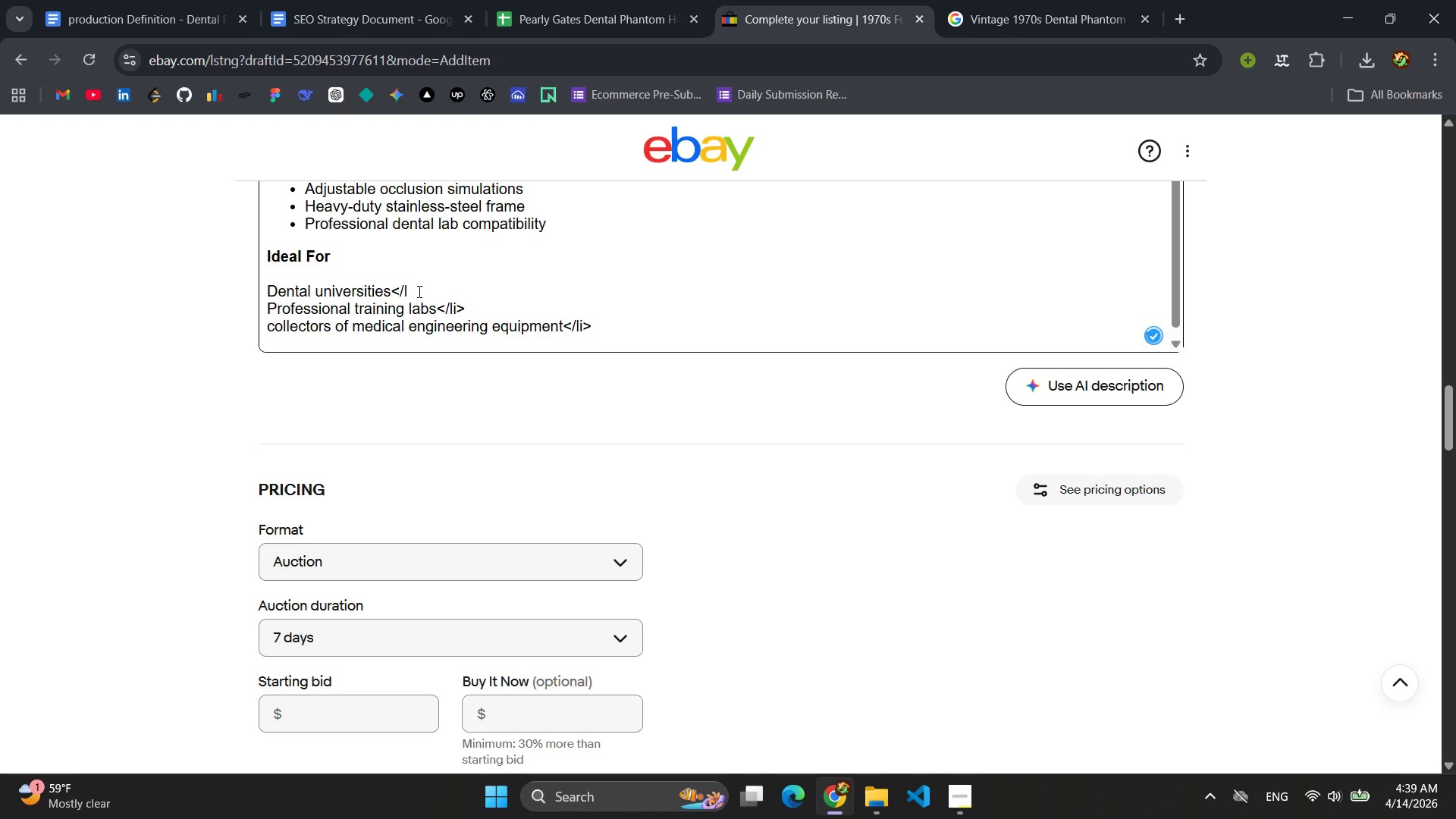 
key(Backspace)
 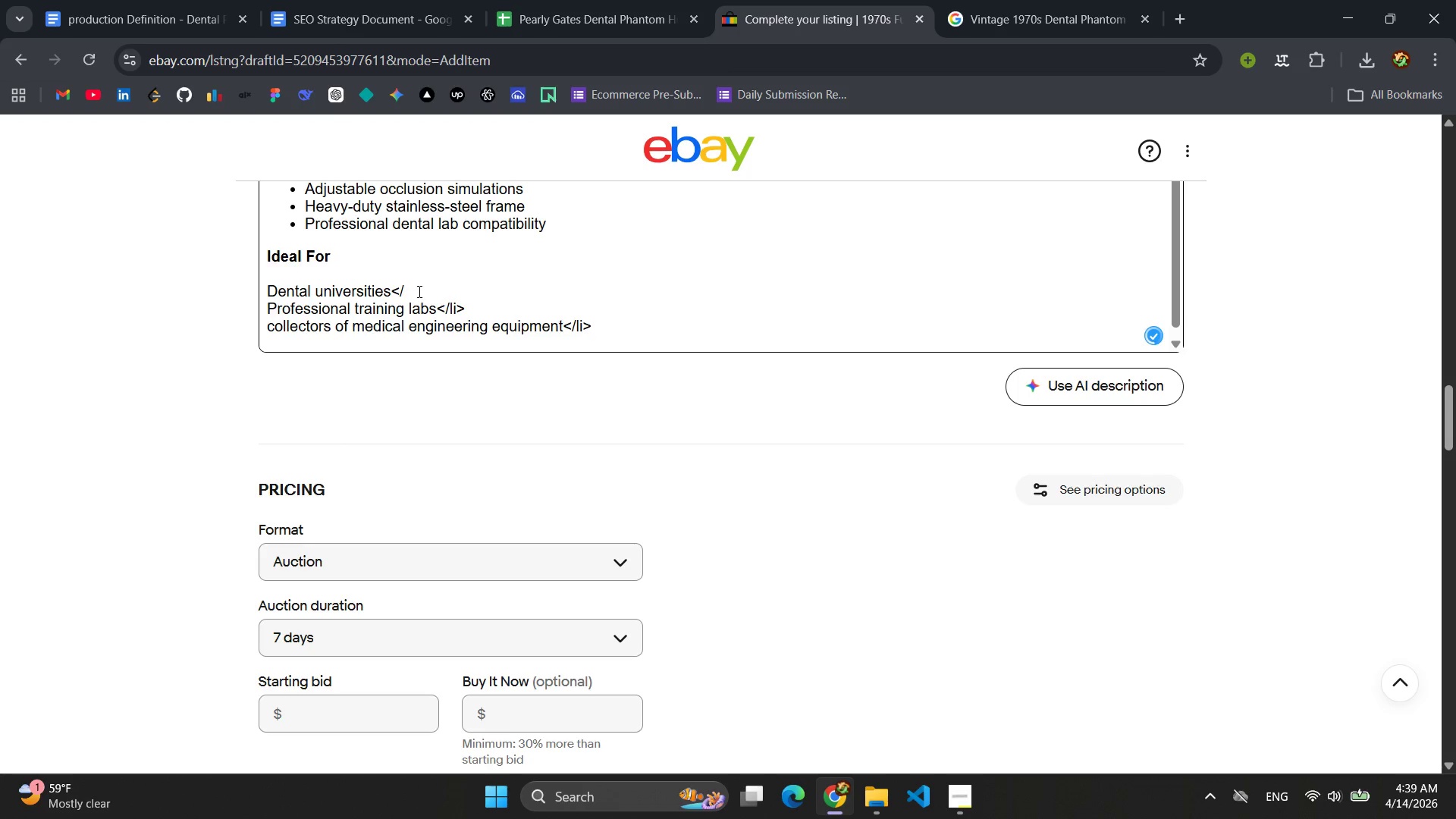 
key(Backspace)
 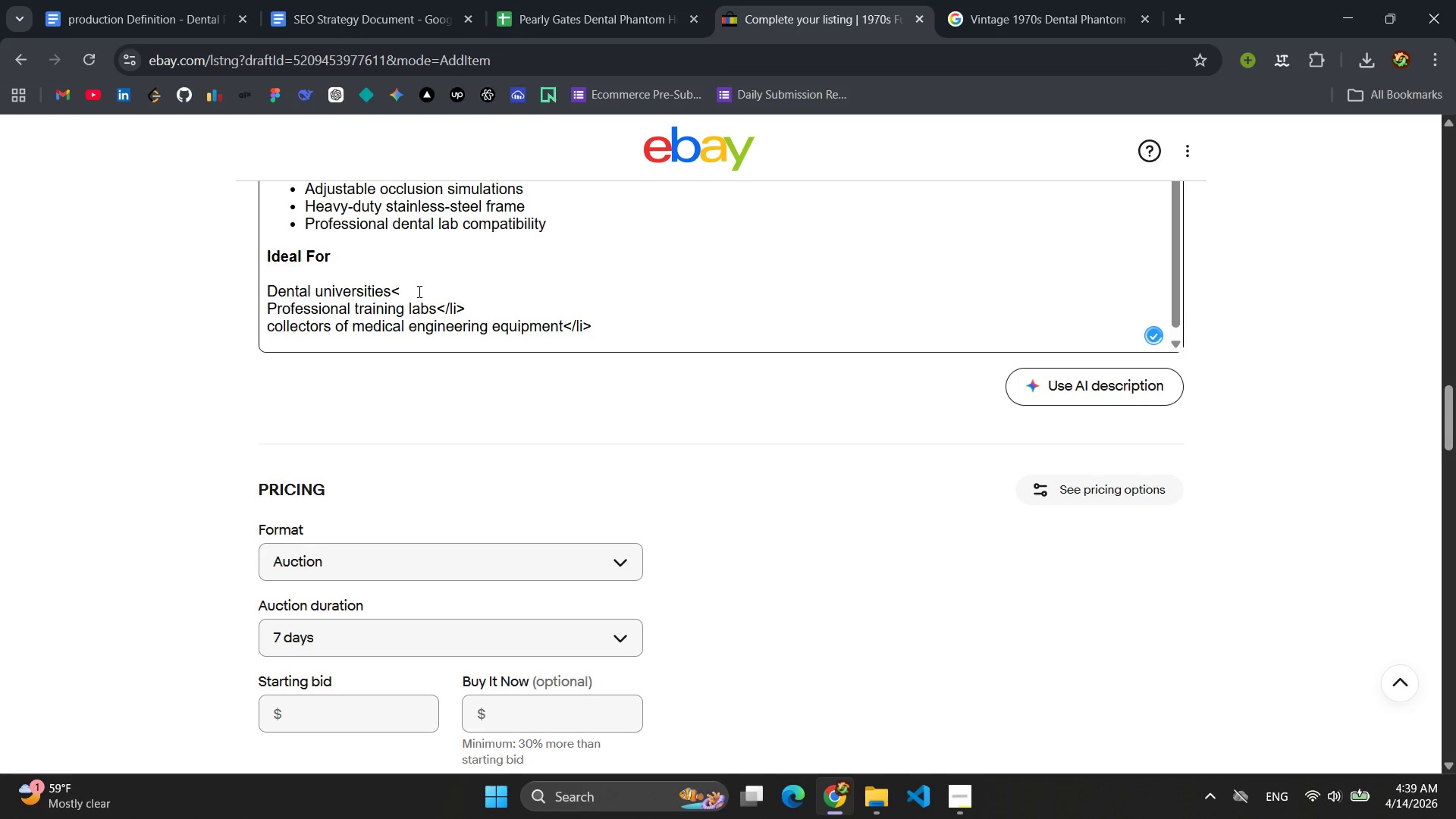 
key(Backspace)
 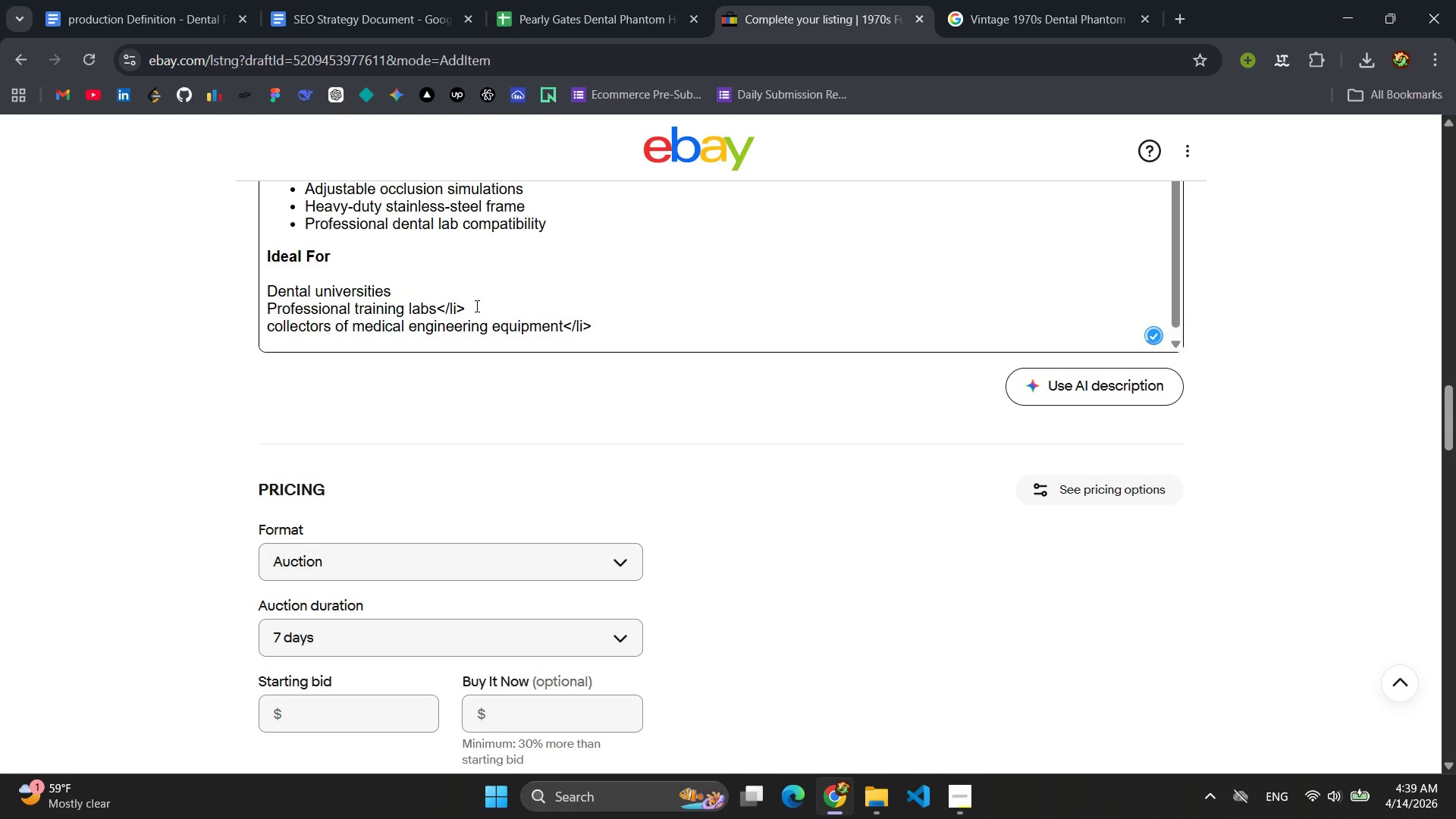 
left_click([475, 306])
 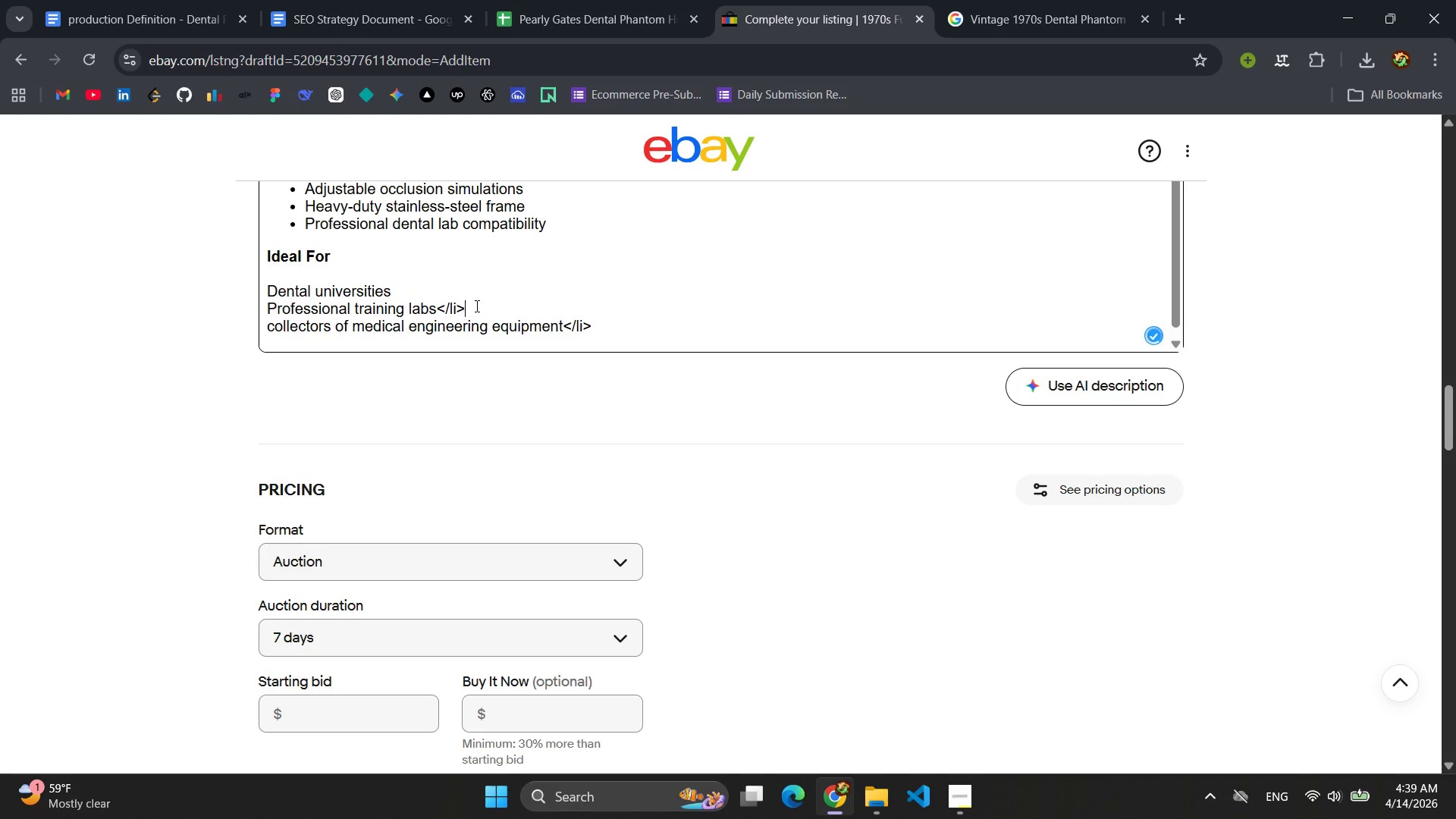 
key(Backspace)
 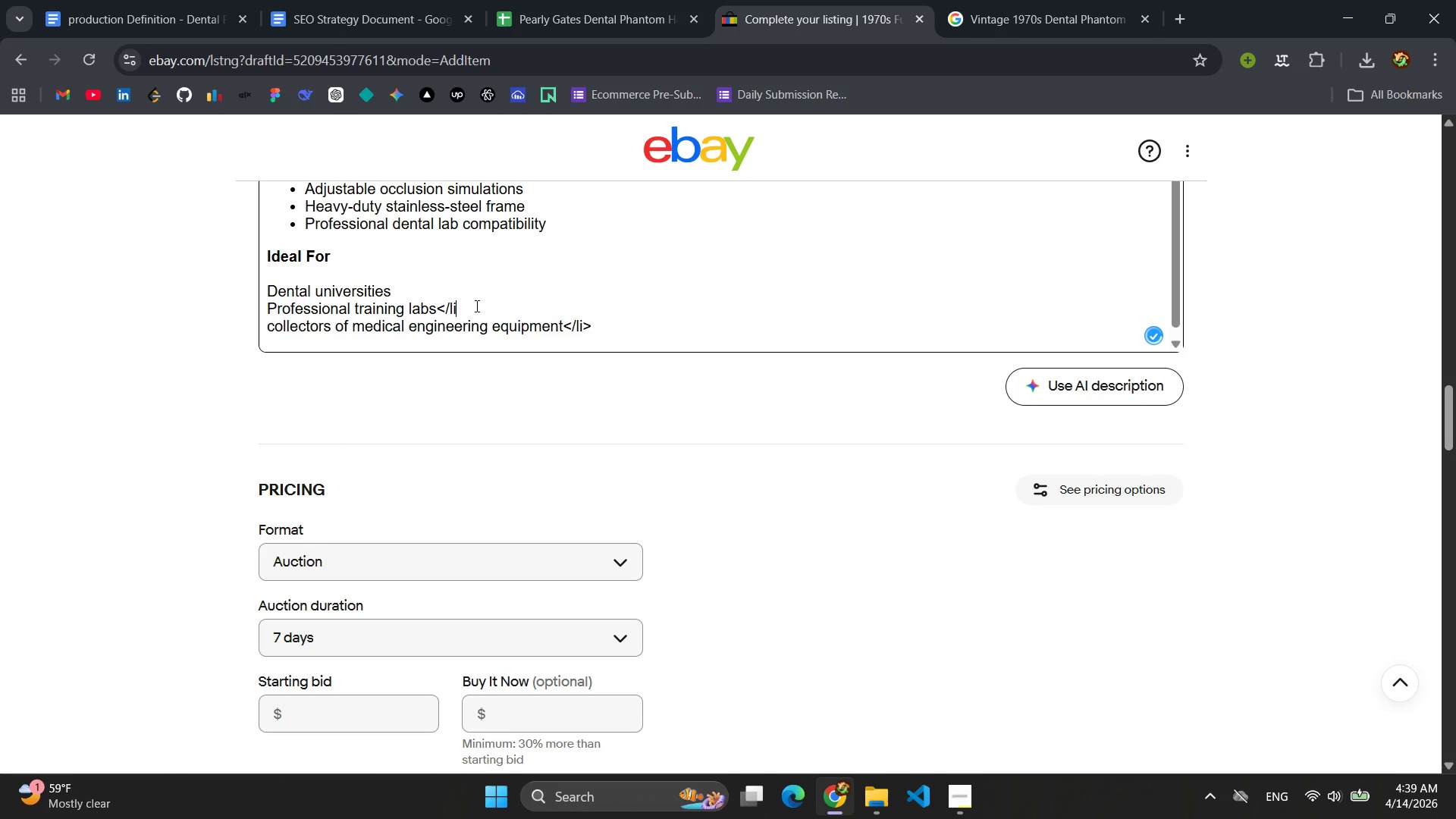 
key(Backspace)
 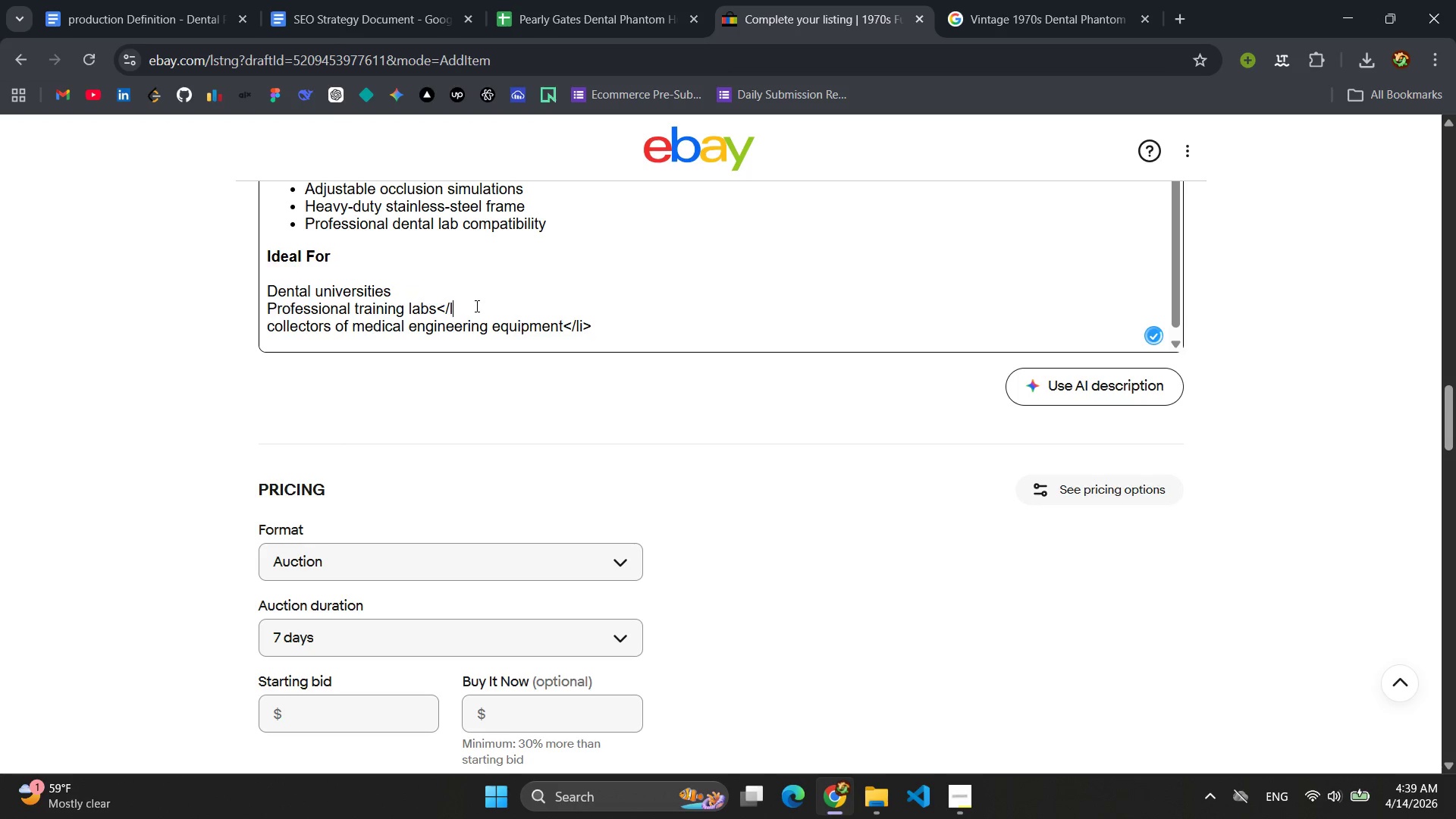 
key(Backspace)
 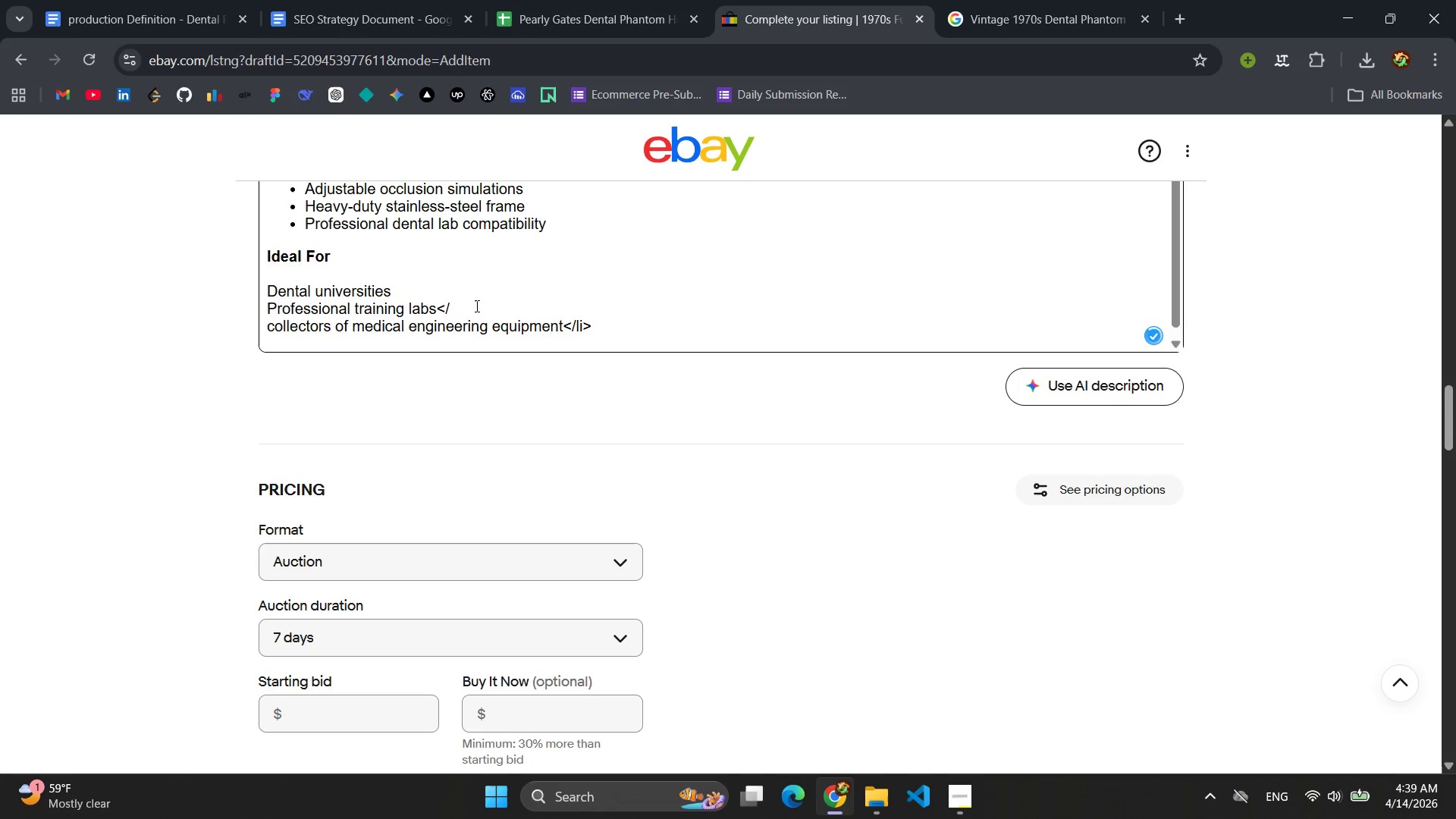 
key(Backspace)
 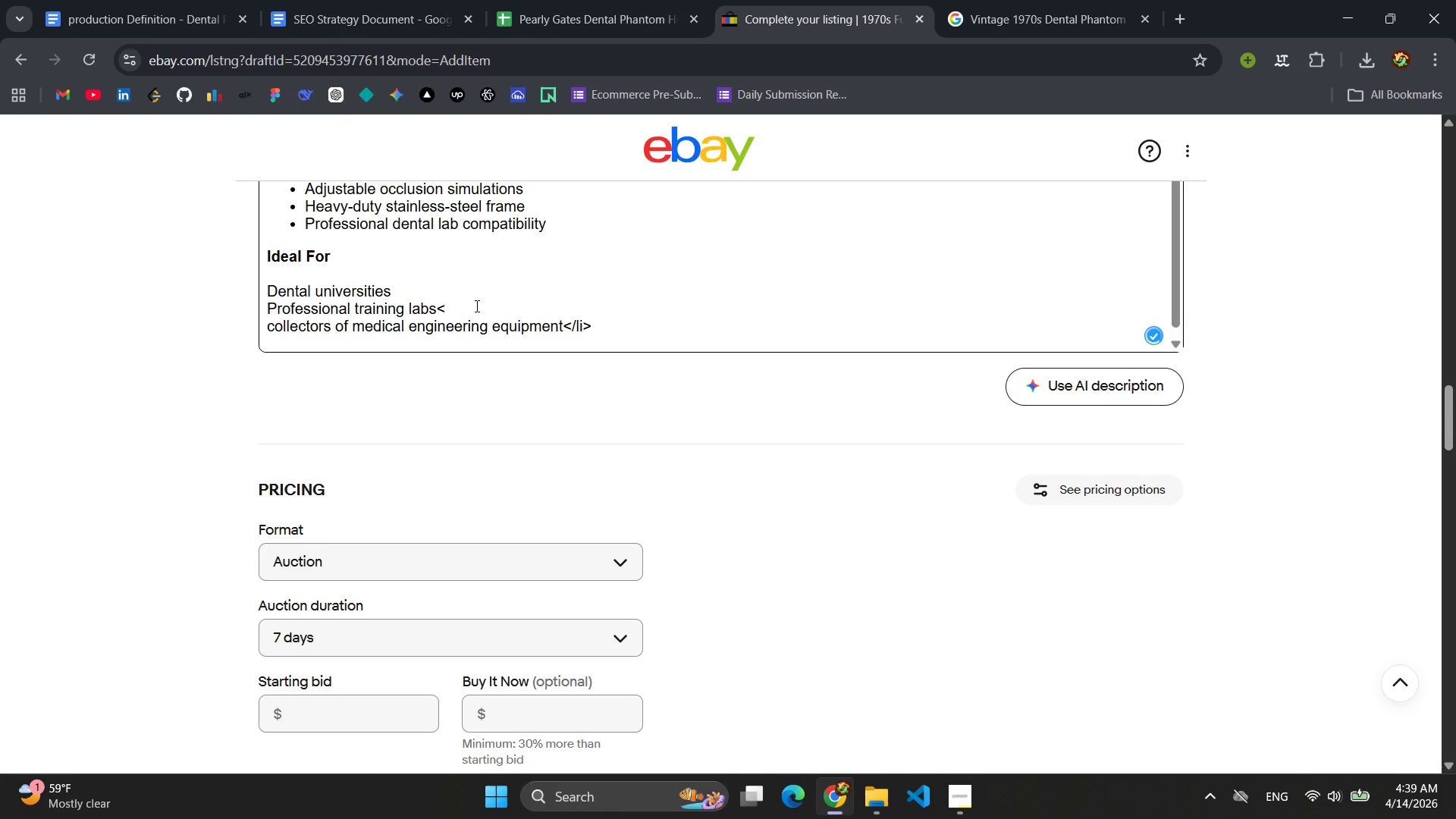 
key(Backspace)
 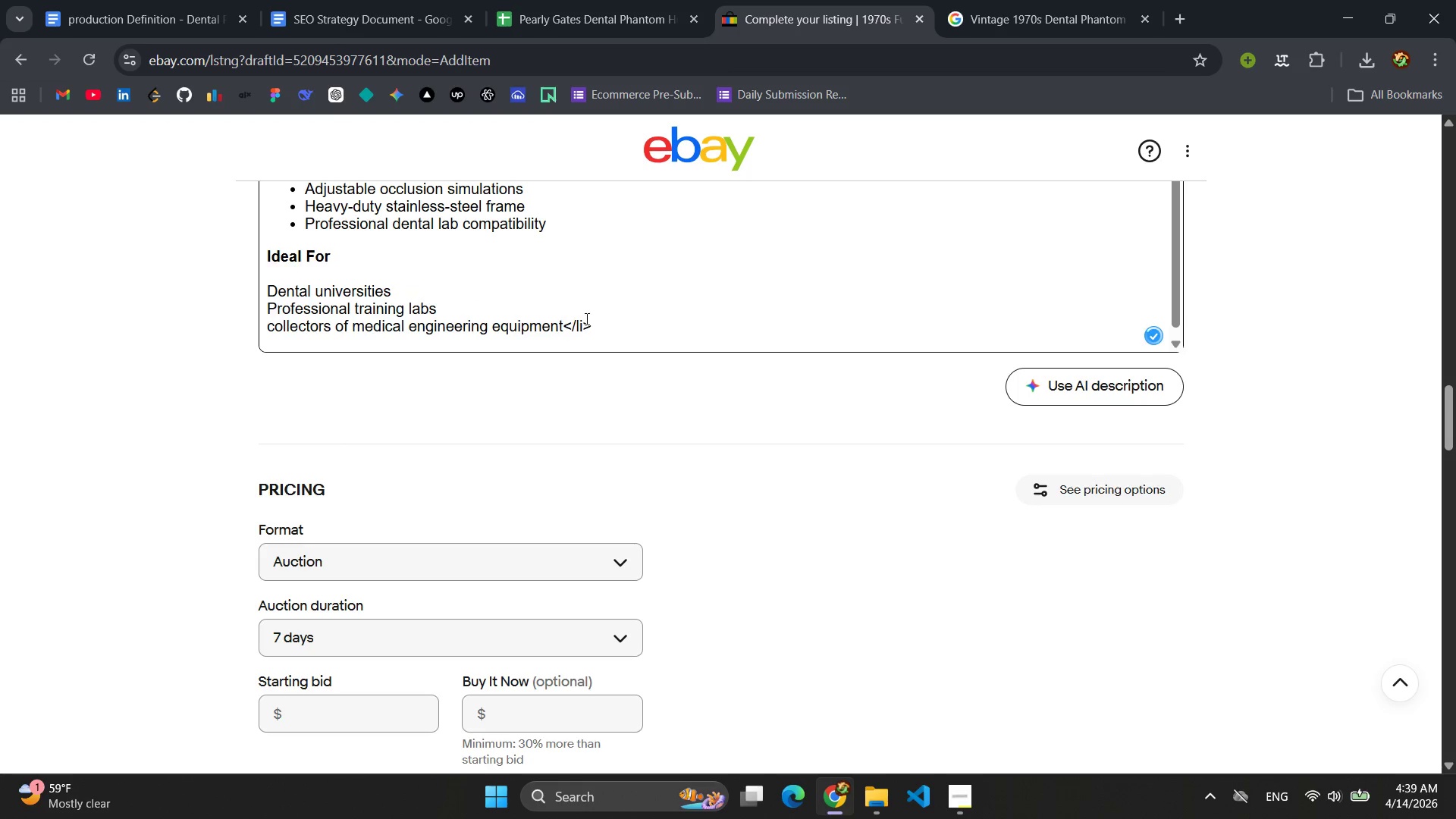 
left_click([604, 320])
 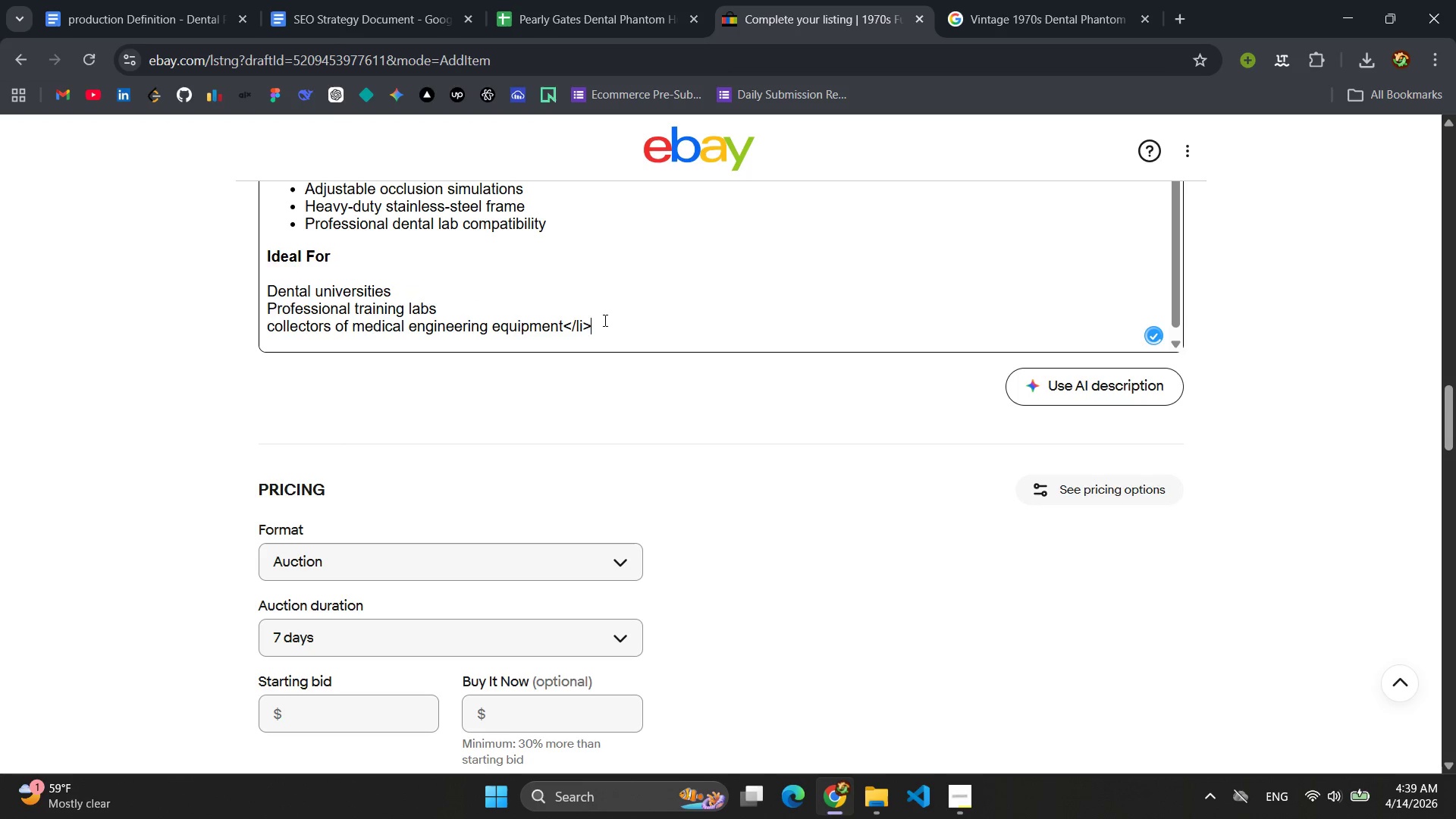 
key(Backspace)
 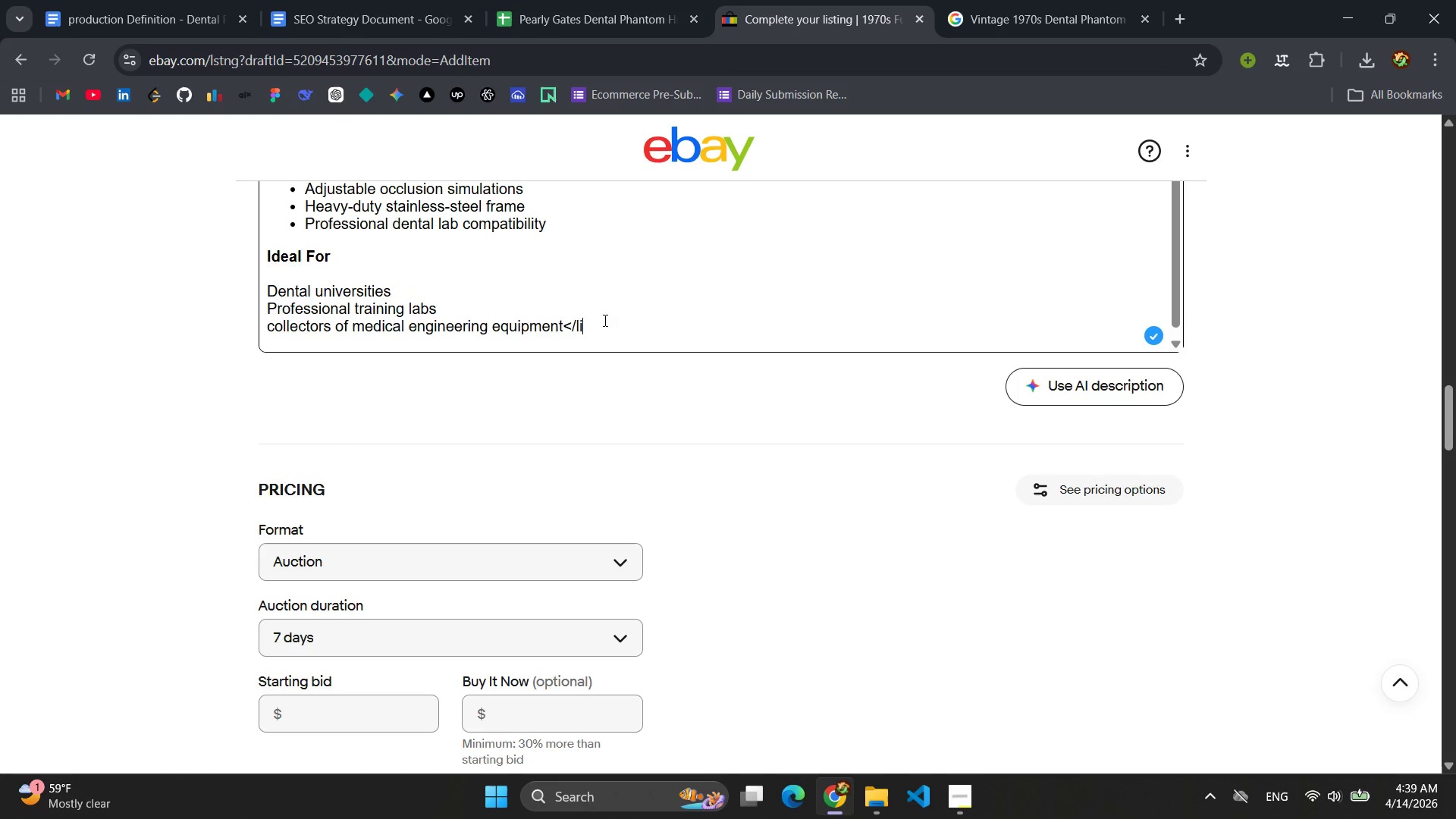 
key(Backspace)
 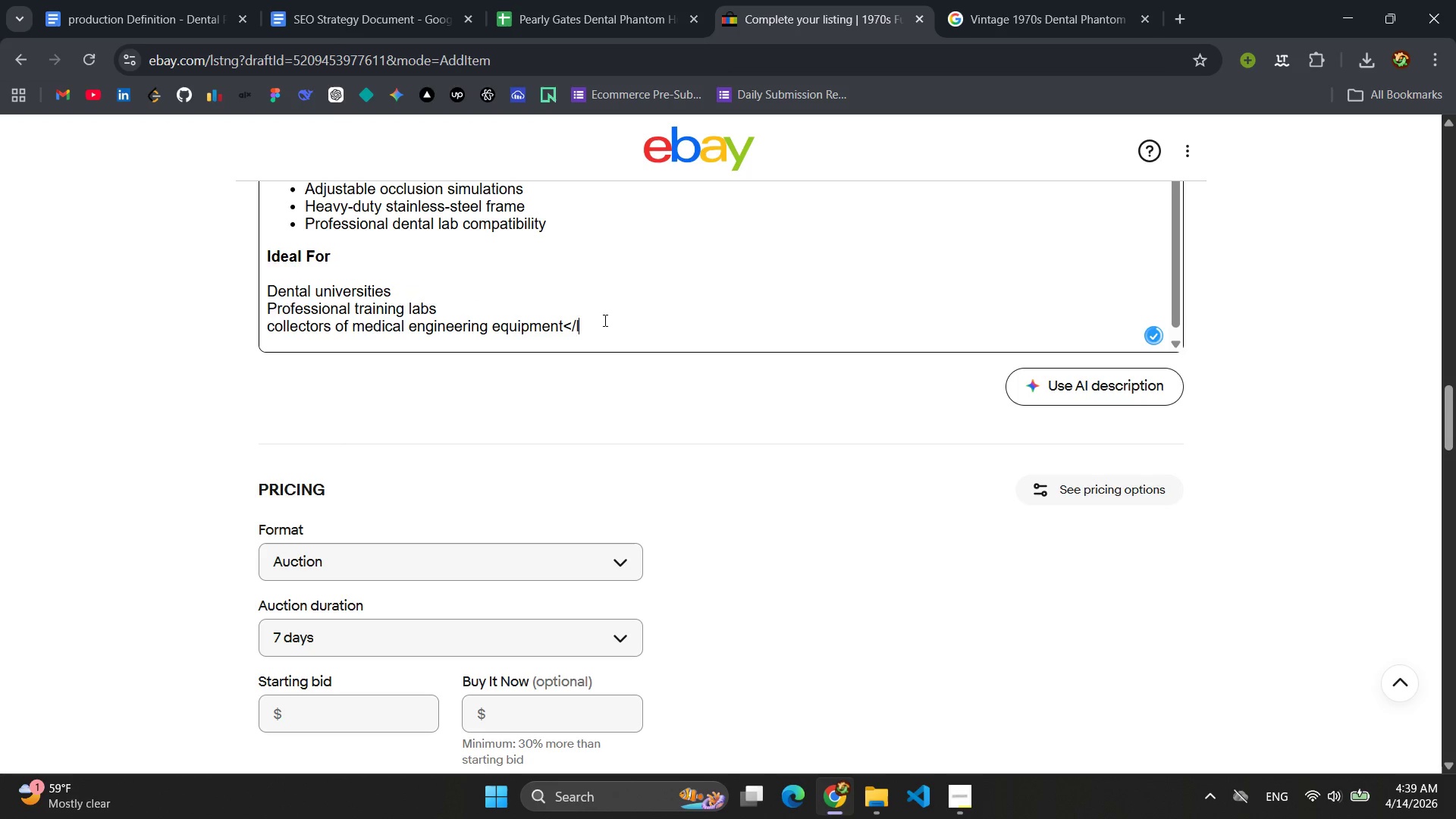 
key(Backspace)
 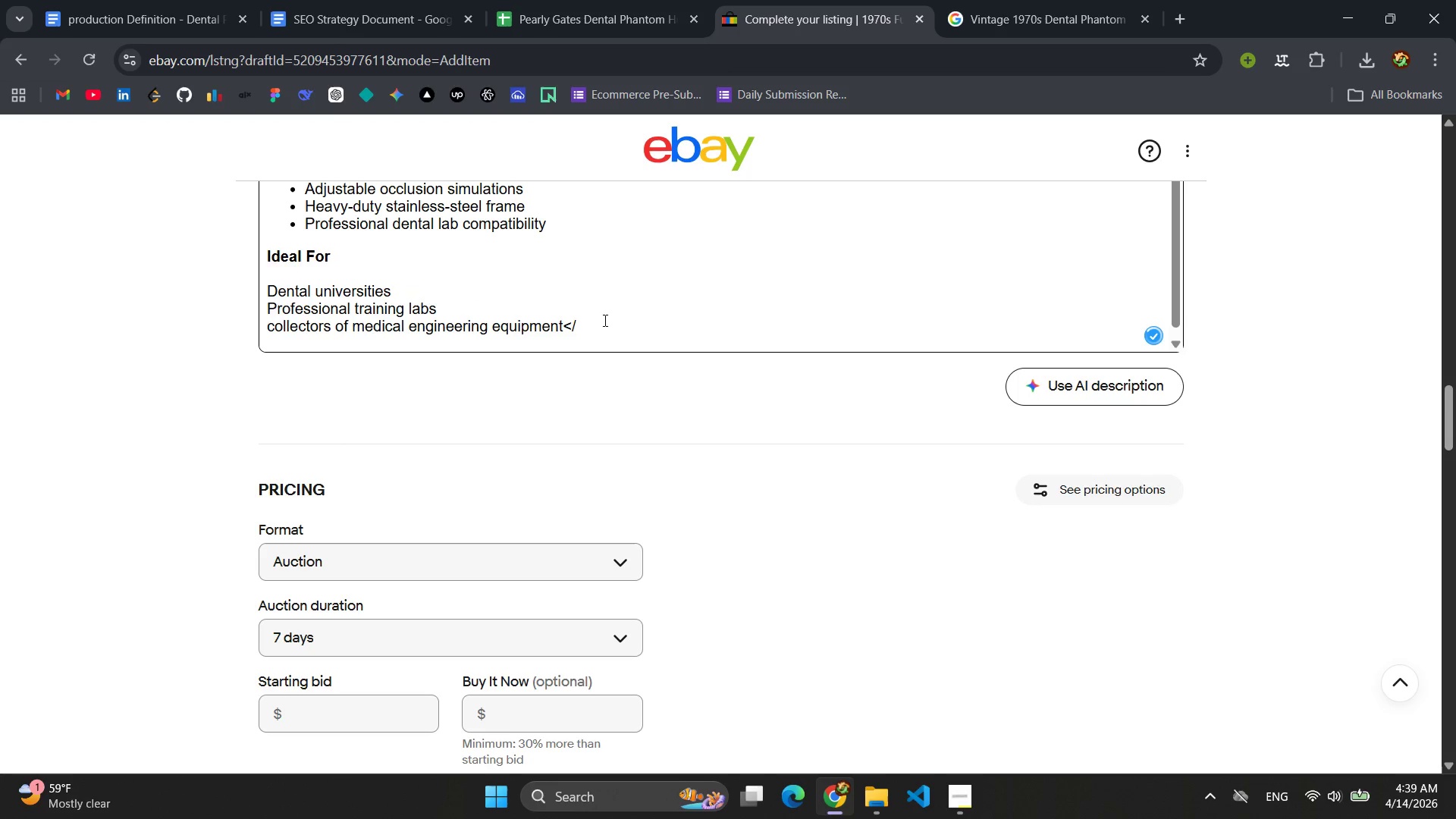 
key(Backspace)
 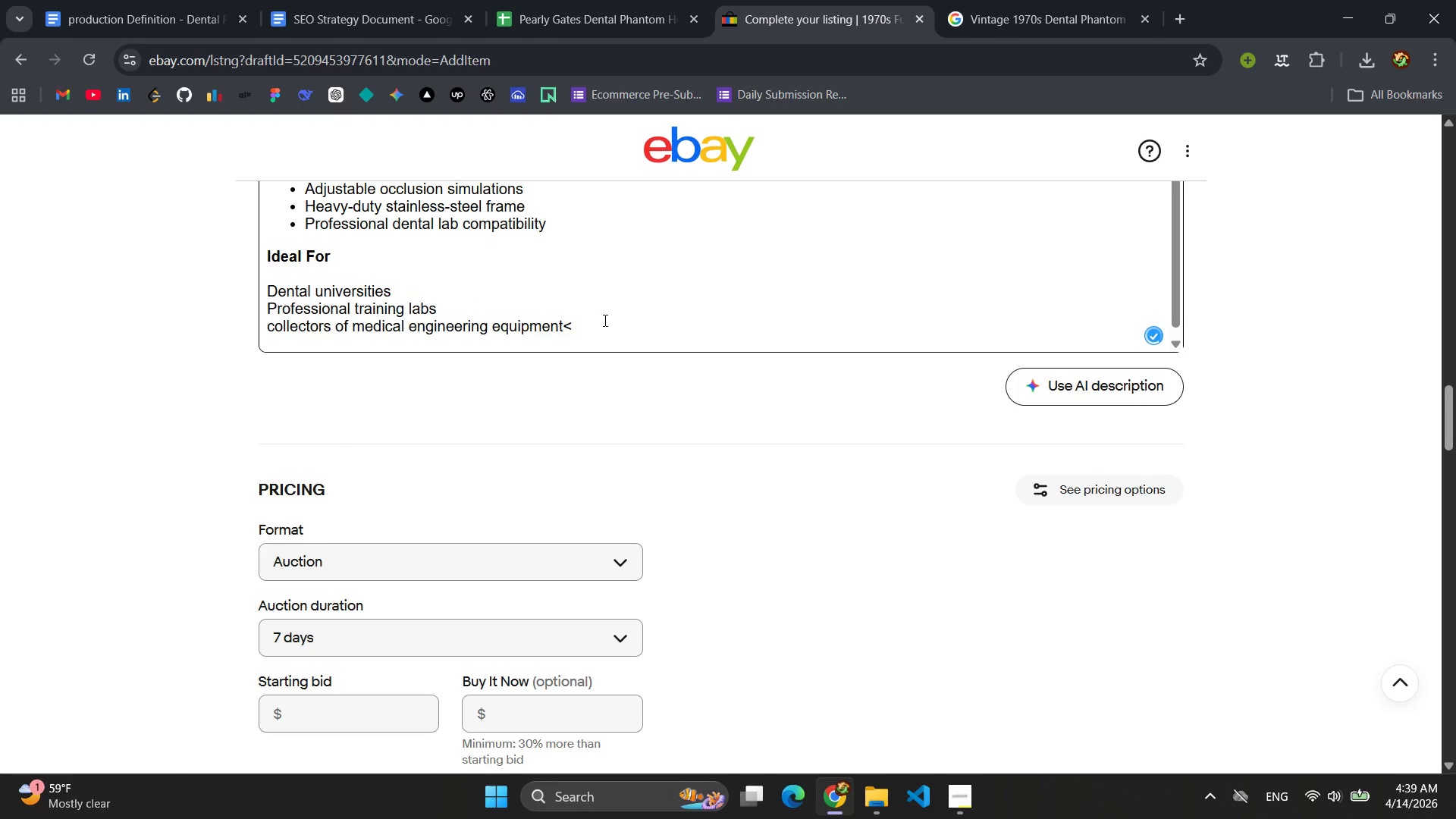 
key(Backspace)
 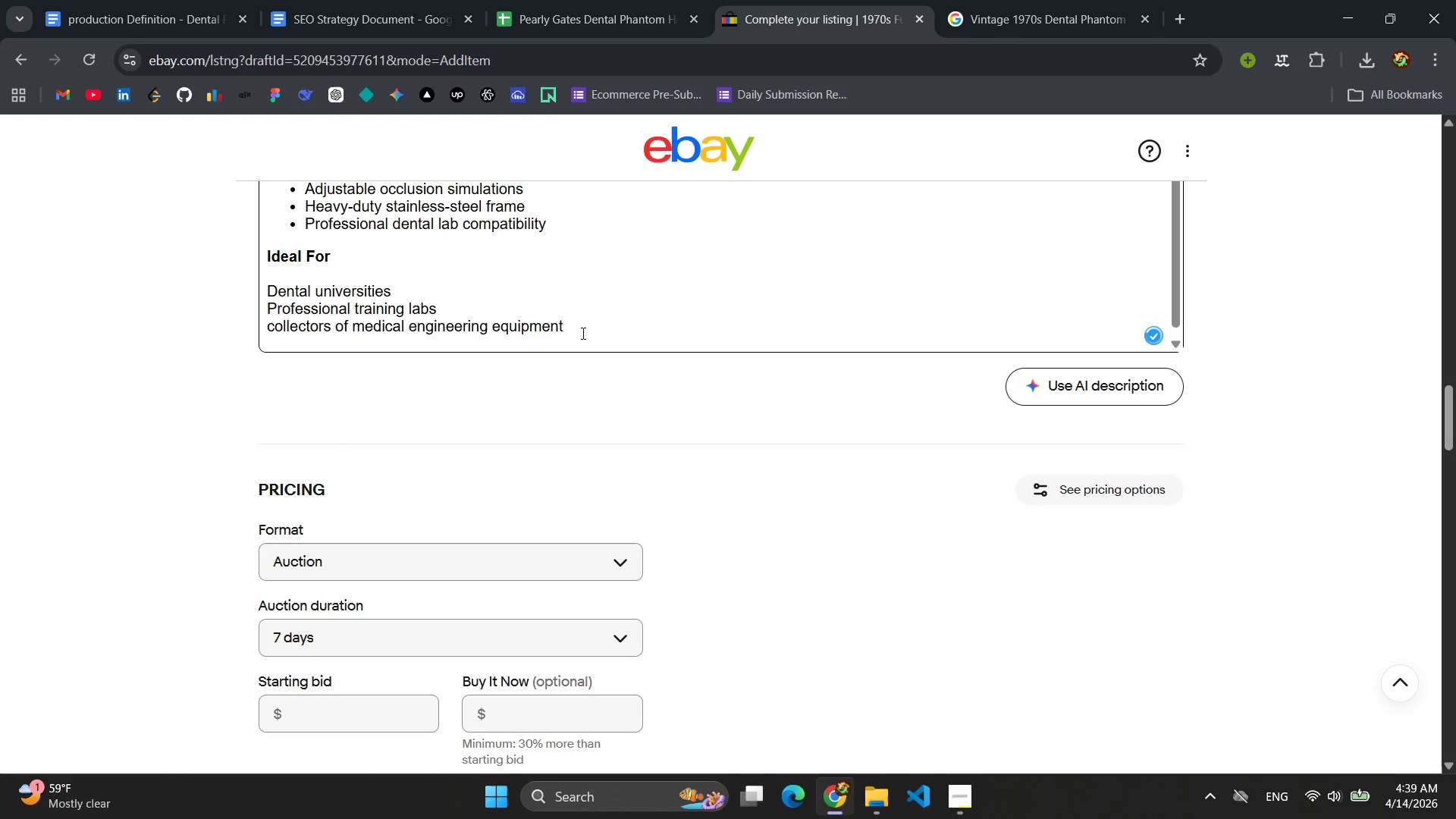 
left_click_drag(start_coordinate=[579, 332], to_coordinate=[259, 287])
 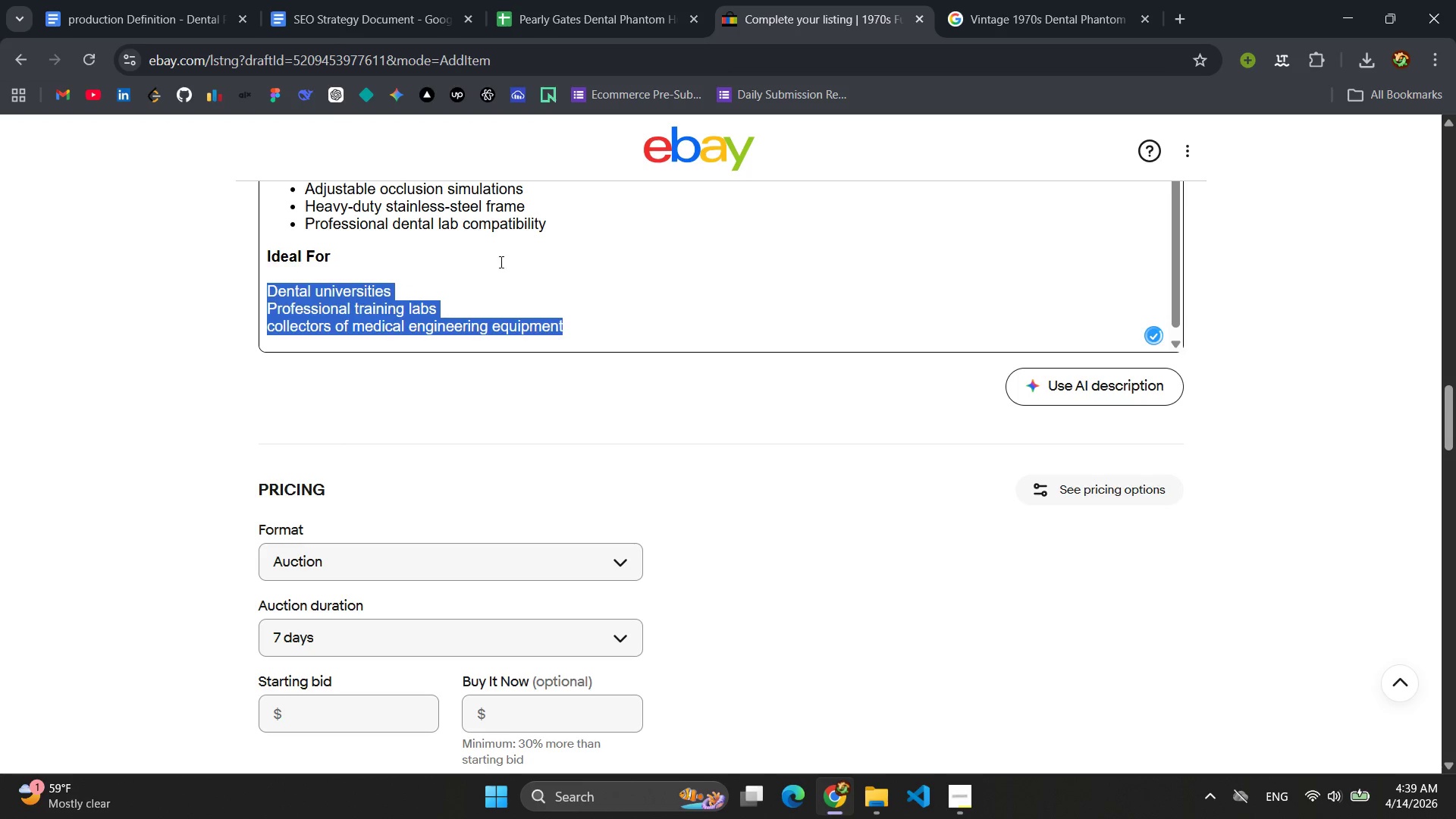 
scroll: coordinate [679, 262], scroll_direction: up, amount: 7.0
 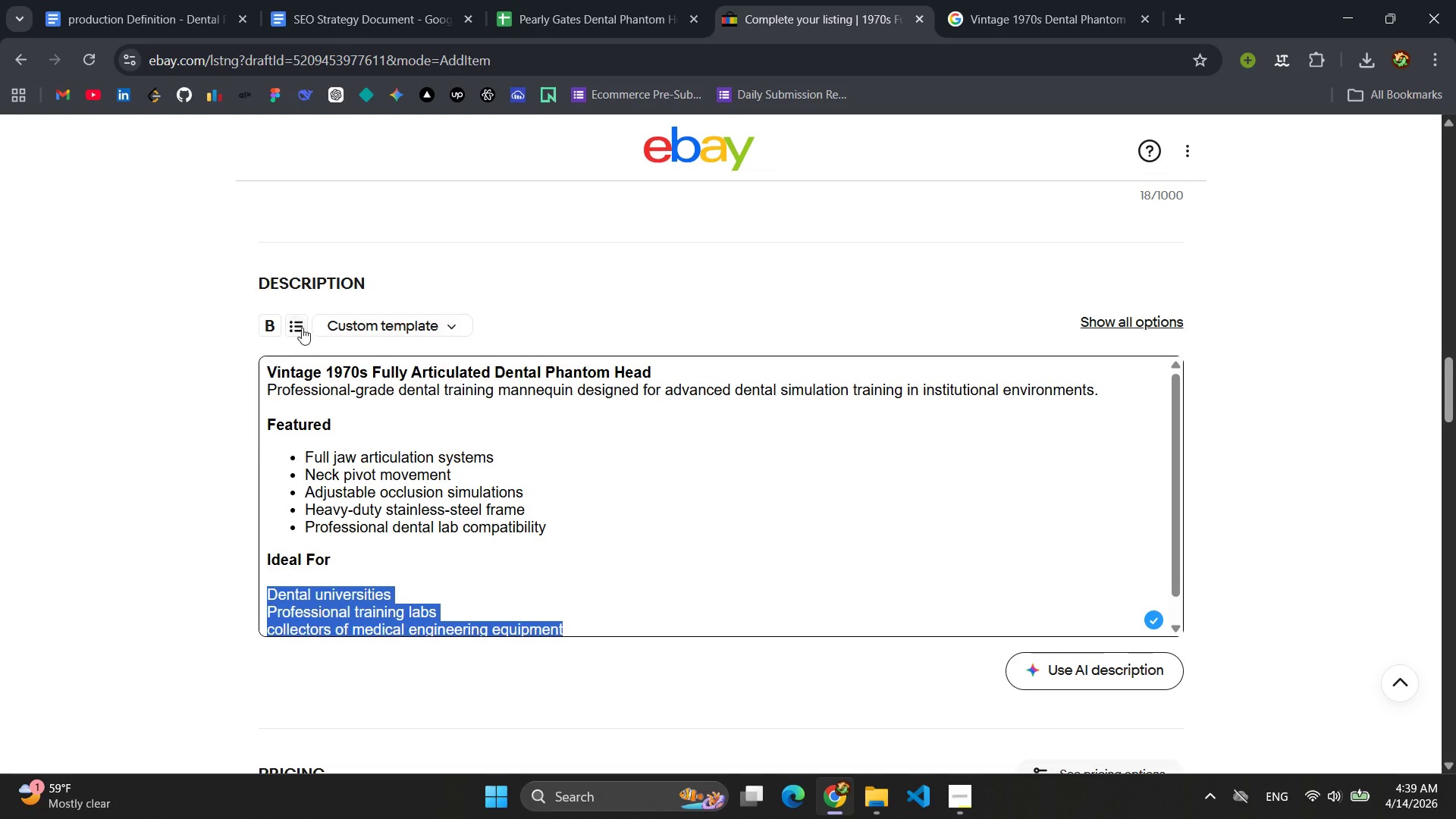 
left_click([296, 327])
 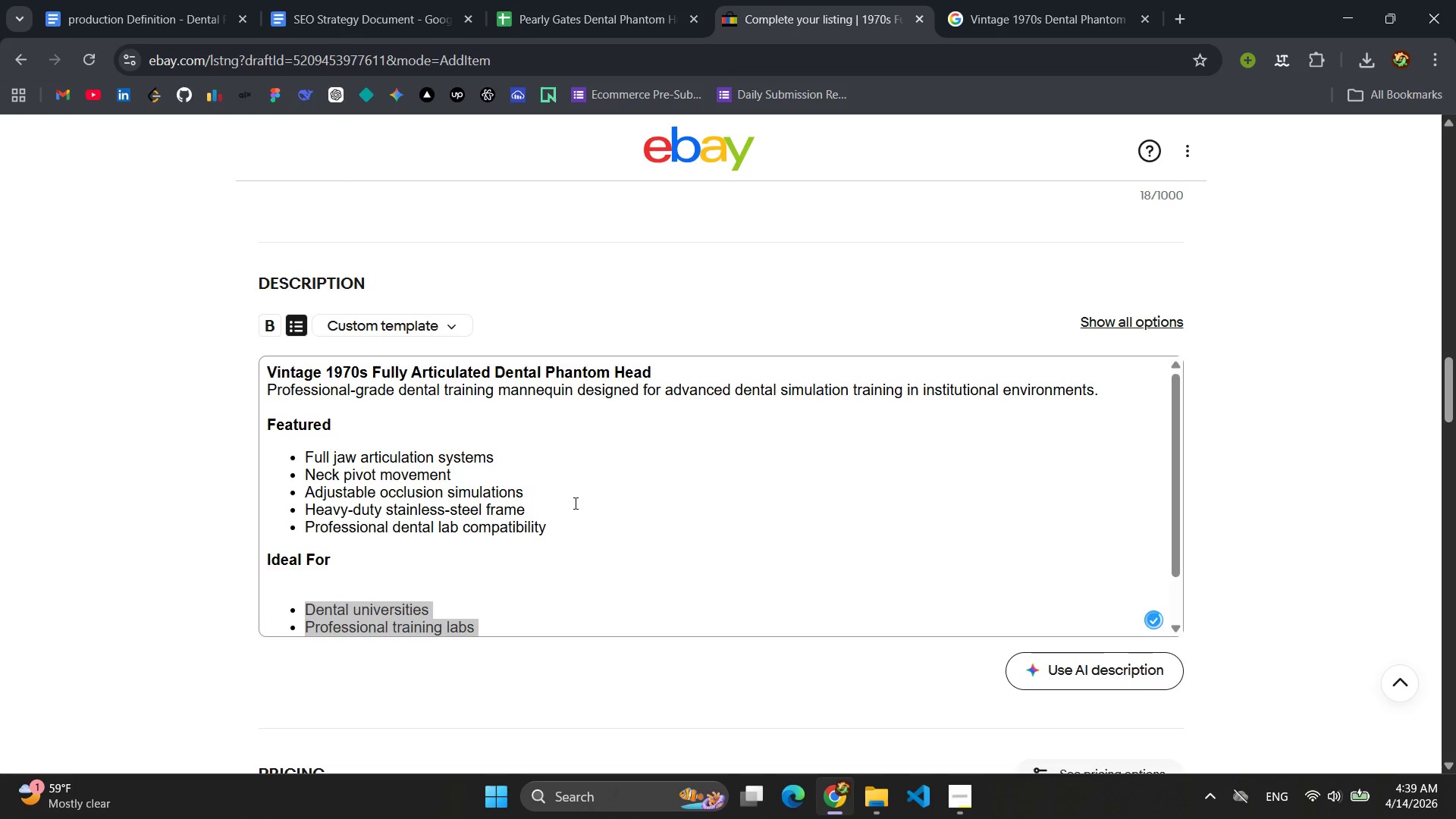 
left_click([629, 495])
 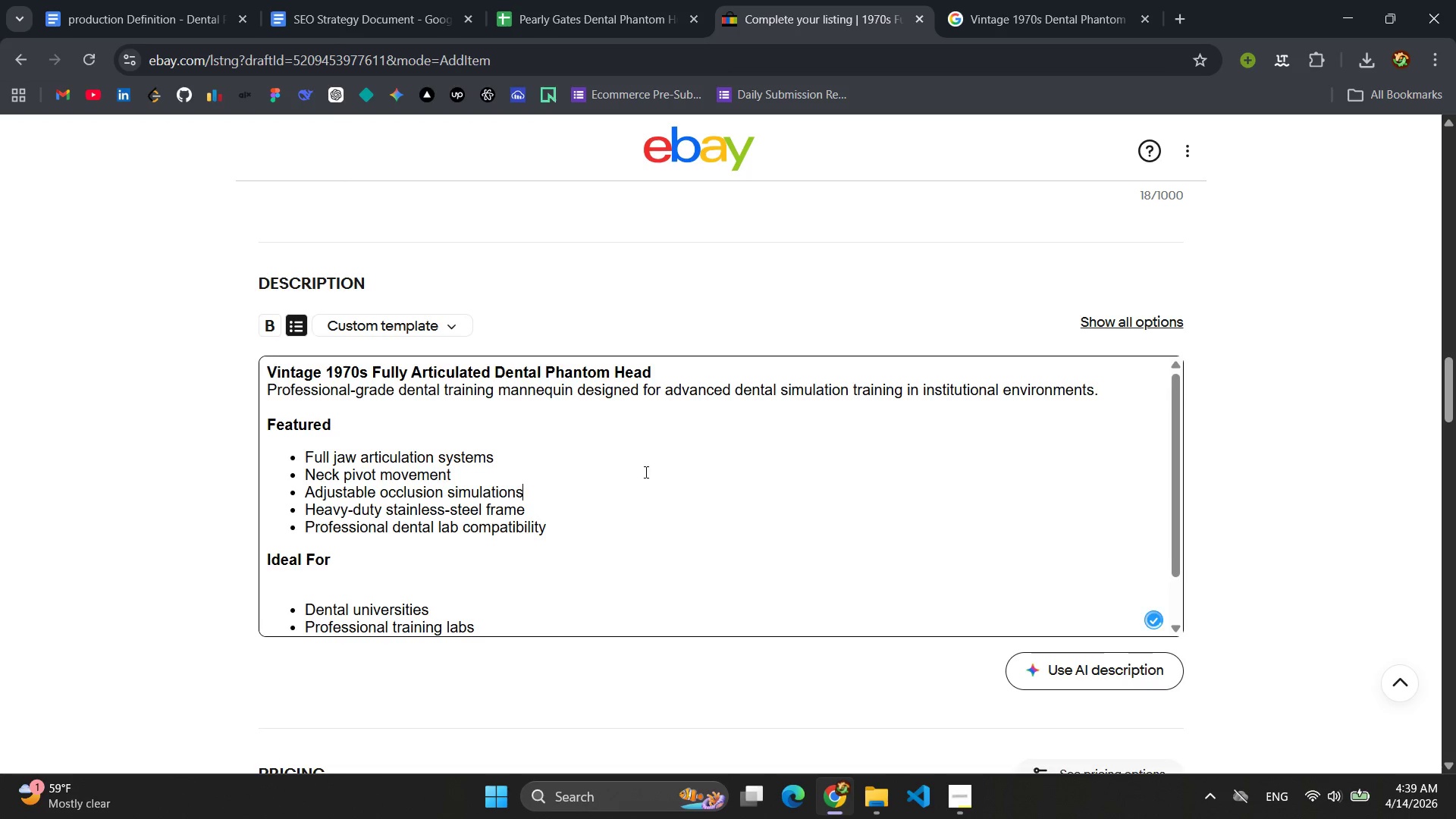 
scroll: coordinate [579, 340], scroll_direction: down, amount: 12.0
 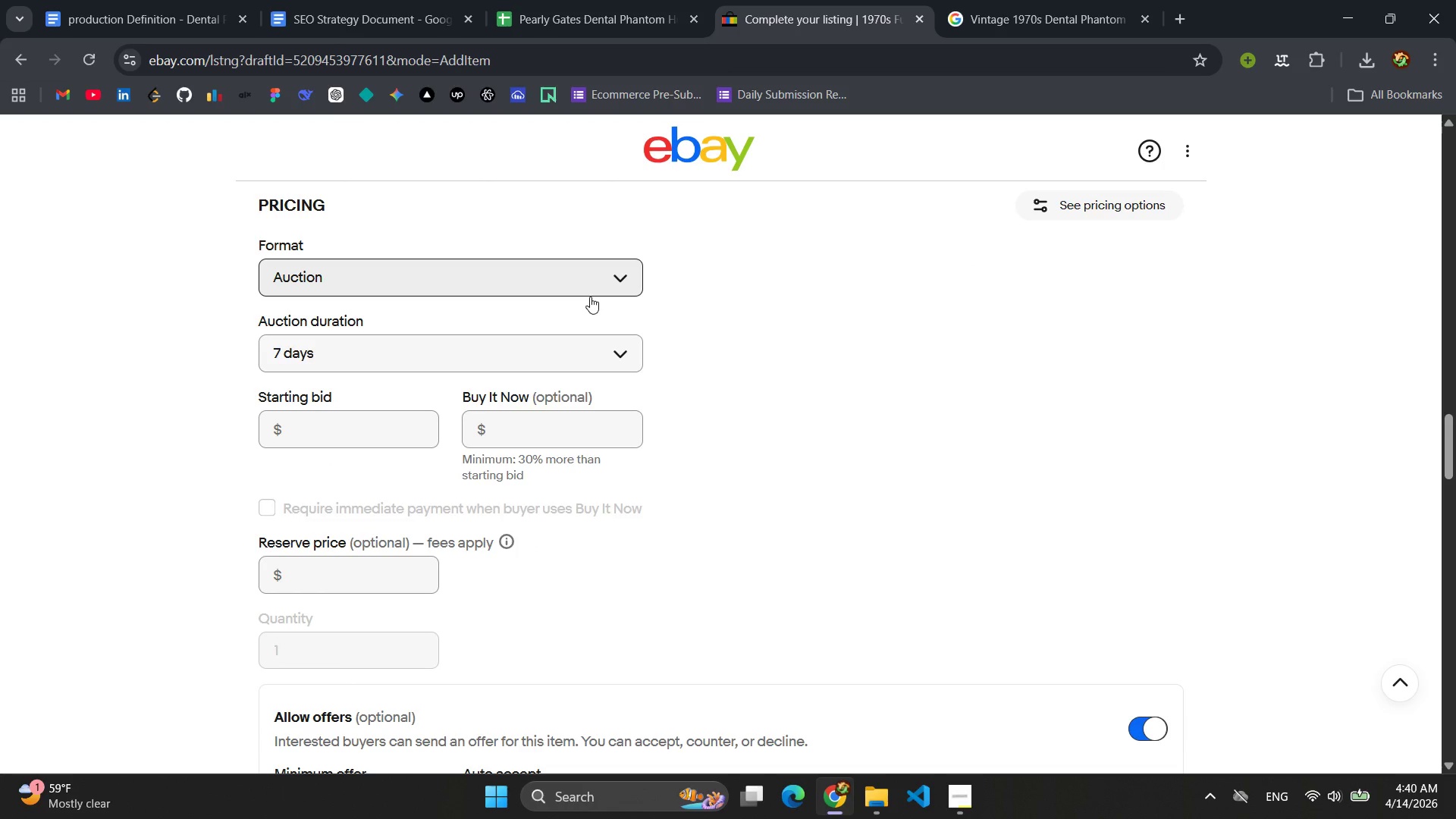 
left_click([590, 297])
 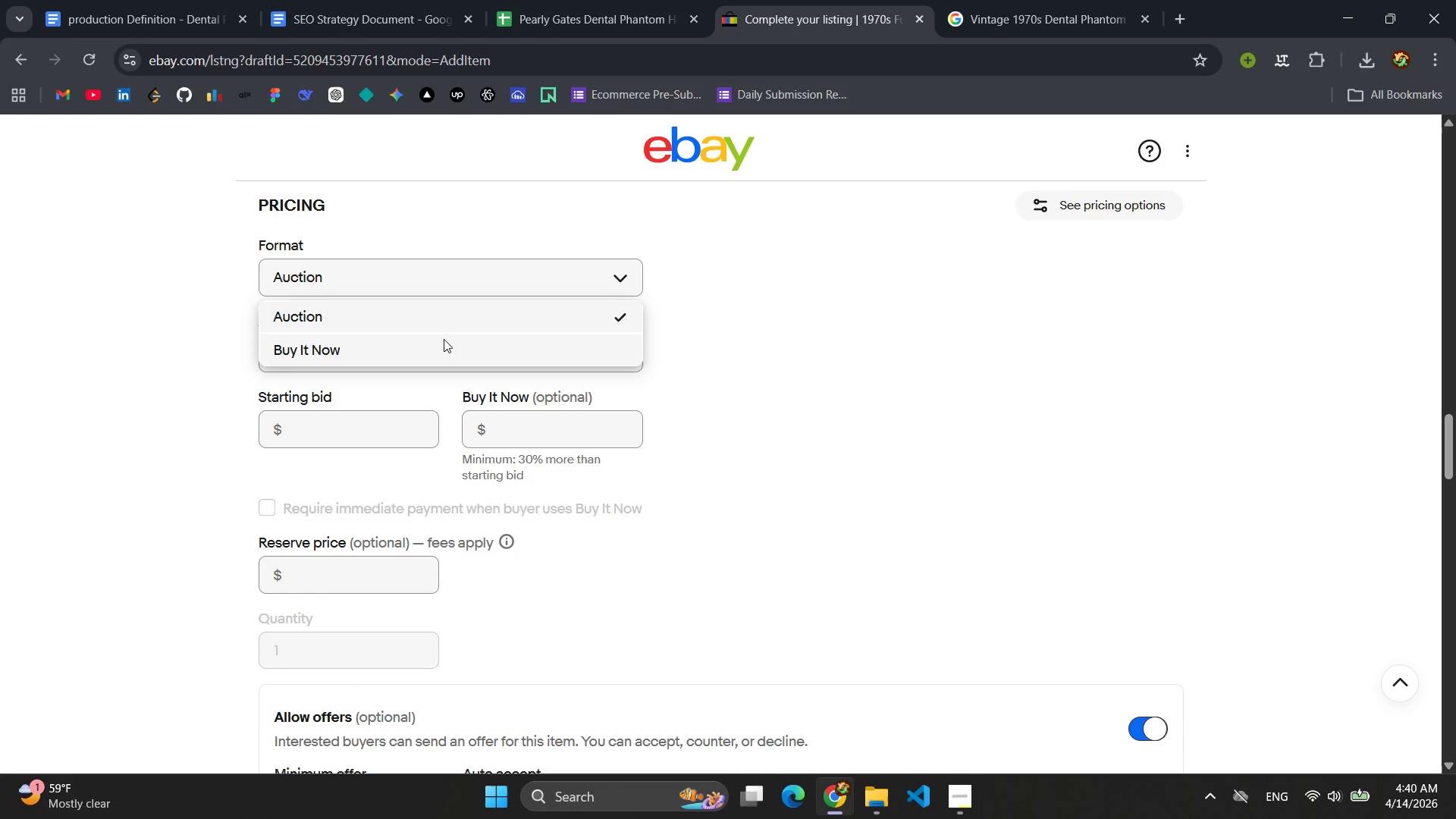 
left_click([441, 339])
 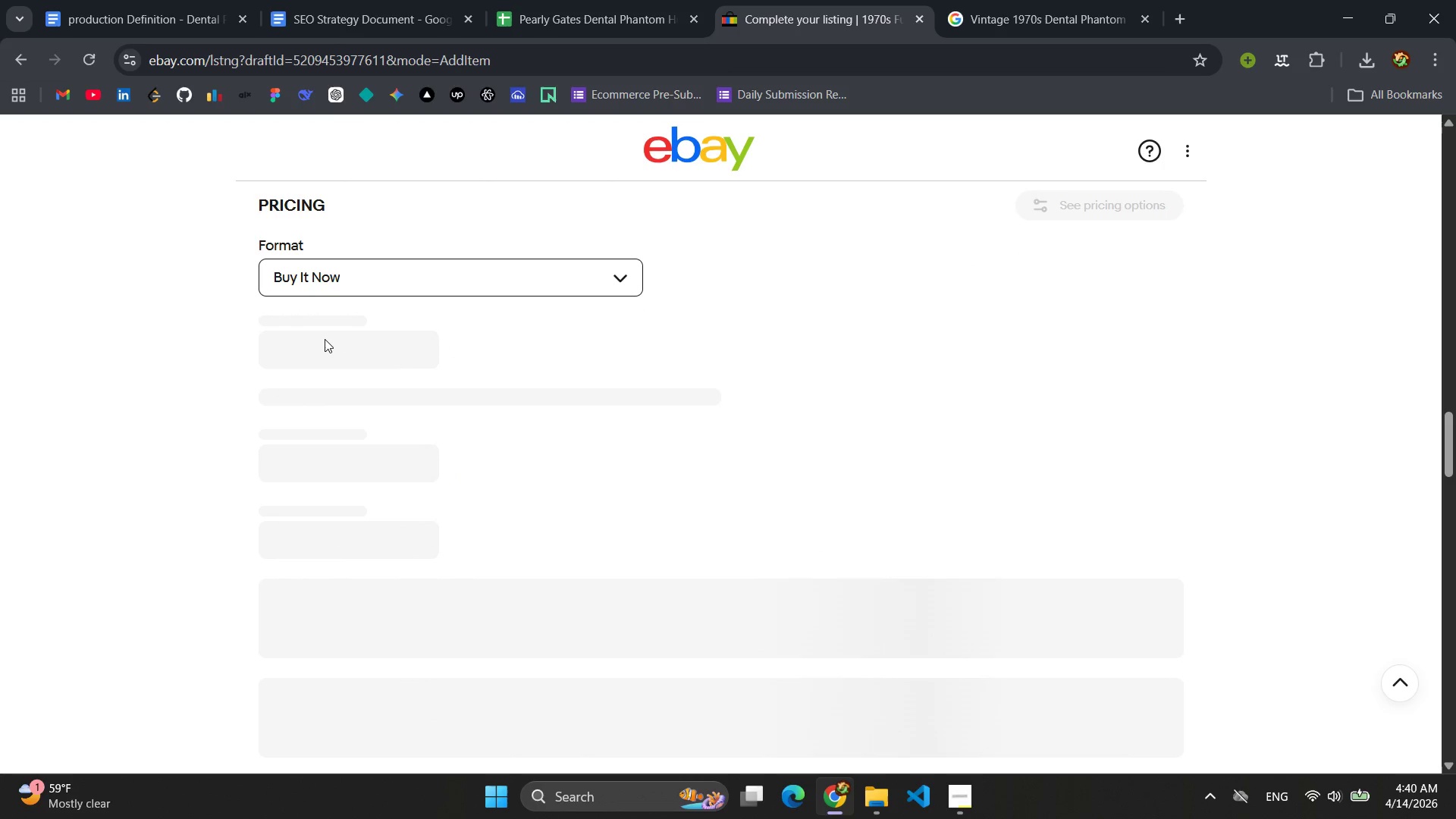 
scroll: coordinate [579, 338], scroll_direction: up, amount: 2.0
 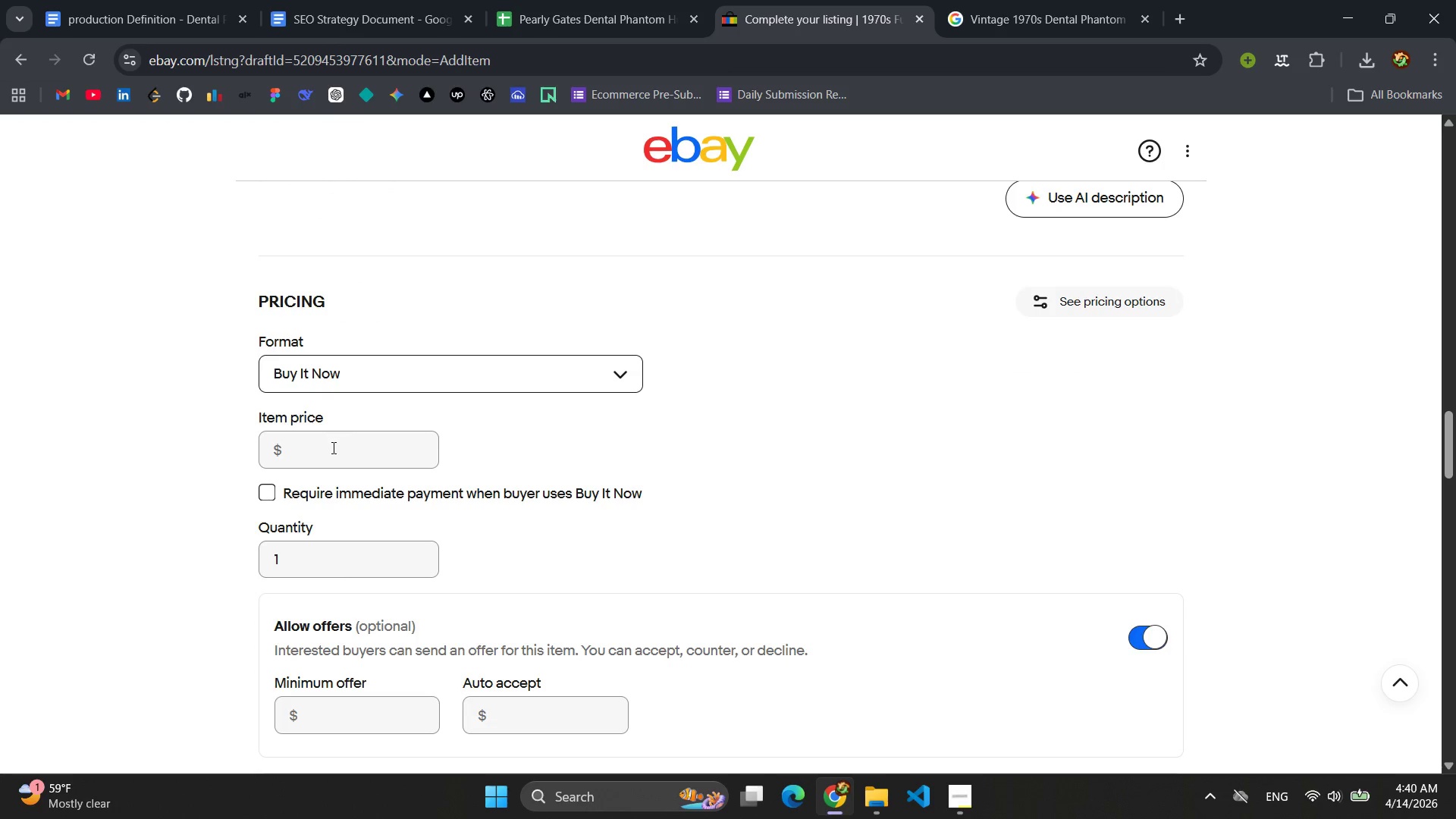 
left_click([328, 453])
 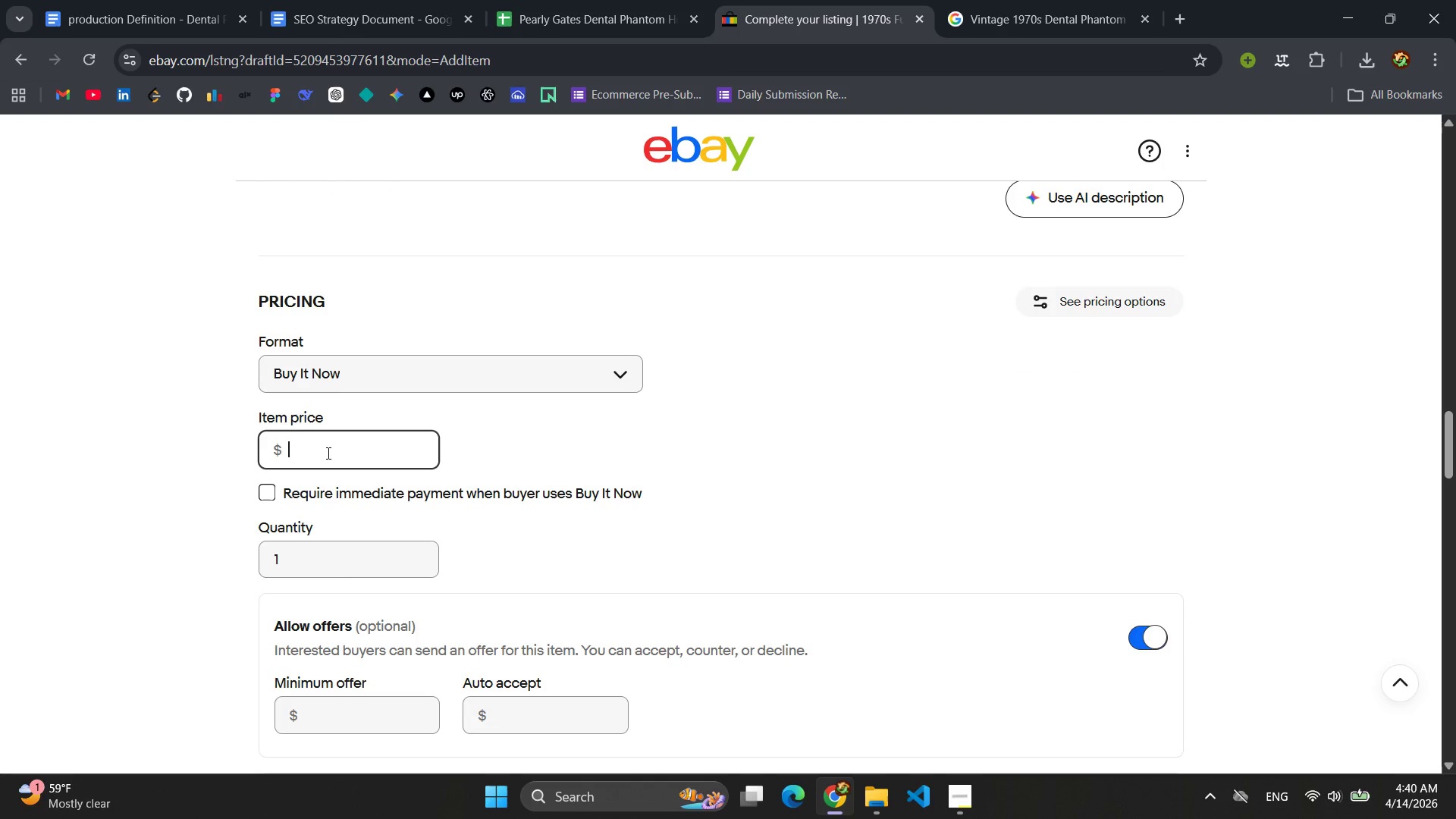 
type(499.9)
 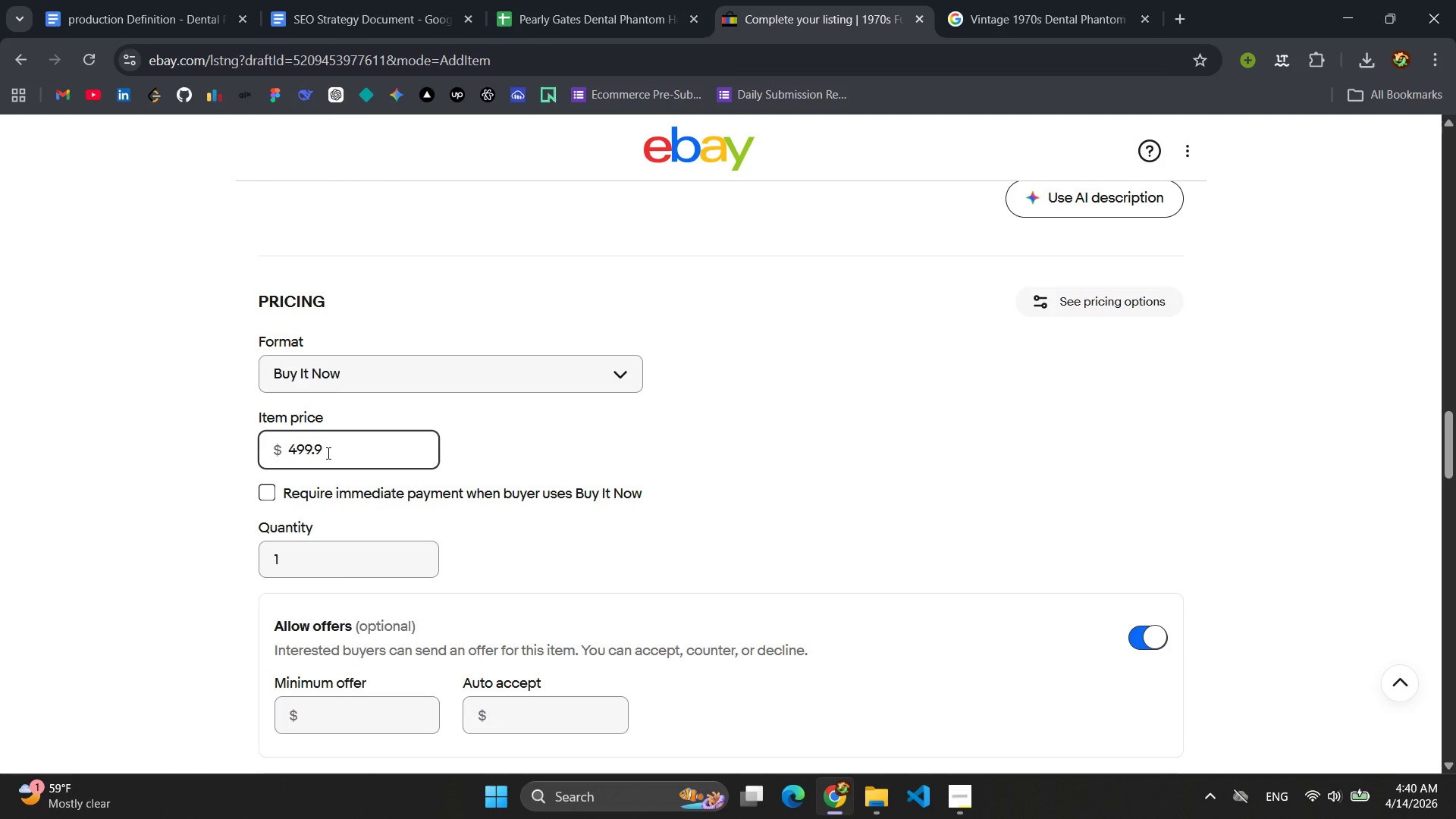 
scroll: coordinate [327, 453], scroll_direction: down, amount: 1.0
 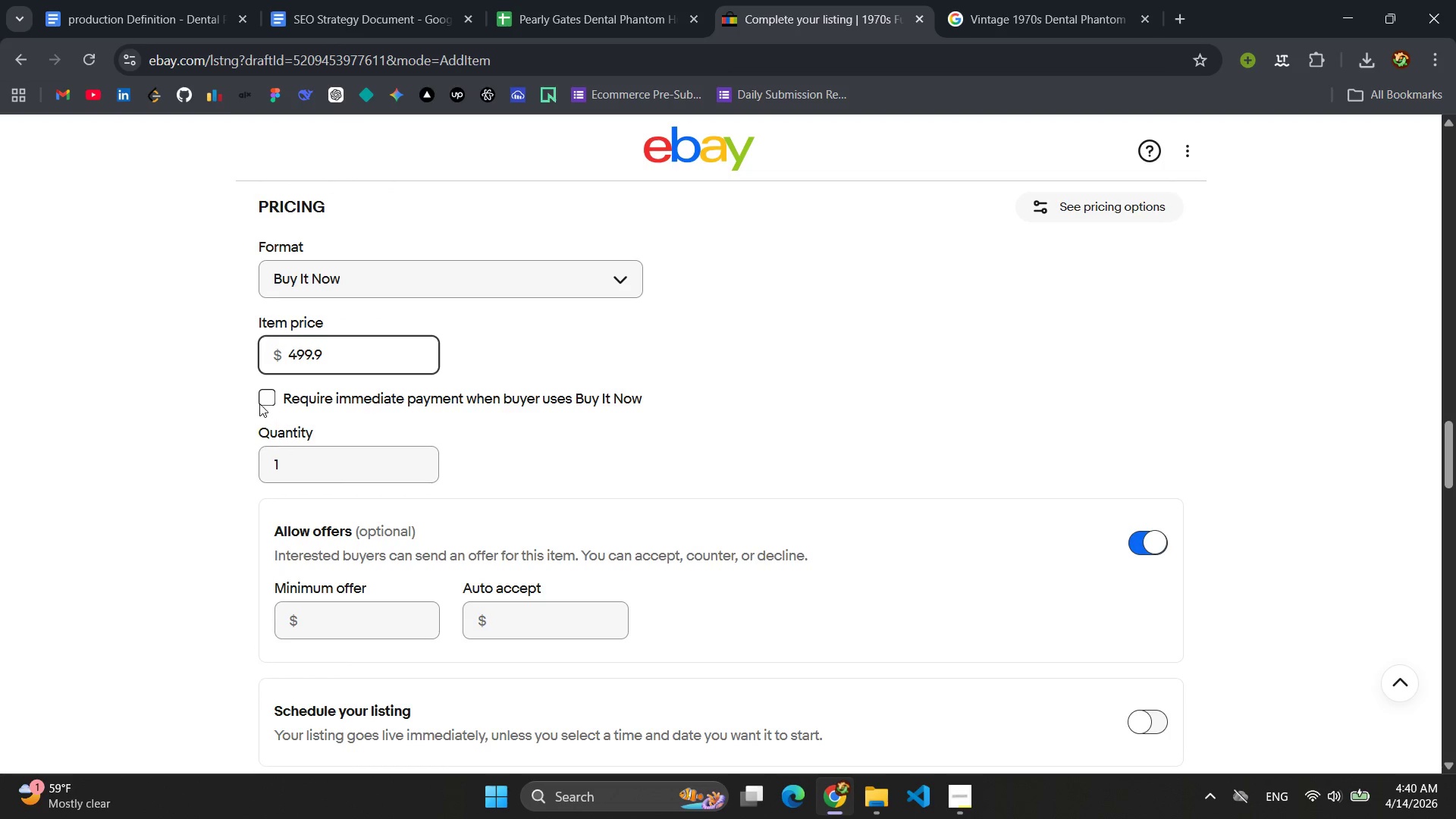 
left_click([265, 397])
 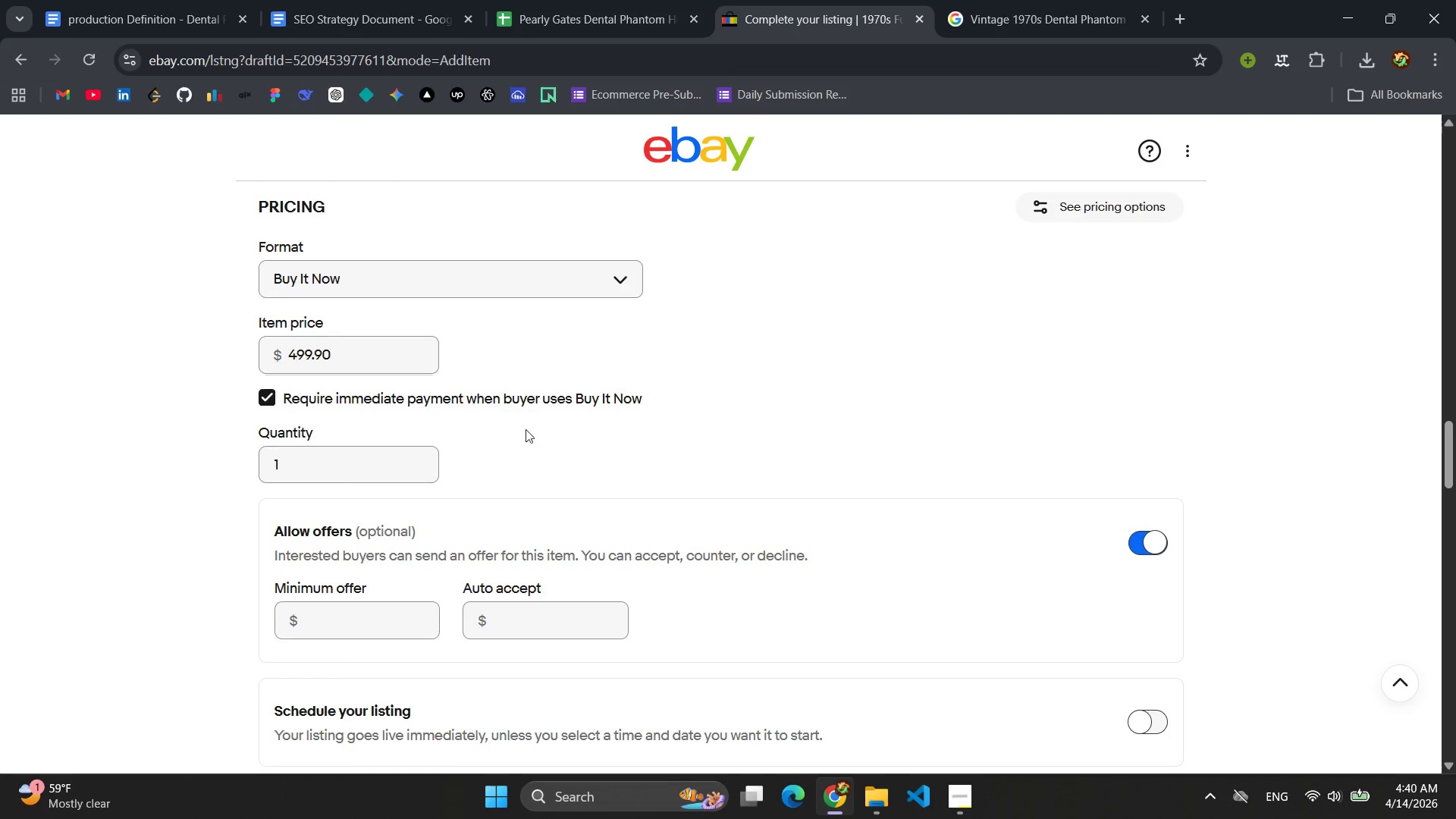 
scroll: coordinate [544, 435], scroll_direction: down, amount: 3.0
 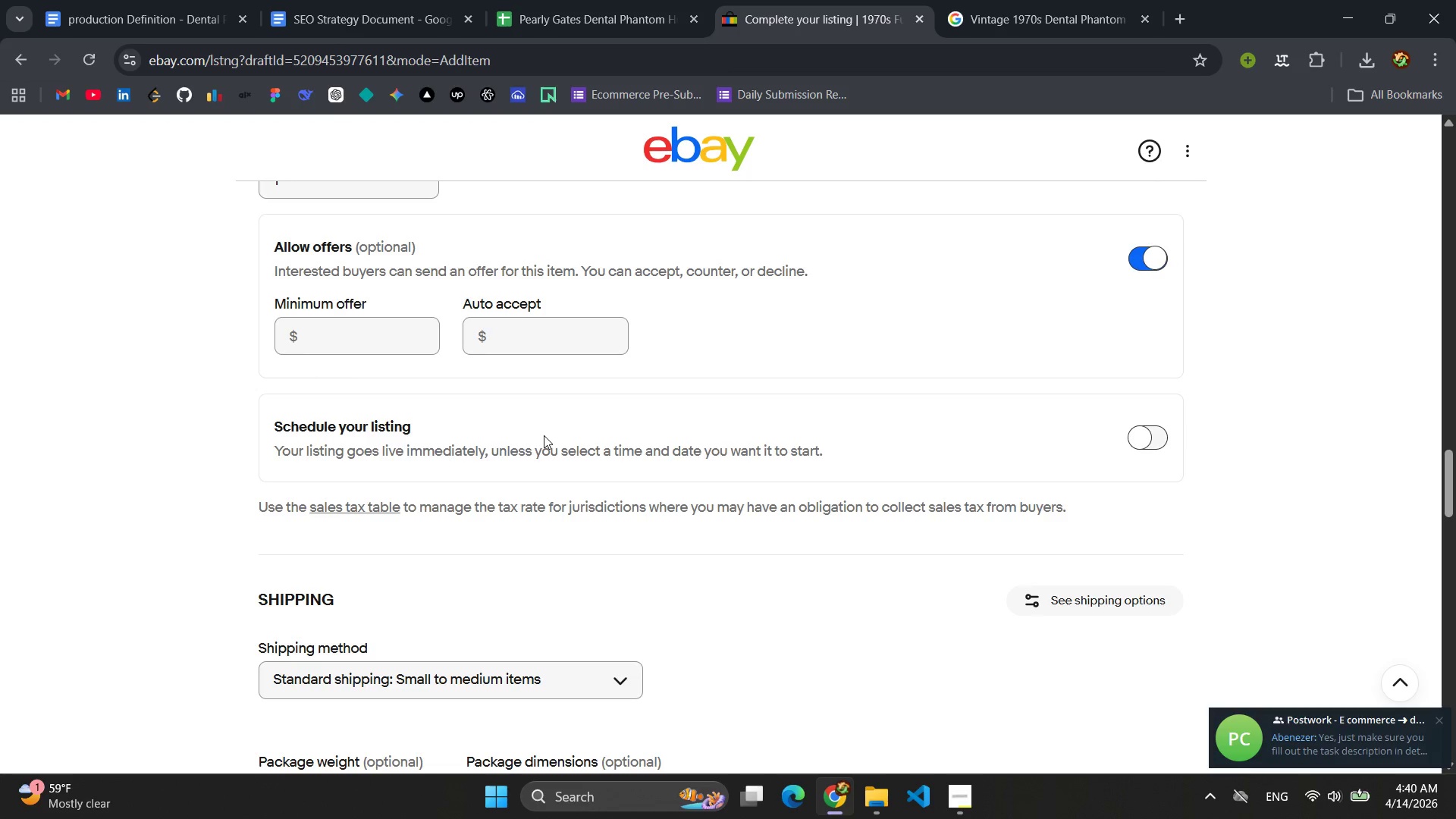 
scroll: coordinate [544, 435], scroll_direction: up, amount: 1.0
 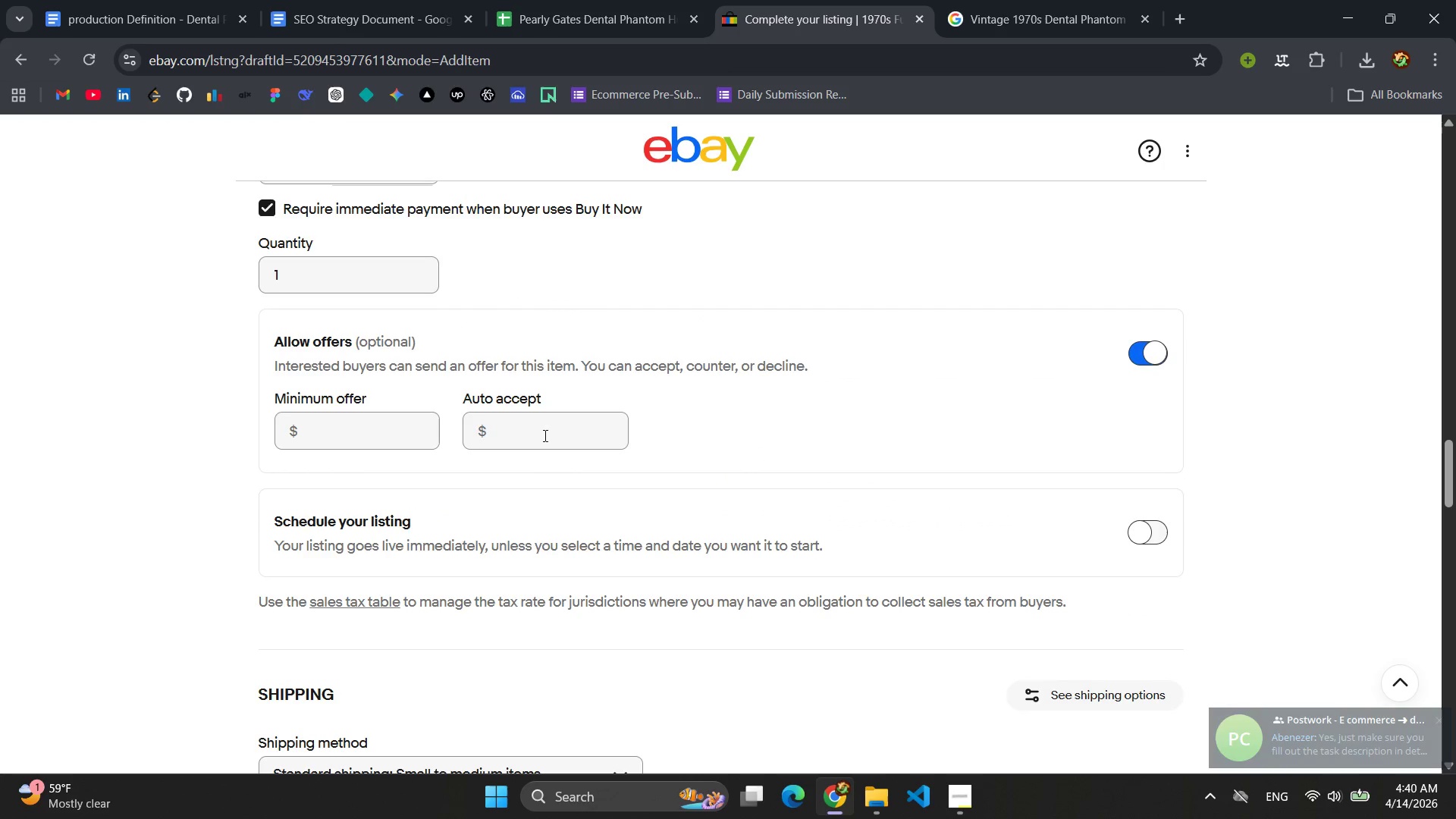 
scroll: coordinate [544, 435], scroll_direction: down, amount: 1.0
 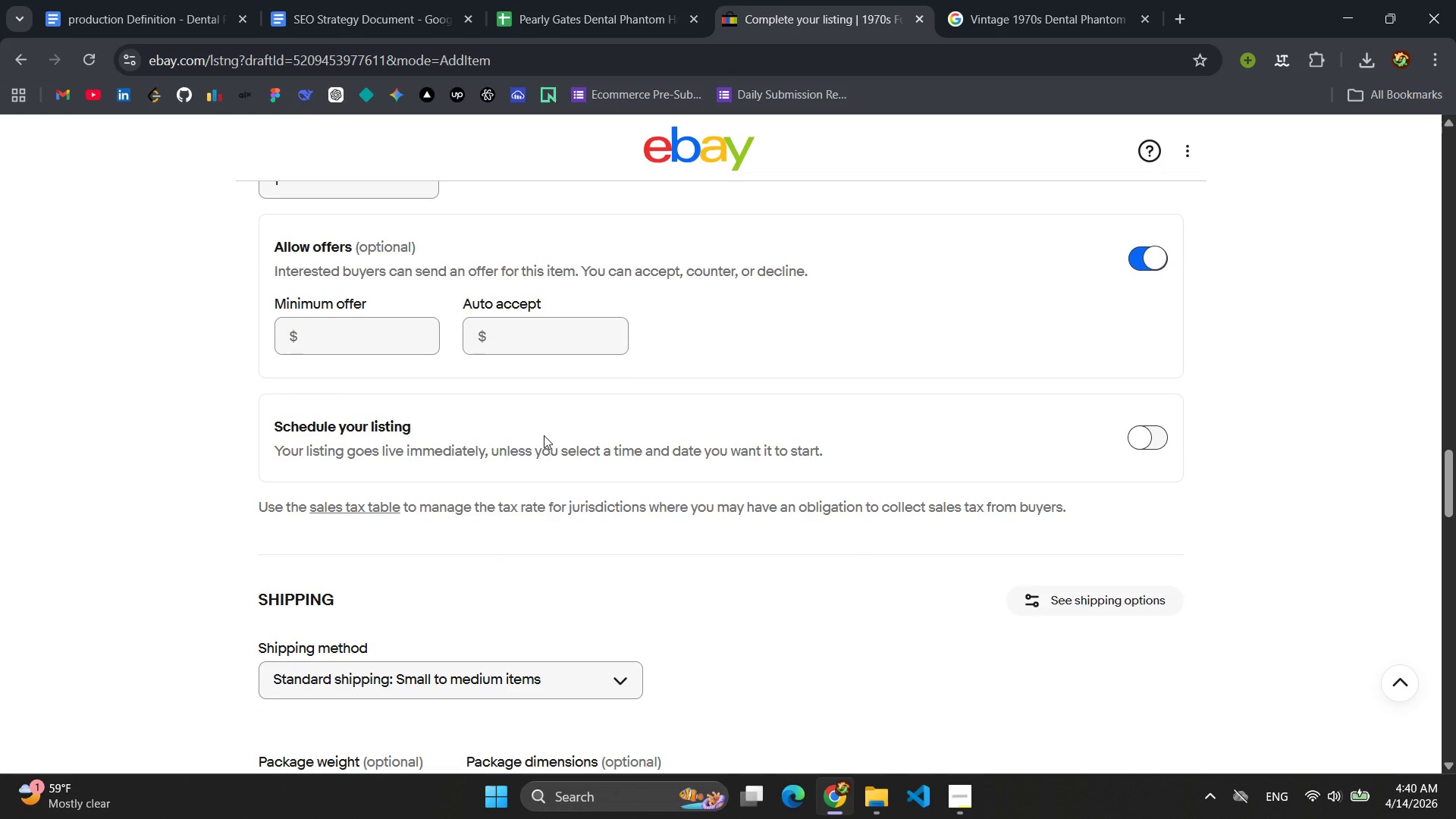 
scroll: coordinate [544, 435], scroll_direction: up, amount: 3.0
 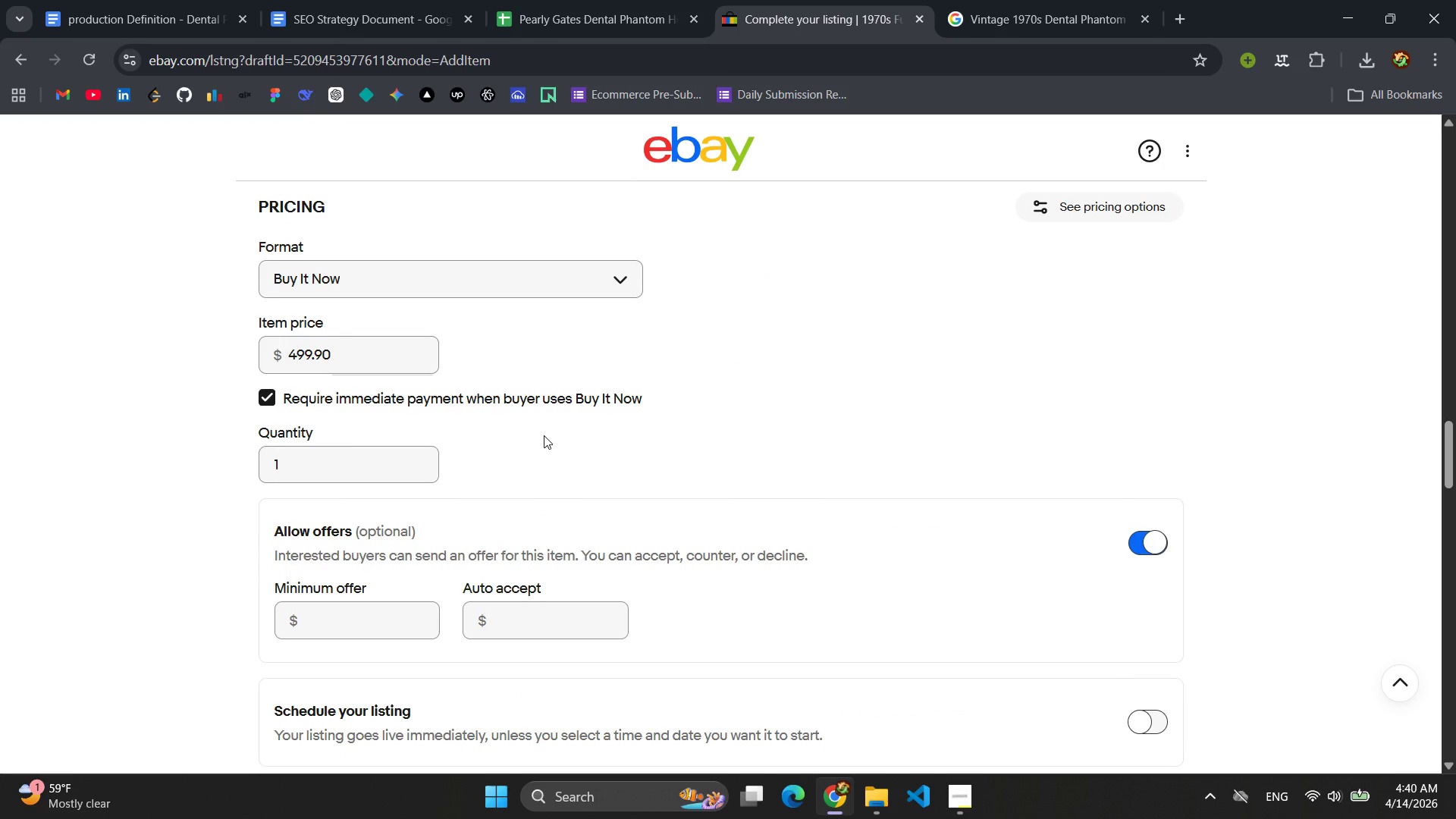 
scroll: coordinate [544, 435], scroll_direction: down, amount: 2.0
 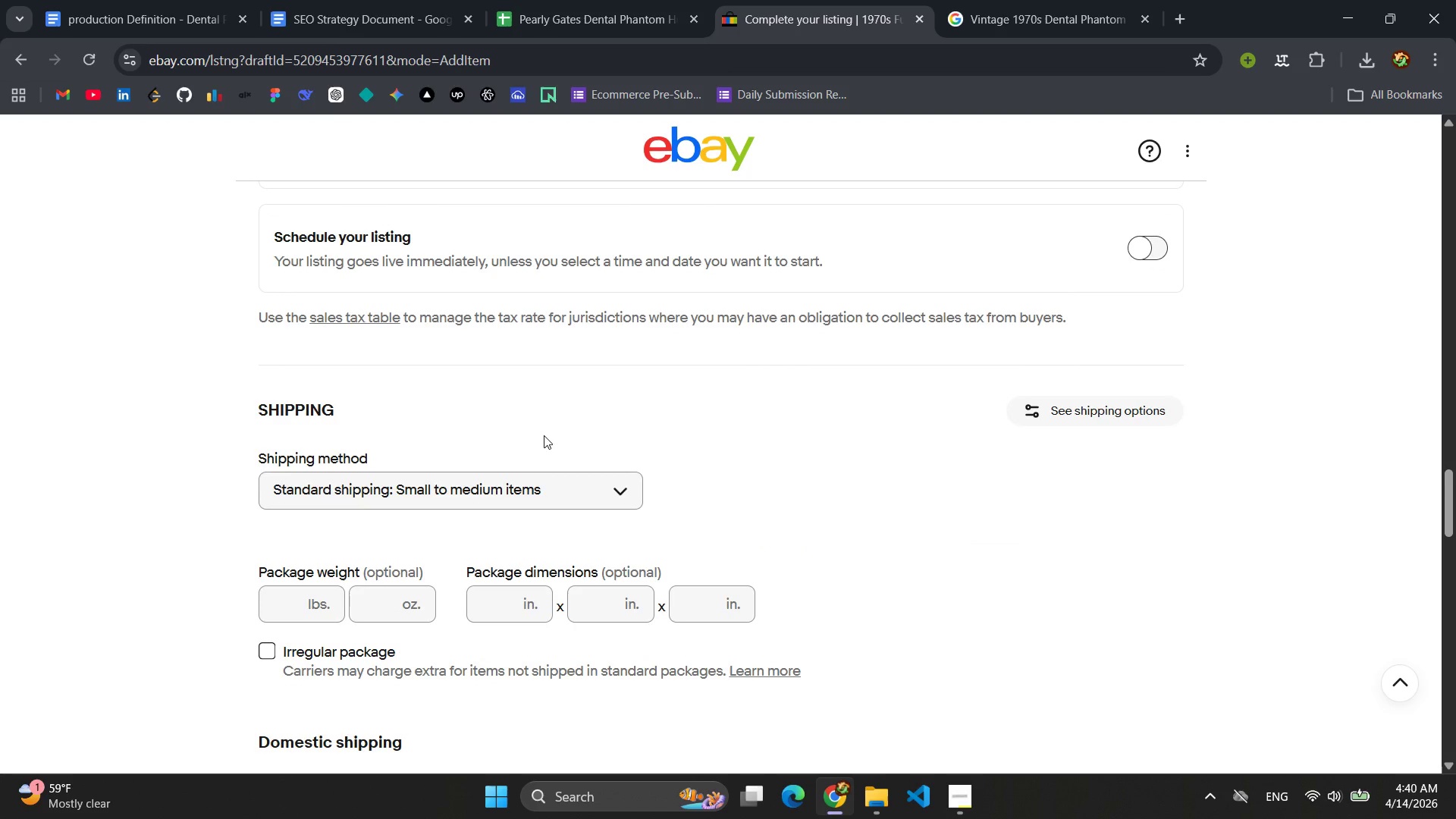 
wait(6.47)
 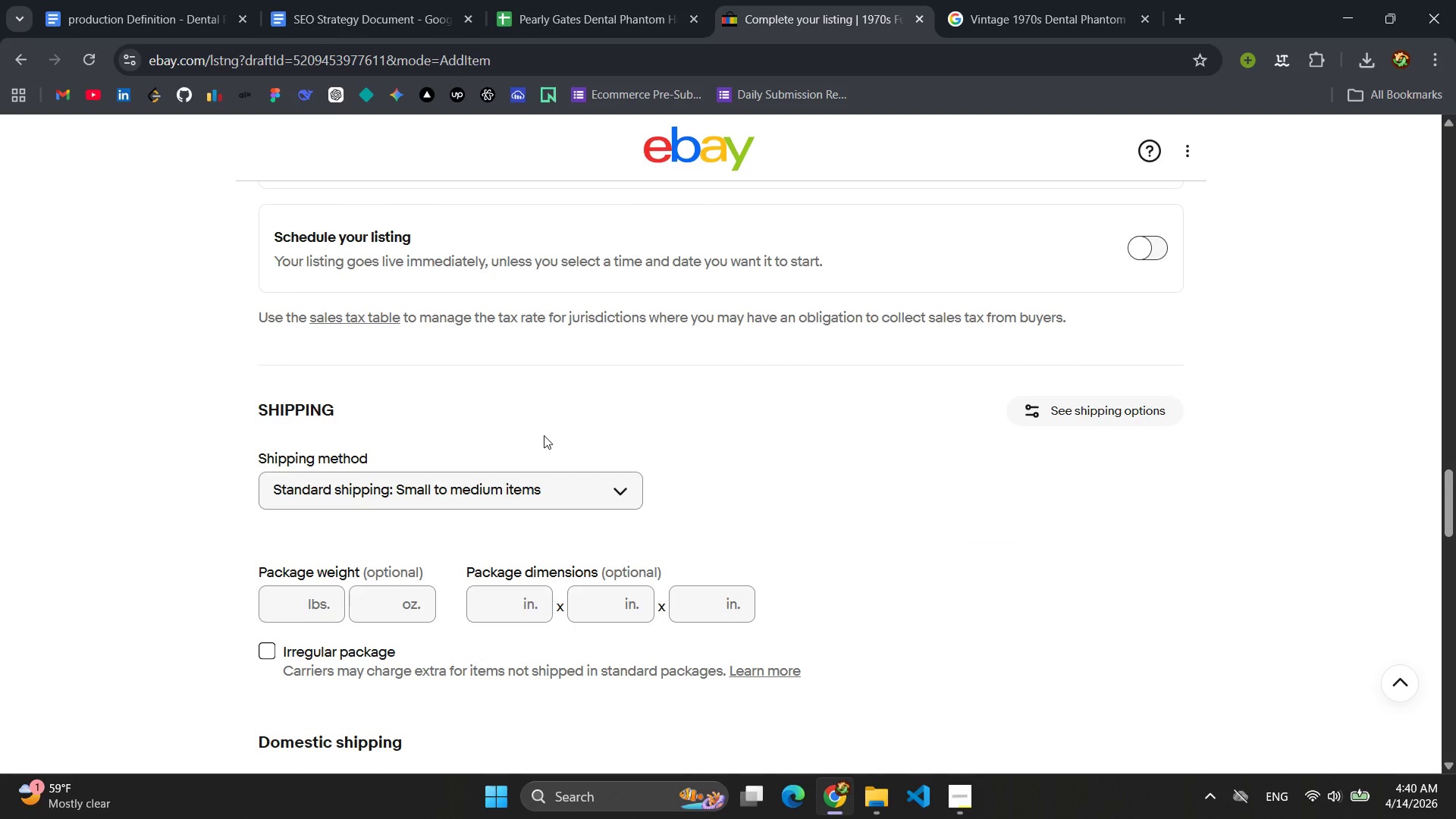 
left_click([287, 613])
 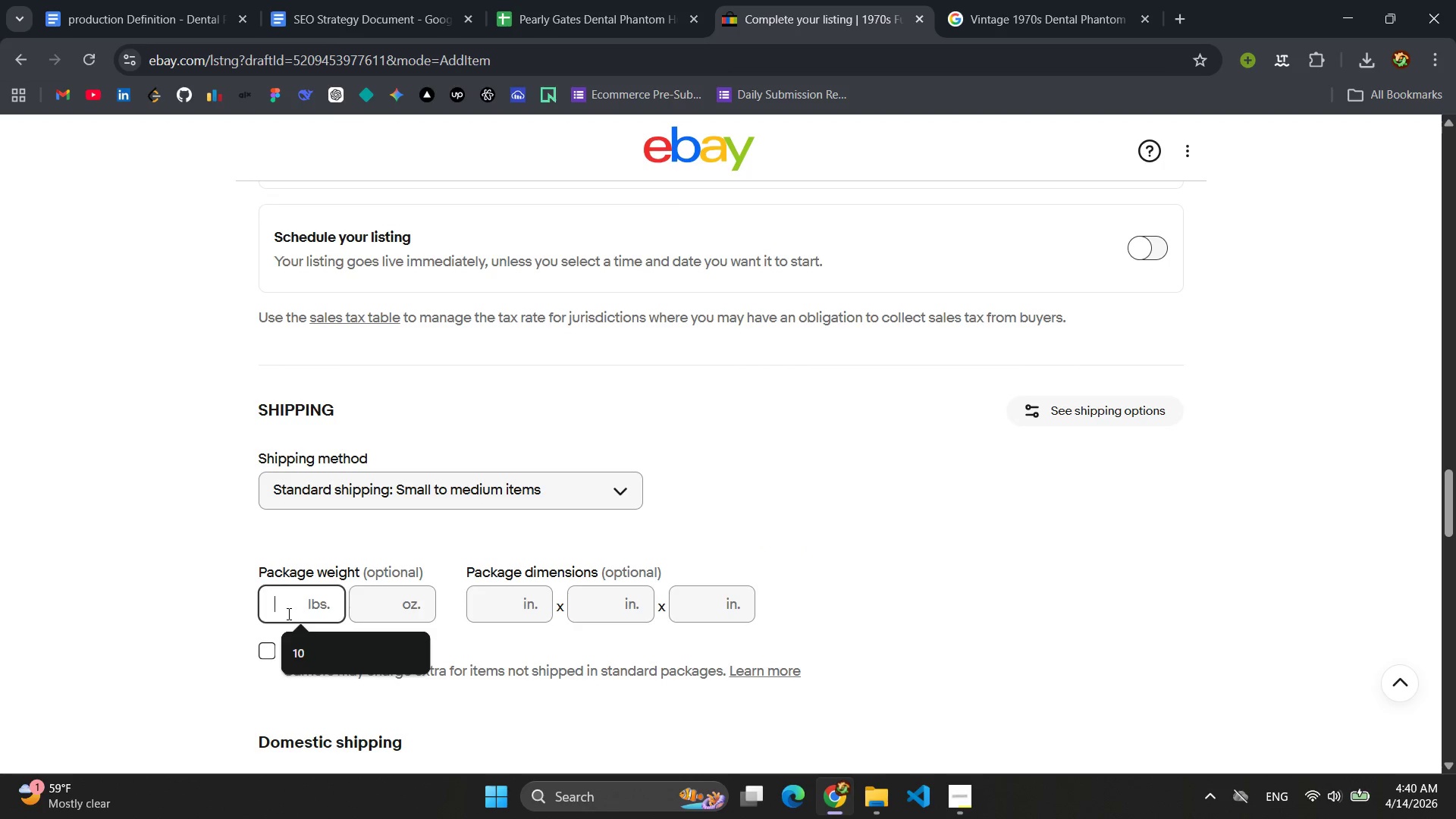 
type(18)
 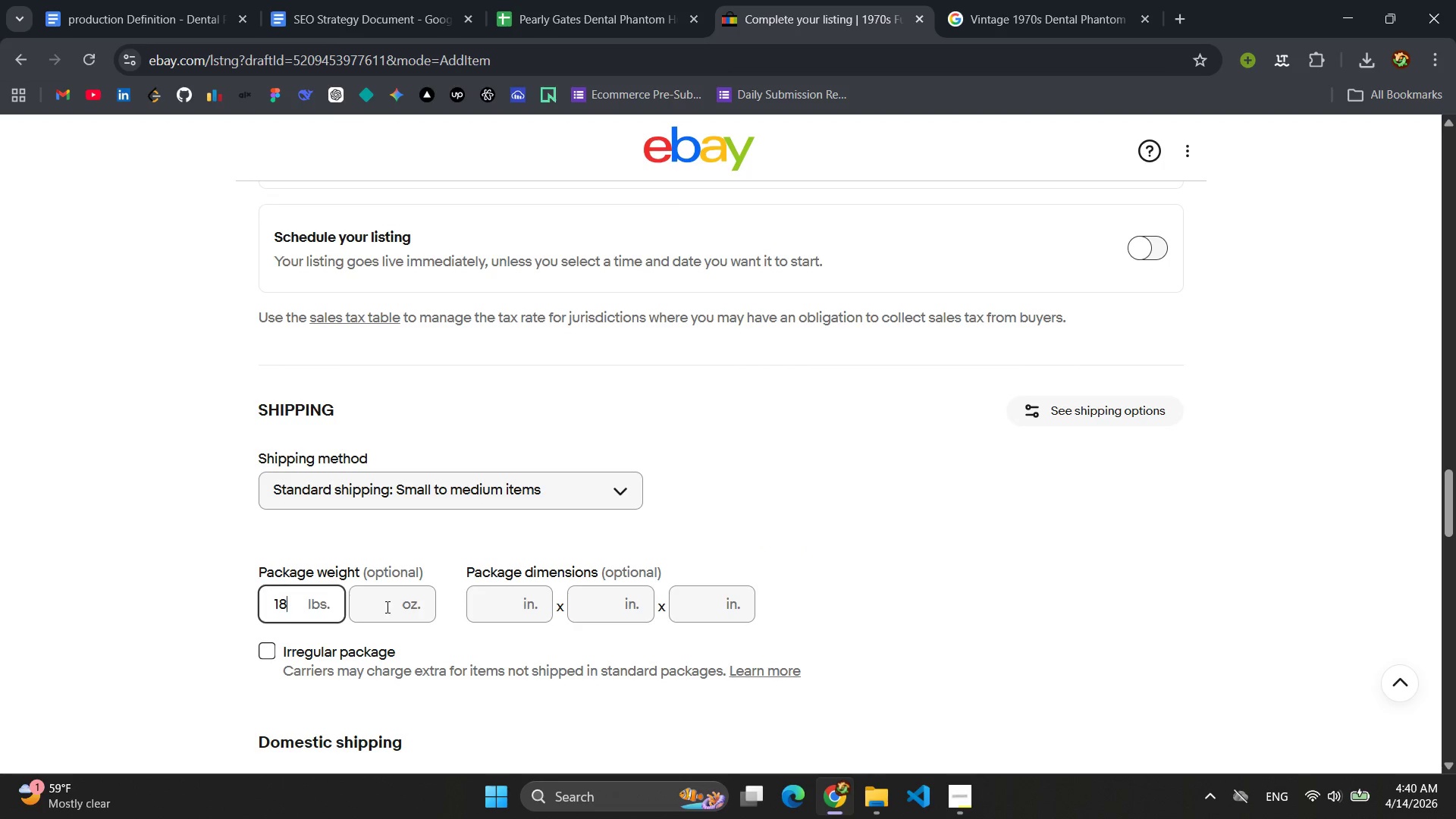 
scroll: coordinate [416, 600], scroll_direction: down, amount: 3.0
 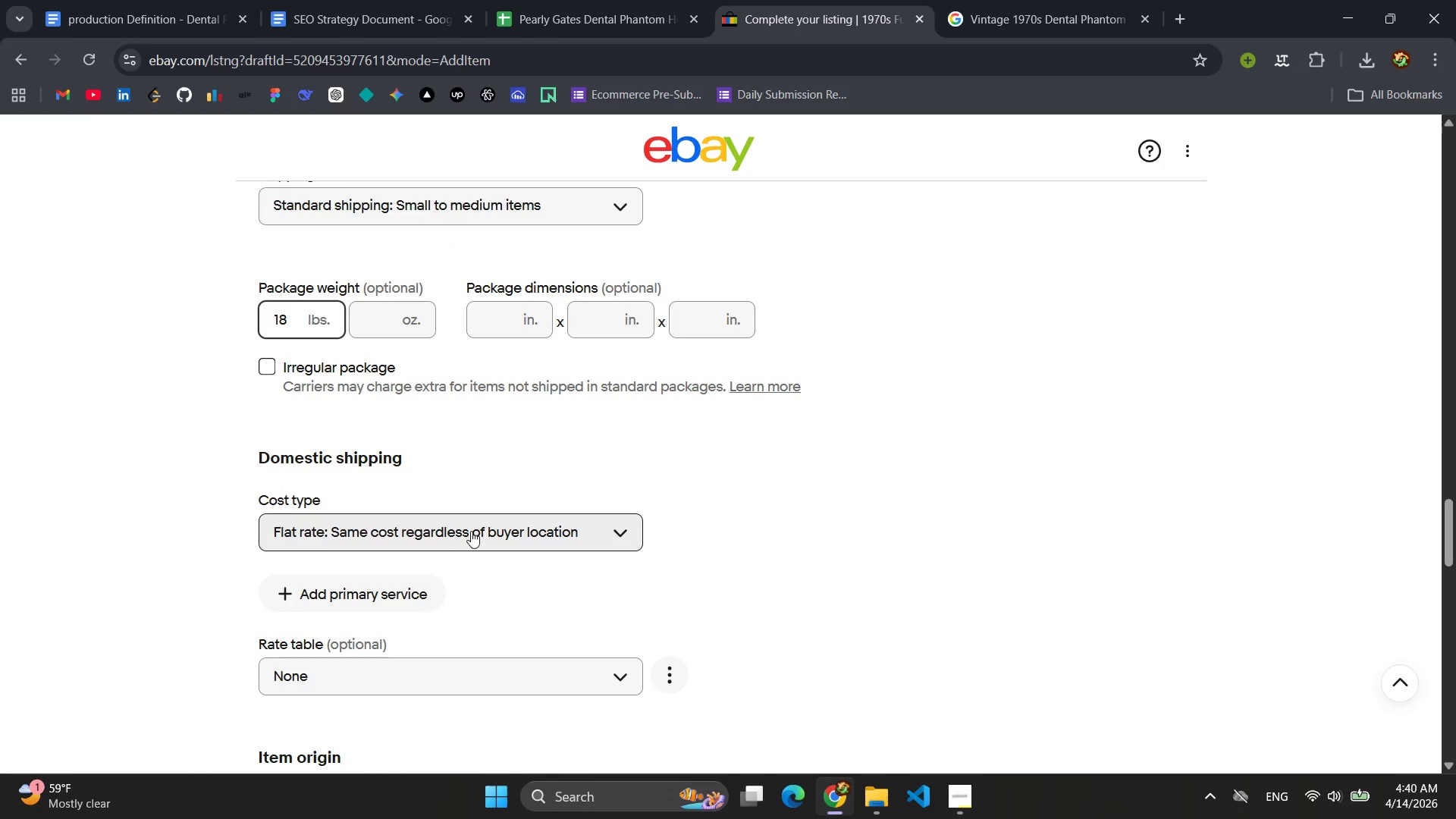 
left_click([471, 531])
 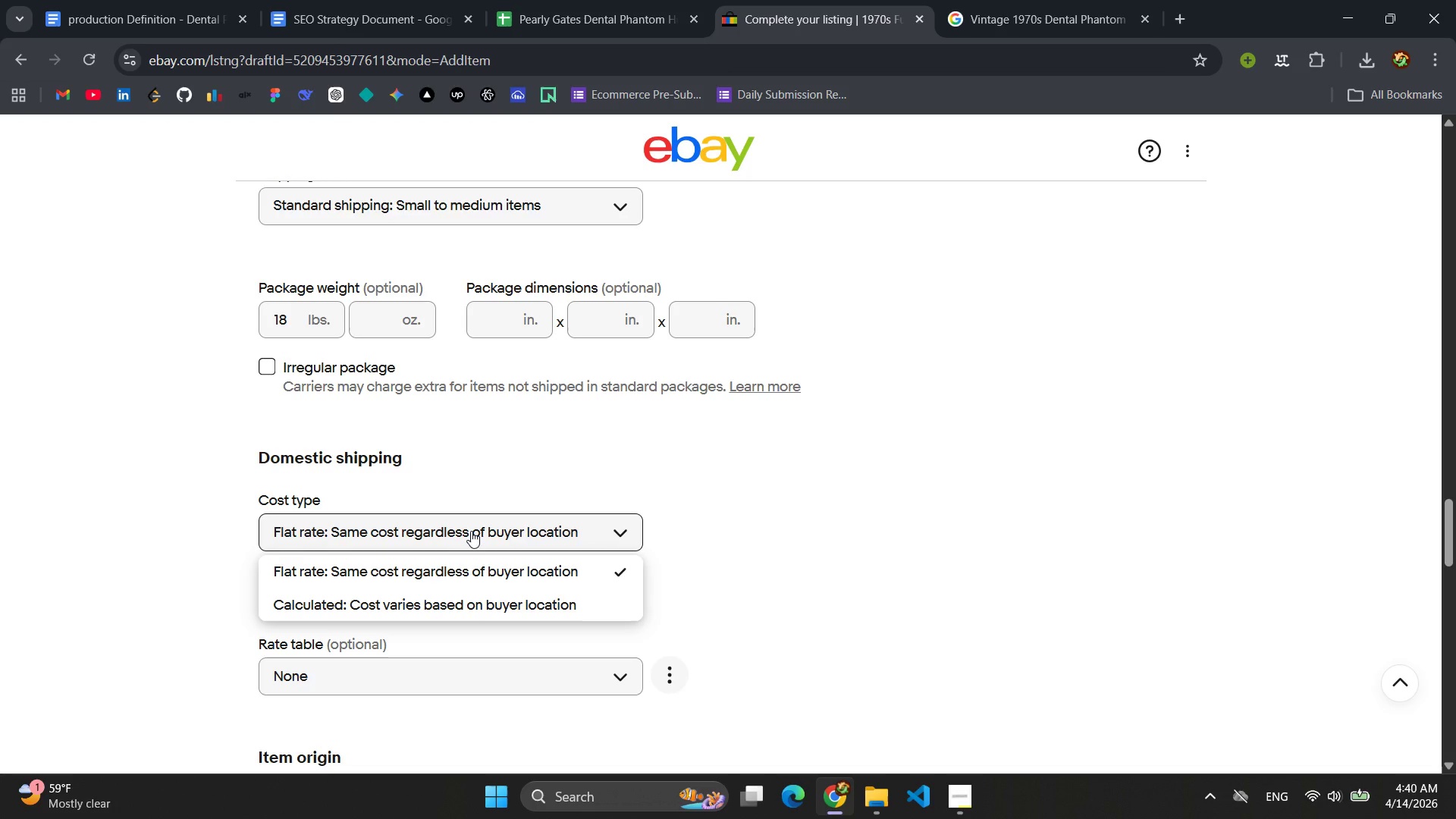 
wait(9.09)
 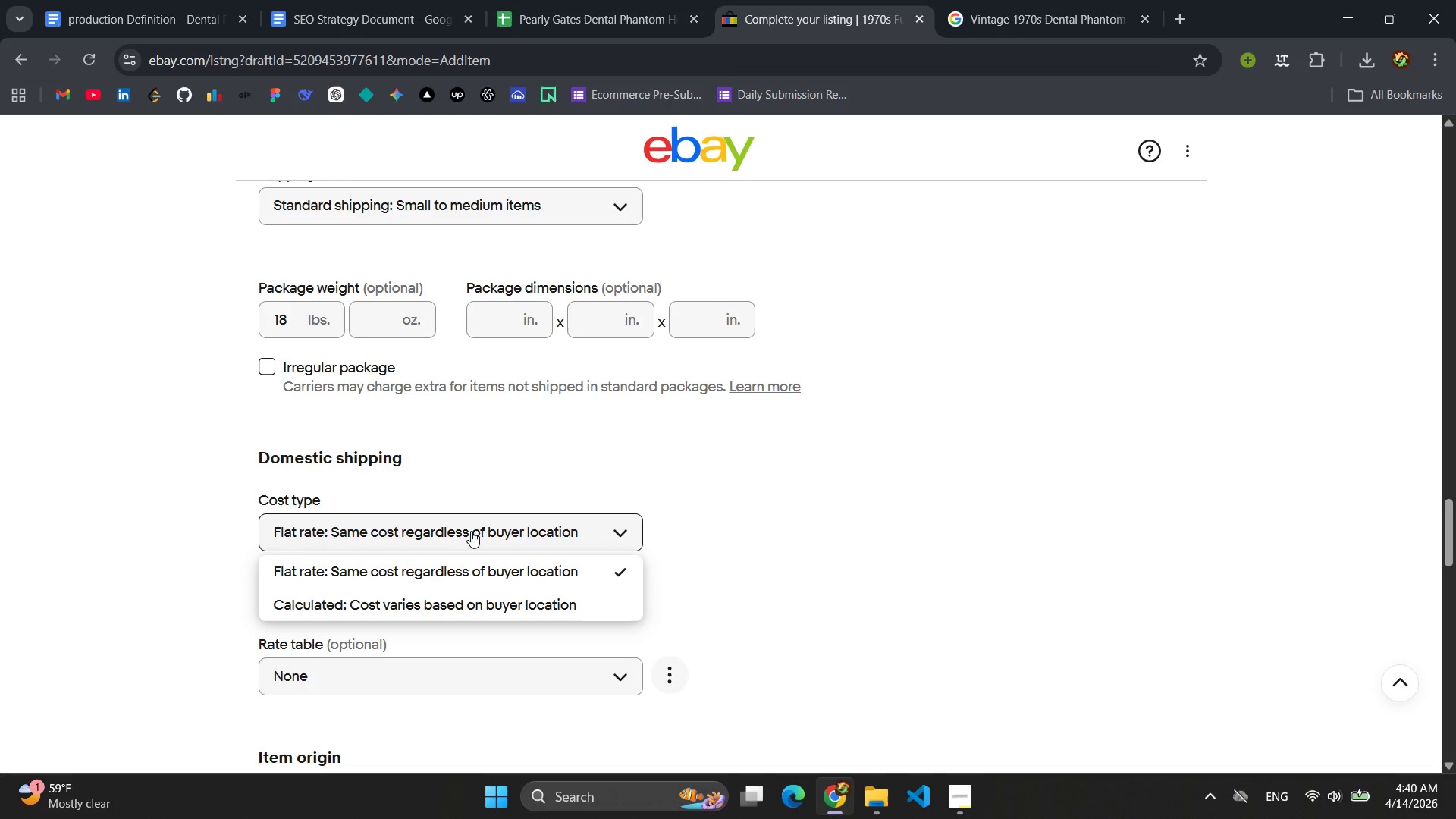 
left_click([500, 474])
 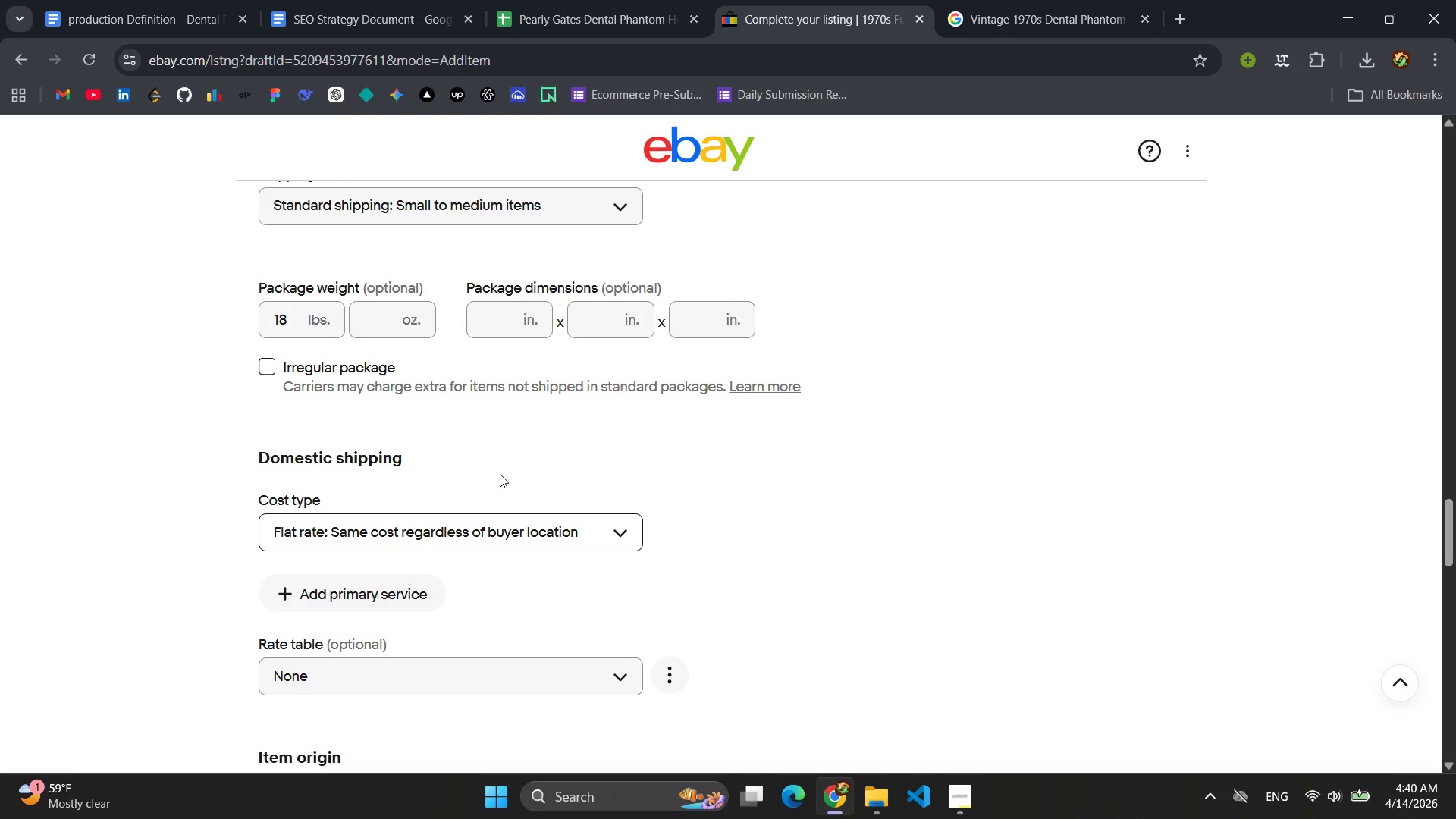 
scroll: coordinate [500, 474], scroll_direction: down, amount: 2.0
 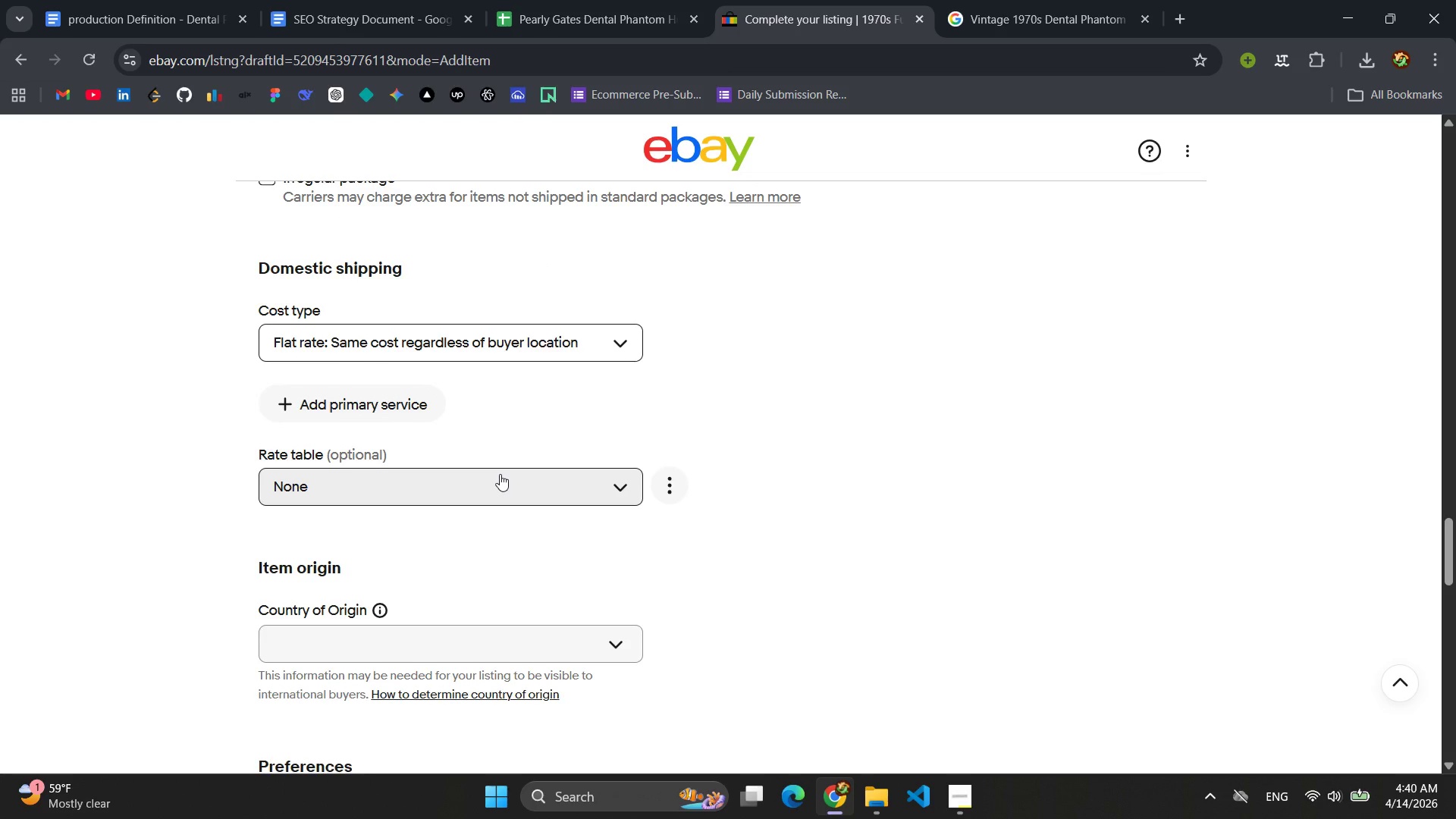 
scroll: coordinate [500, 474], scroll_direction: up, amount: 2.0
 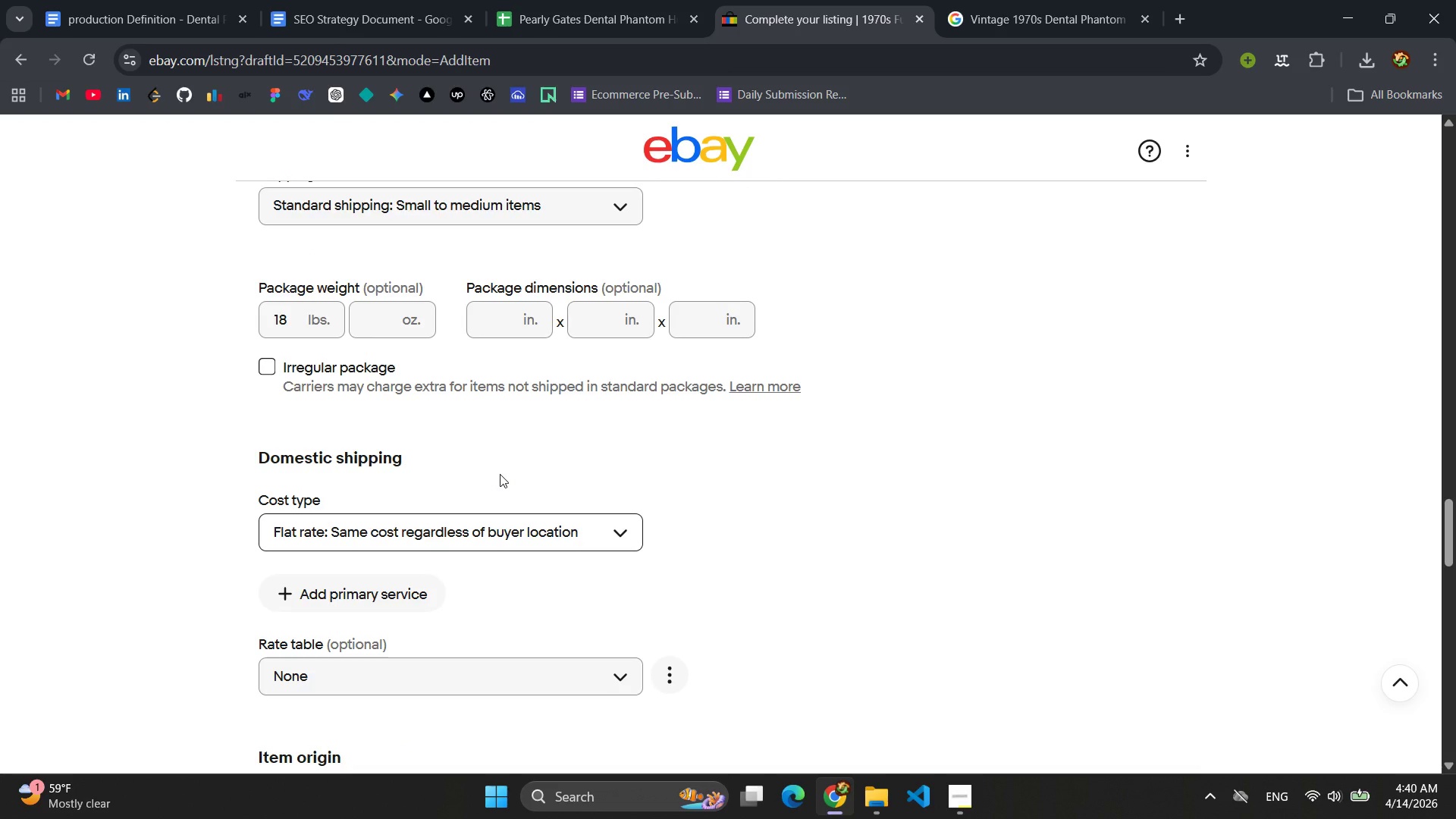 
scroll: coordinate [500, 474], scroll_direction: down, amount: 1.0
 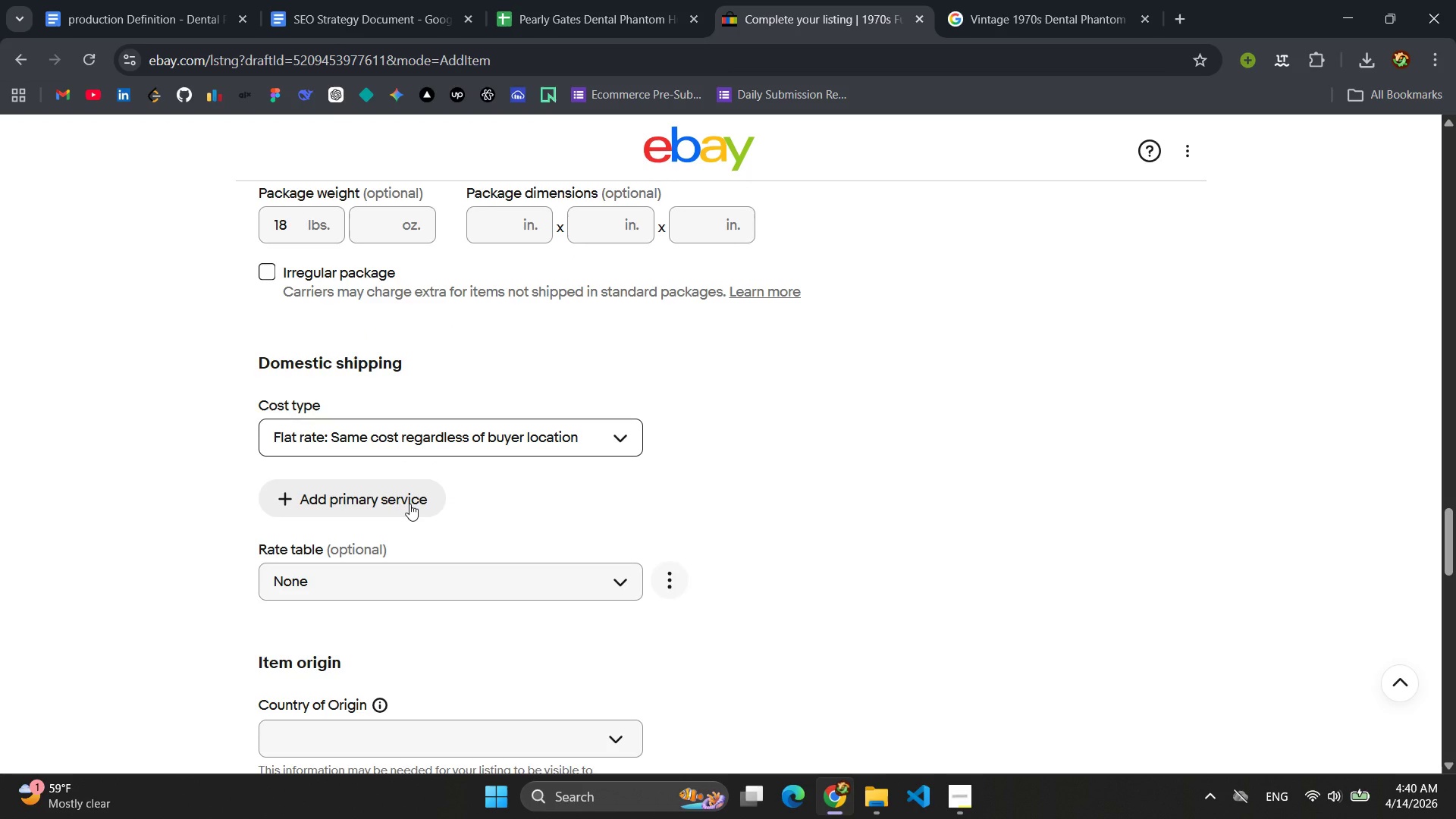 
left_click([410, 504])
 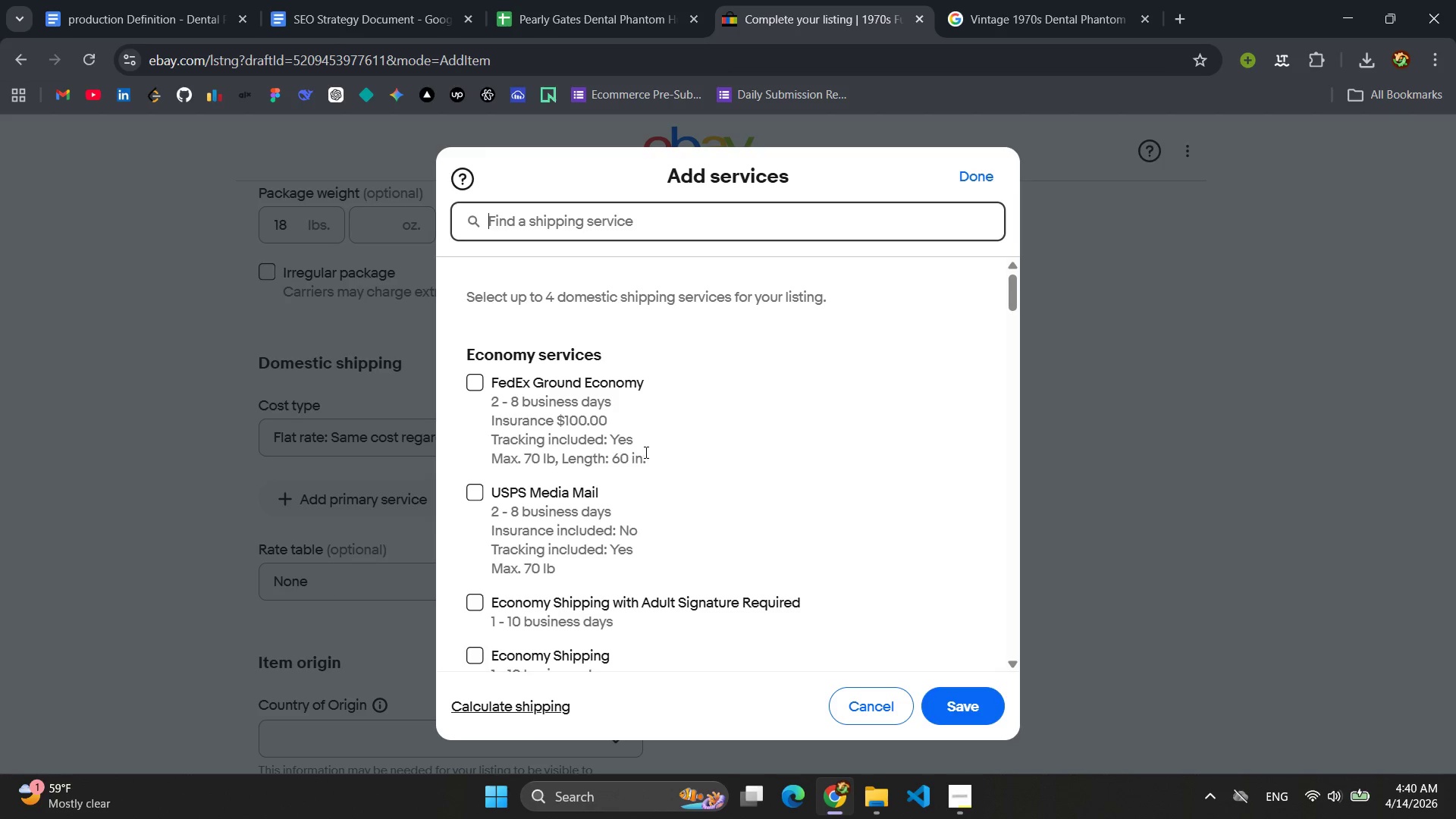 
scroll: coordinate [717, 449], scroll_direction: down, amount: 3.0
 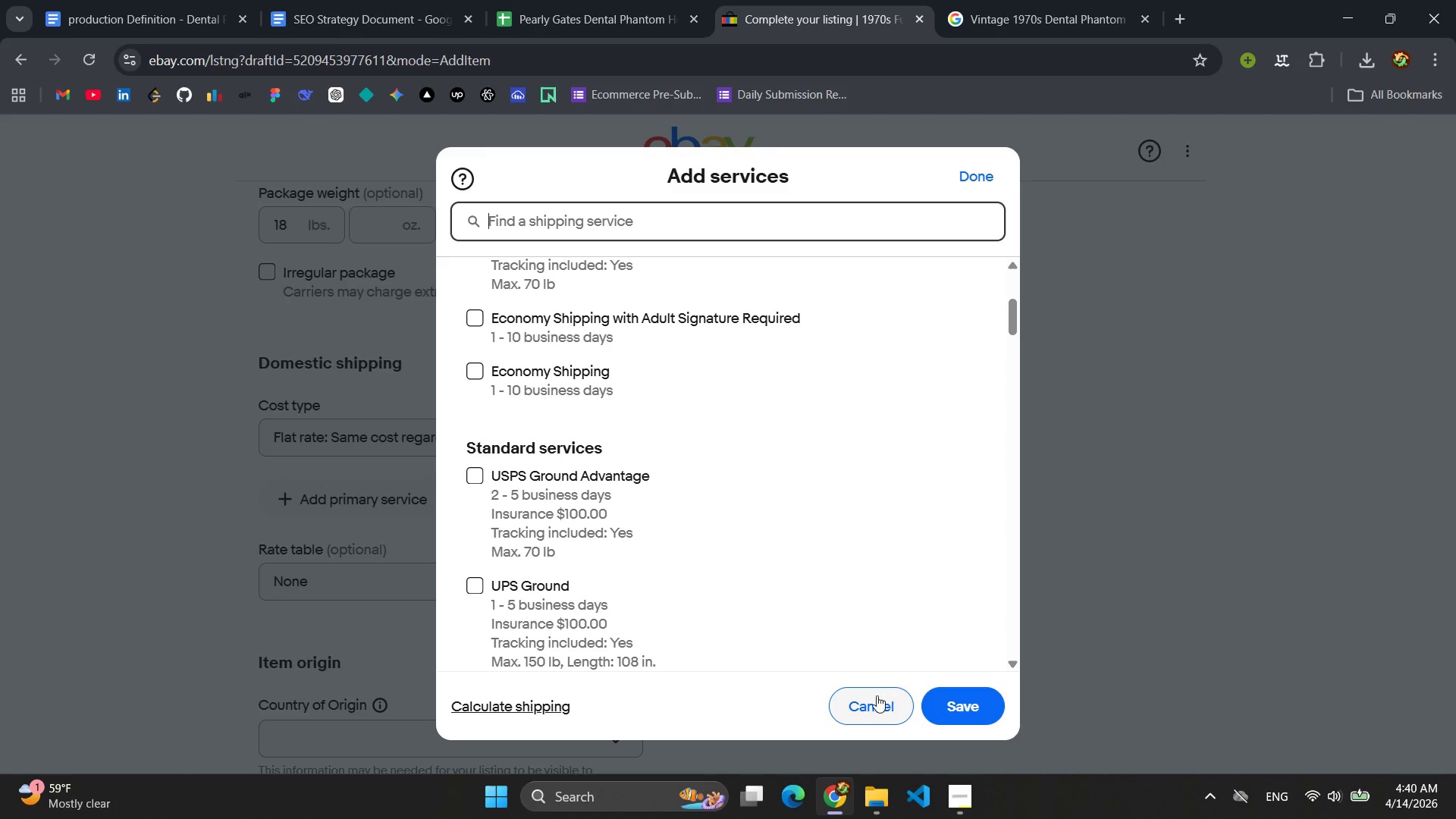 
left_click([875, 698])
 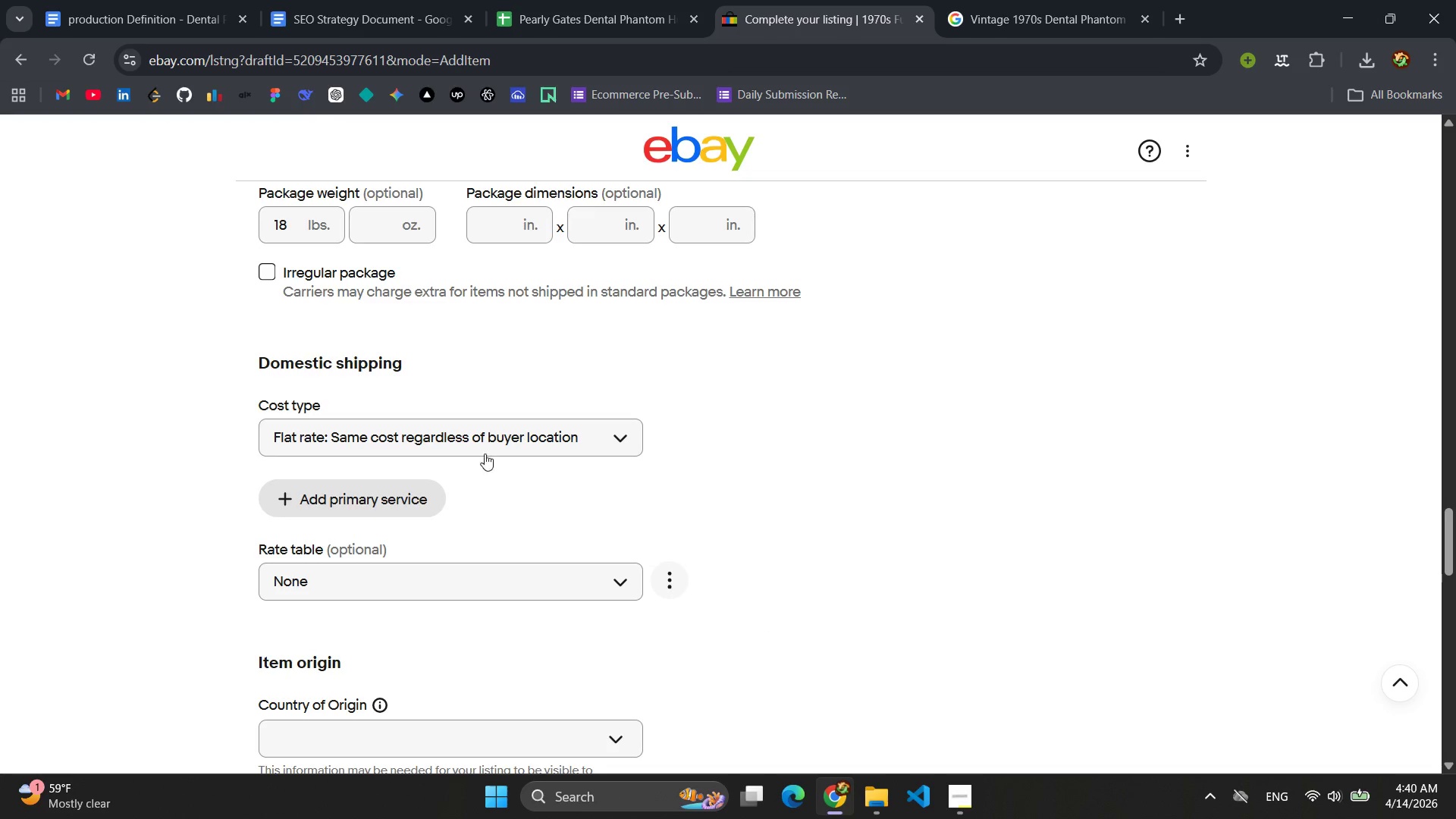 
left_click([475, 444])
 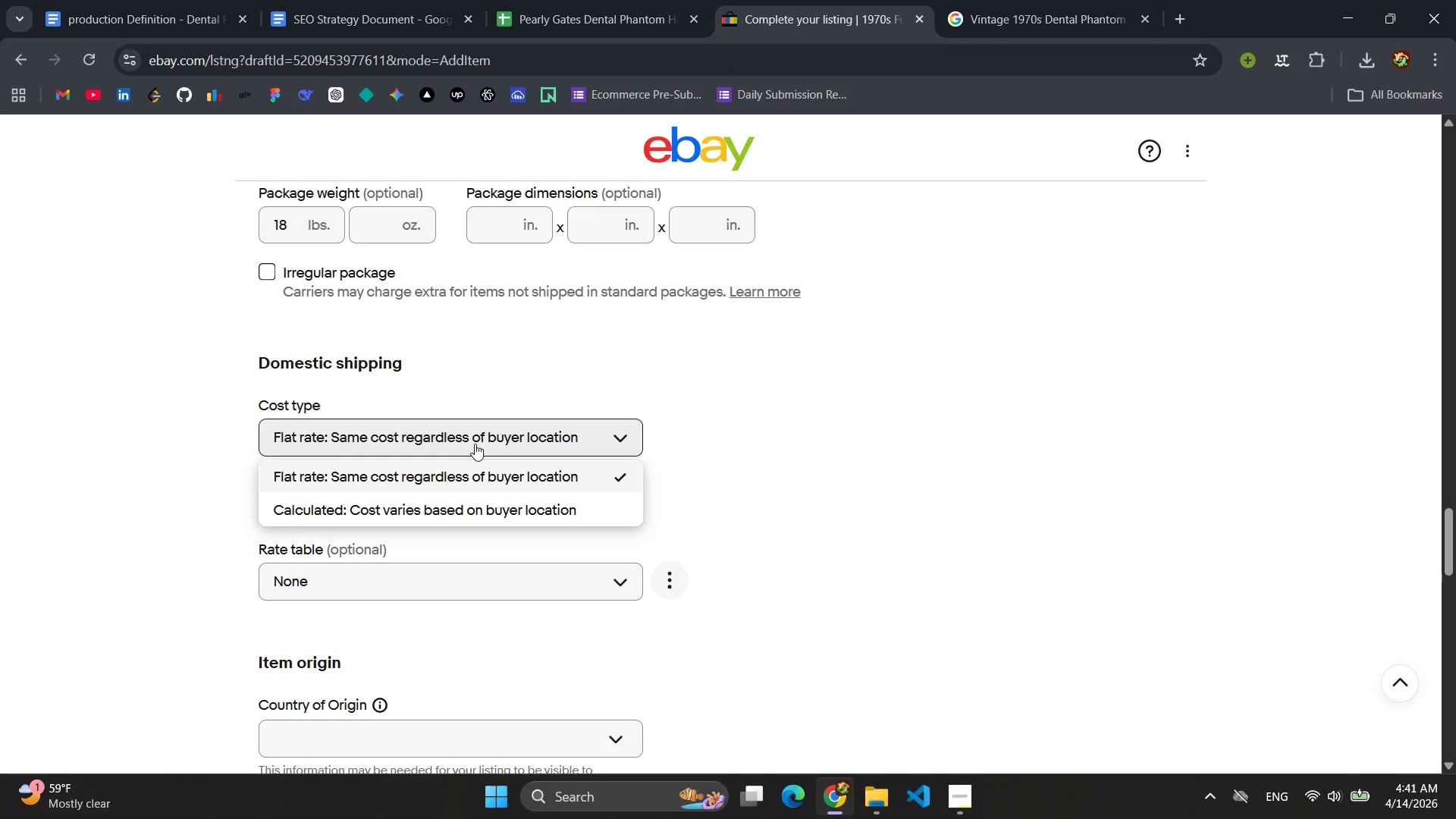 
wait(9.08)
 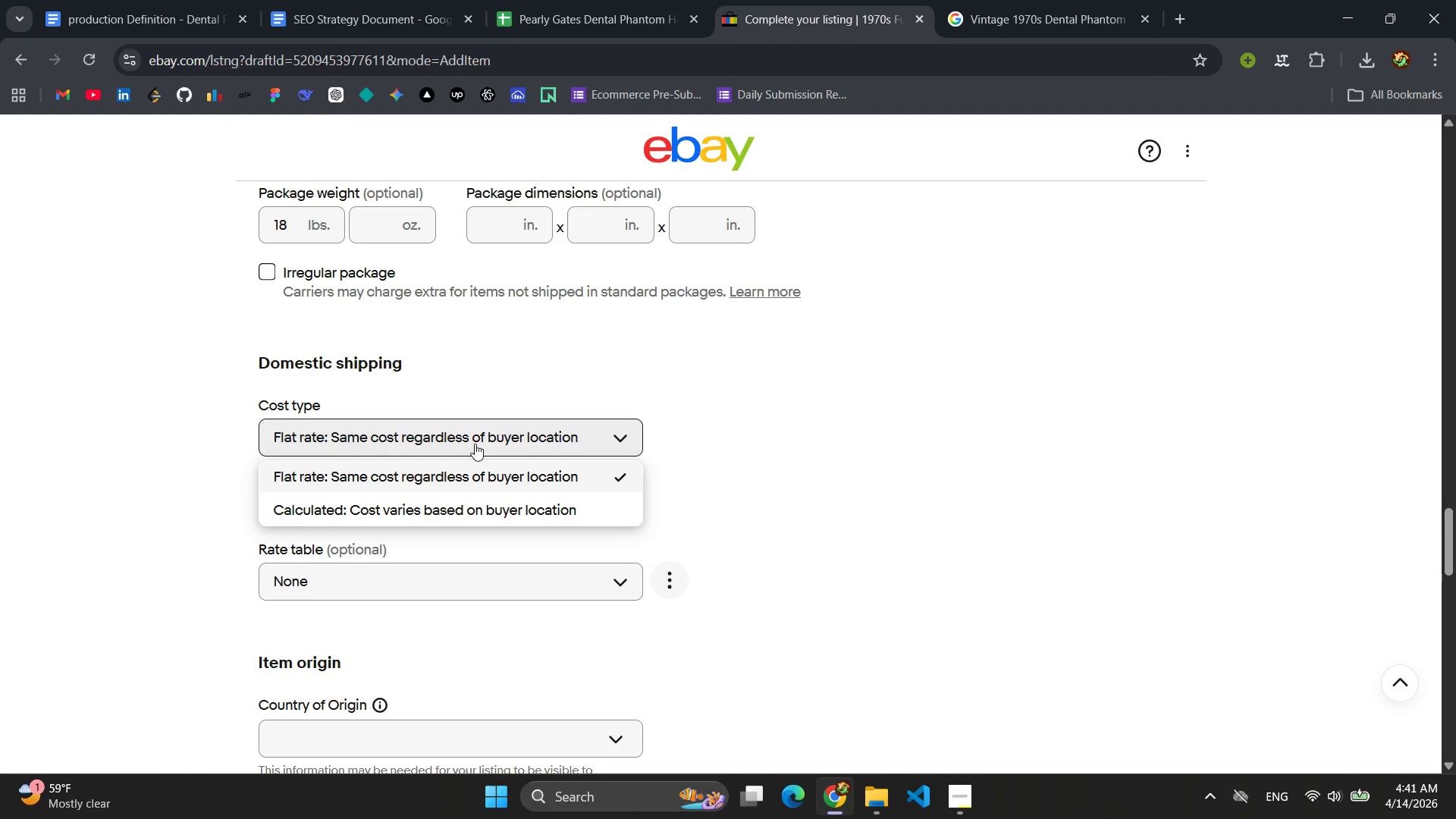 
left_click([504, 479])
 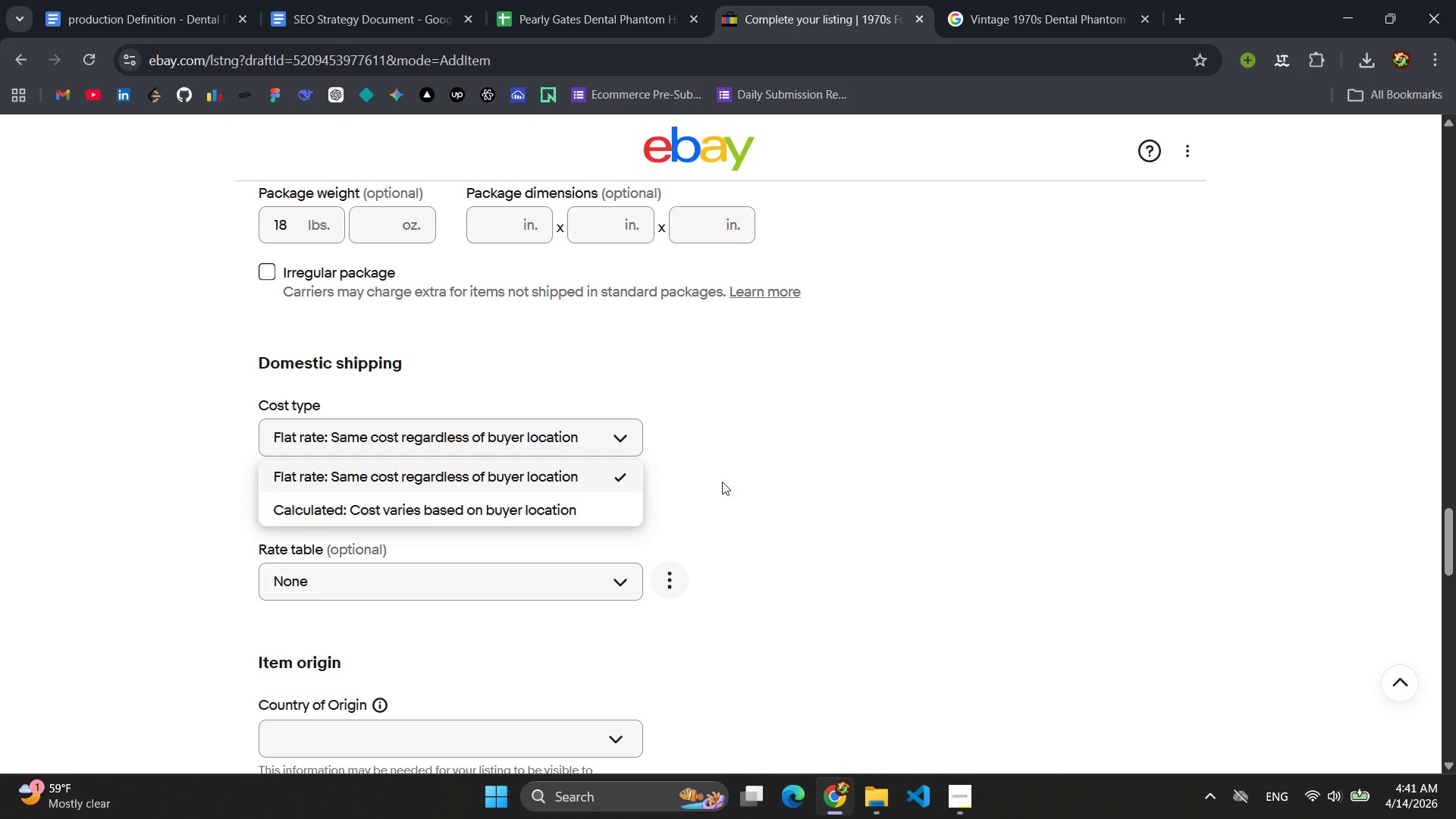 
left_click([770, 479])
 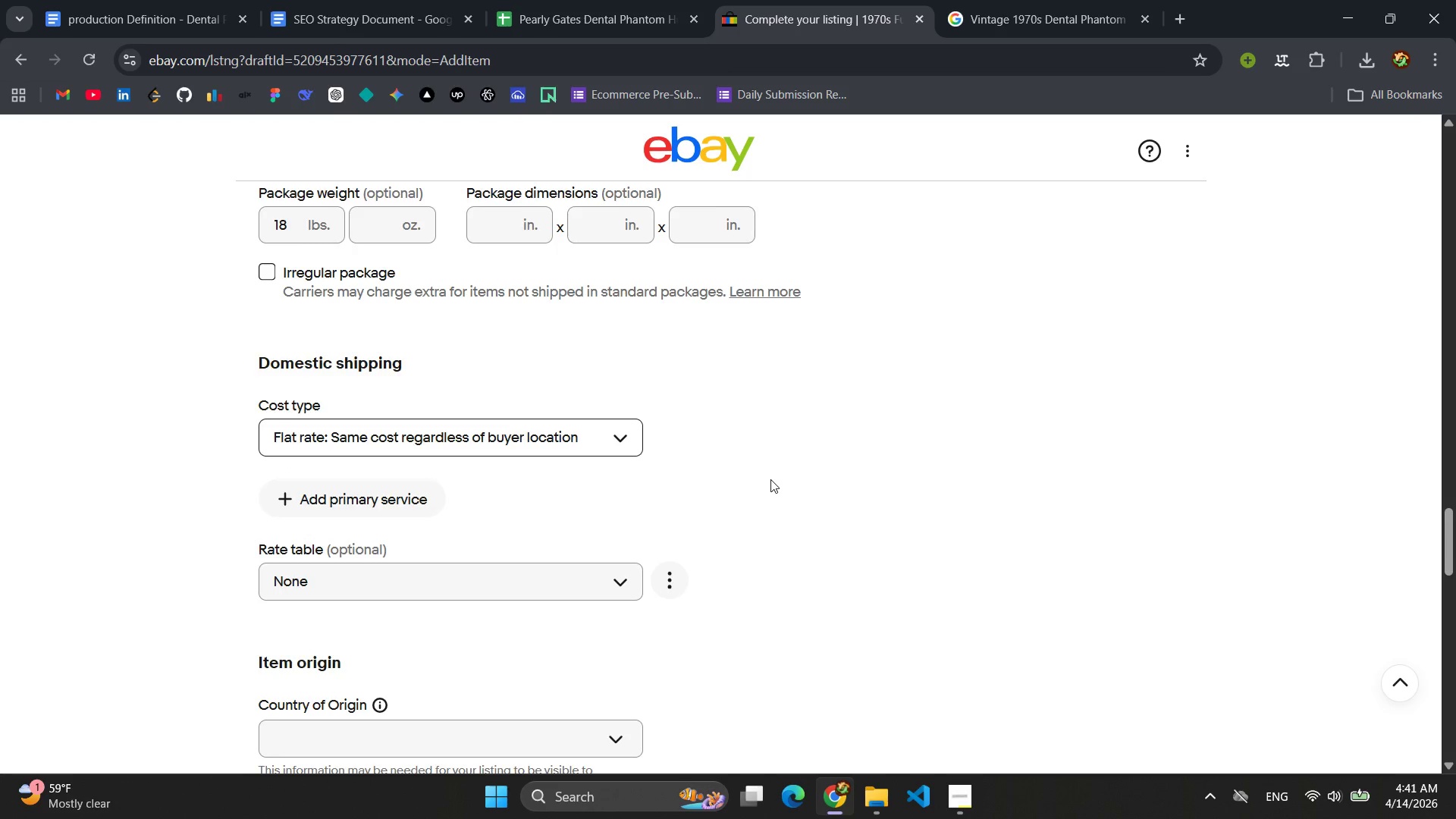 
scroll: coordinate [770, 479], scroll_direction: down, amount: 2.0
 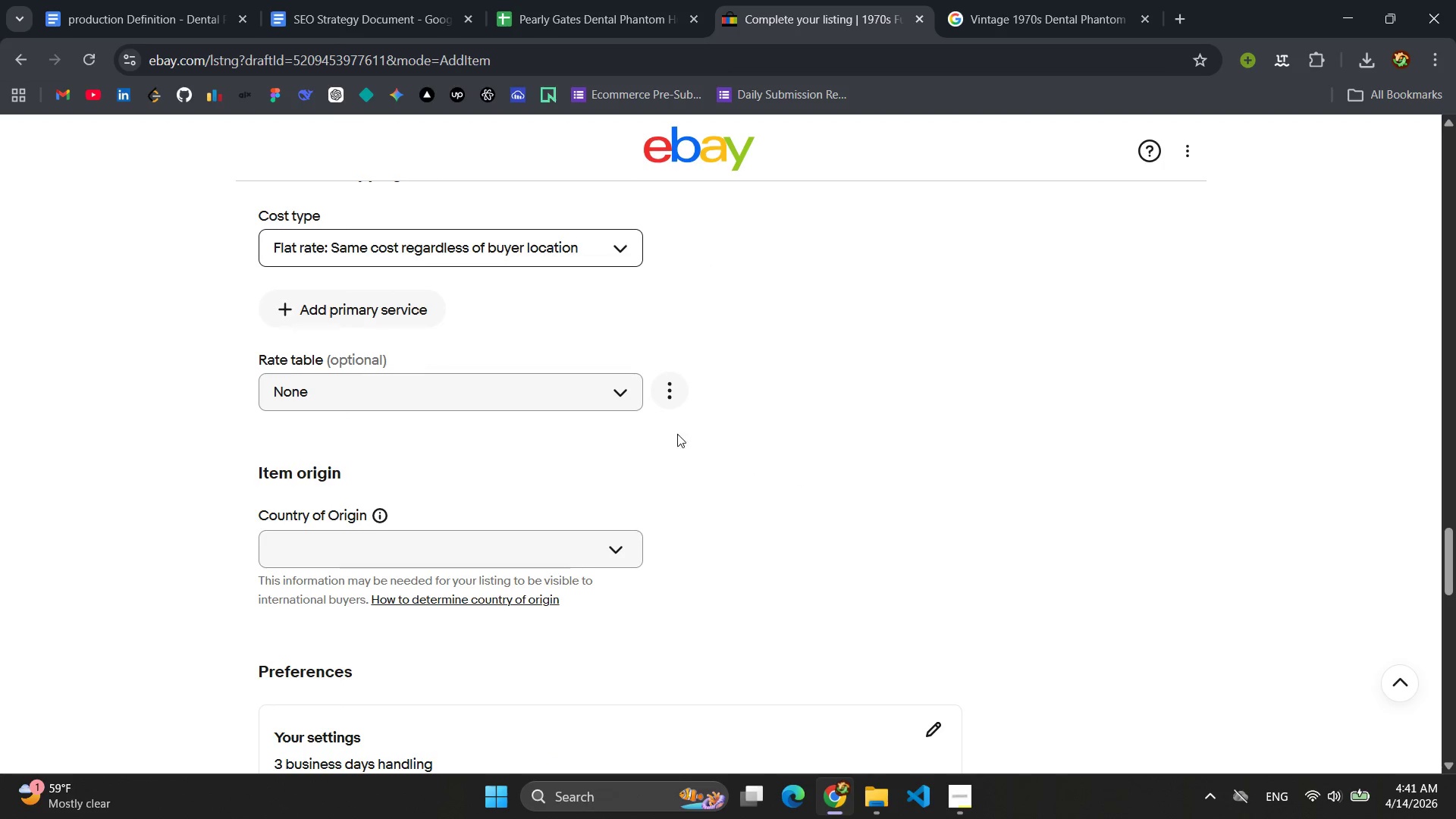 
left_click([626, 403])
 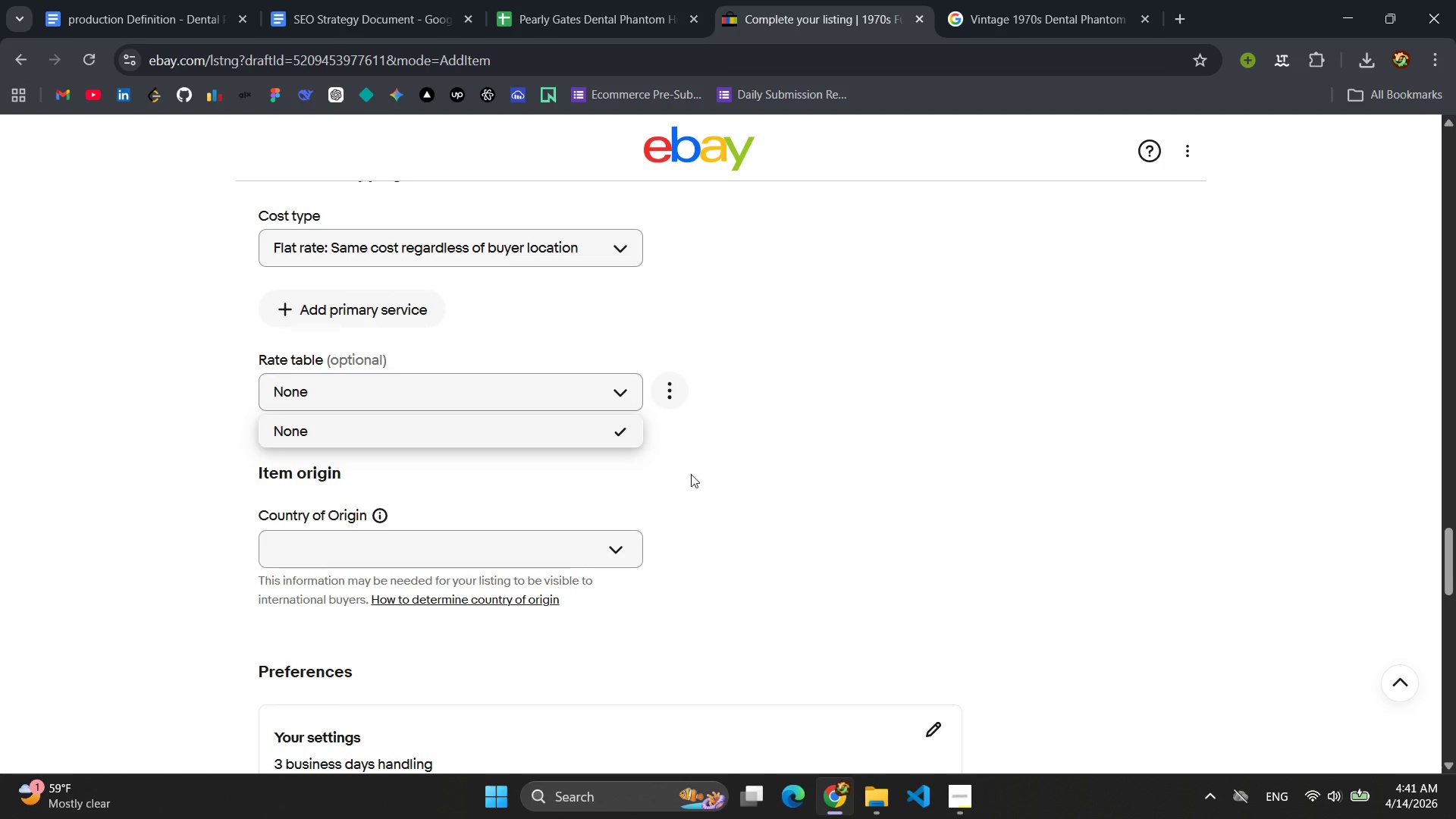 
left_click([695, 479])
 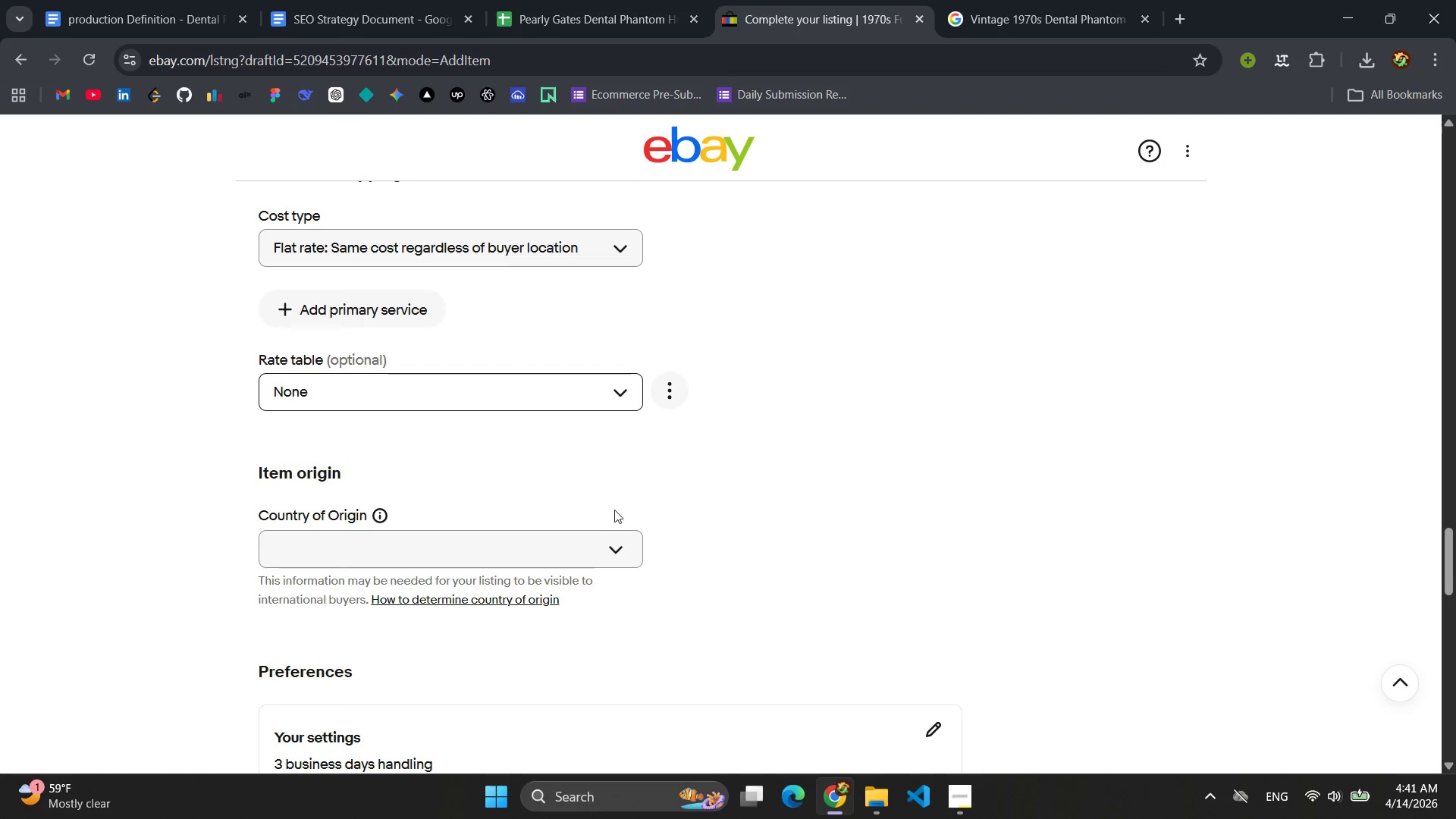 
left_click([545, 560])
 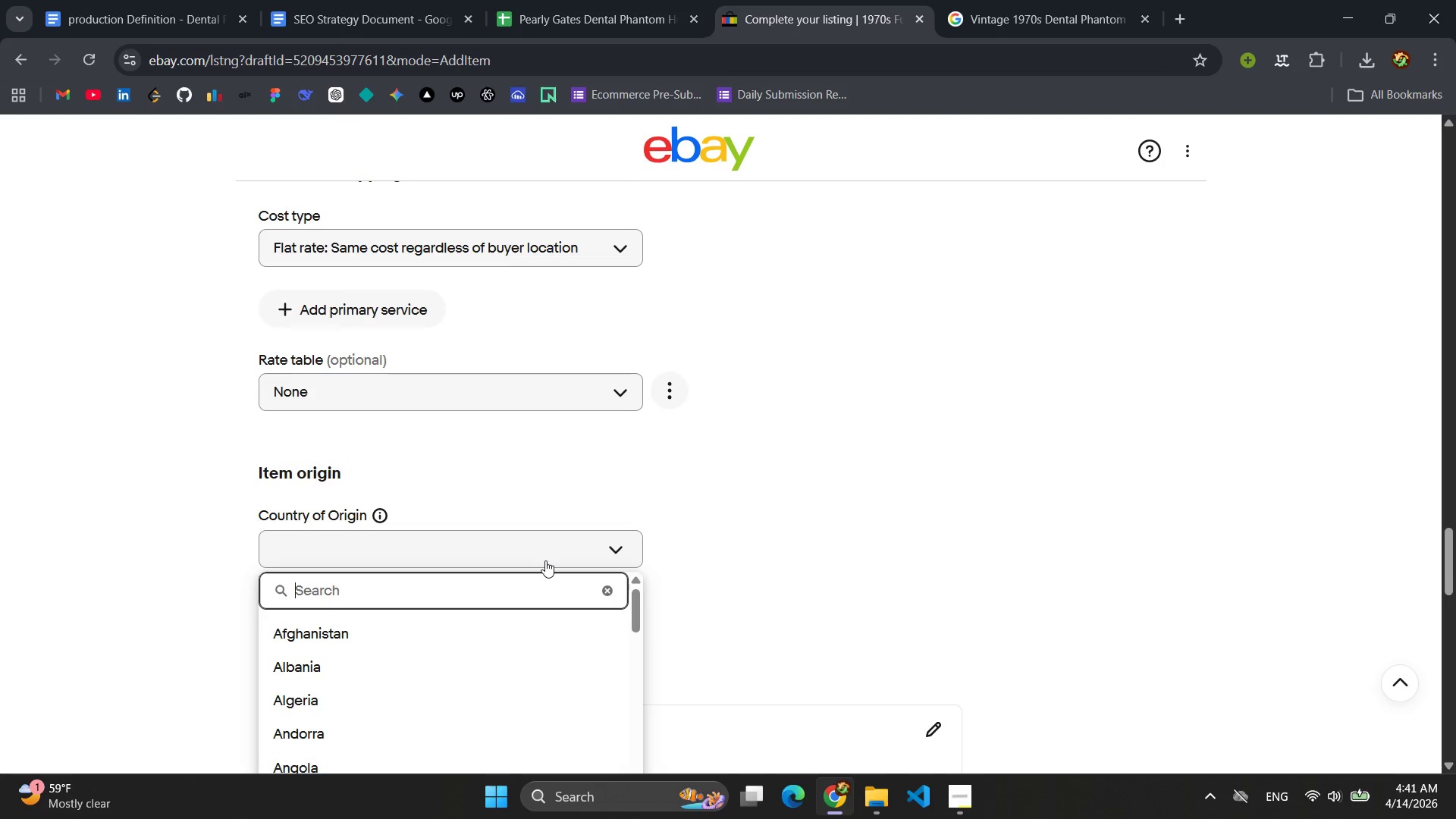 
type(et)
 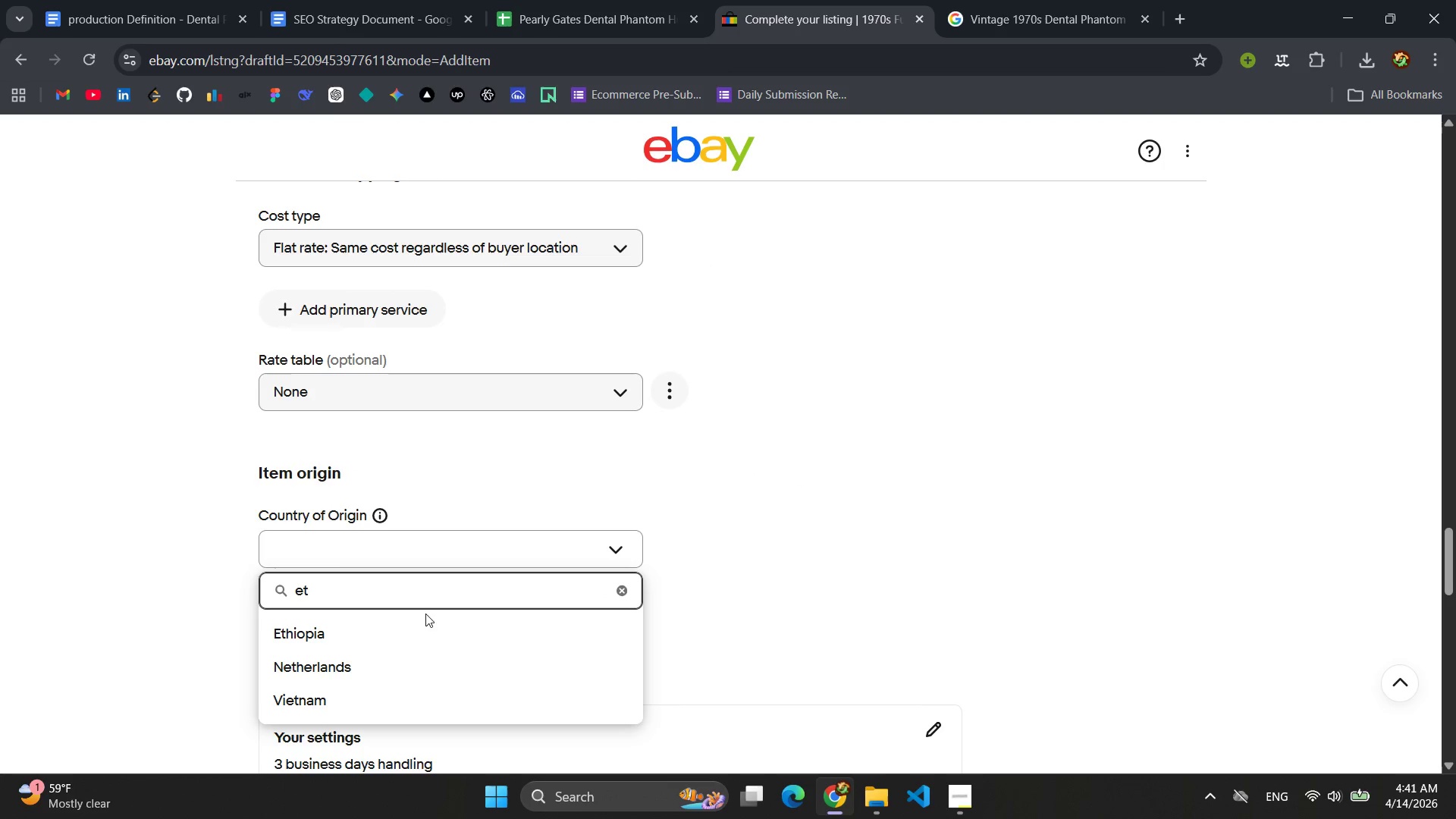 
left_click([404, 626])
 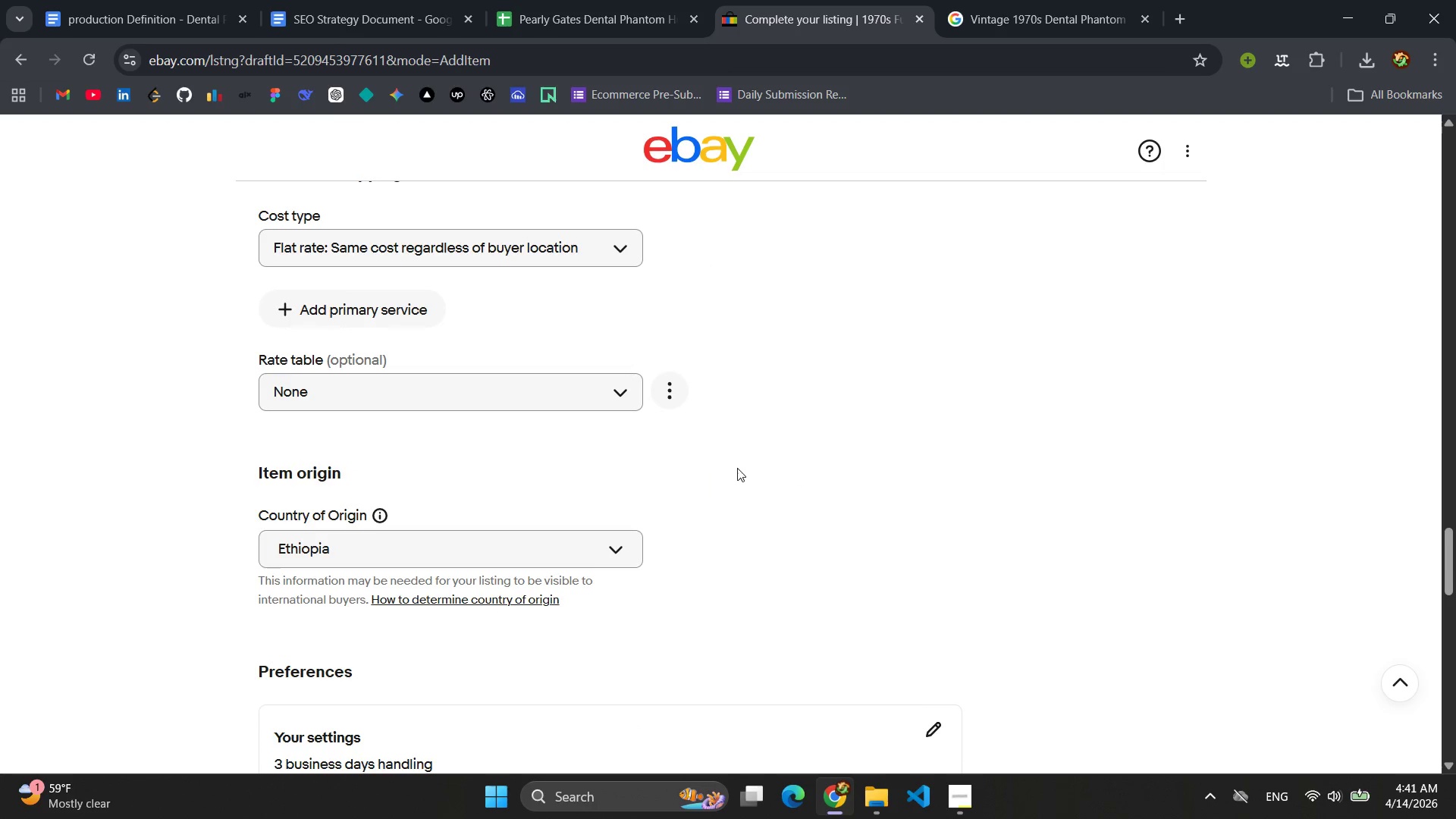 
scroll: coordinate [742, 466], scroll_direction: down, amount: 2.0
 